 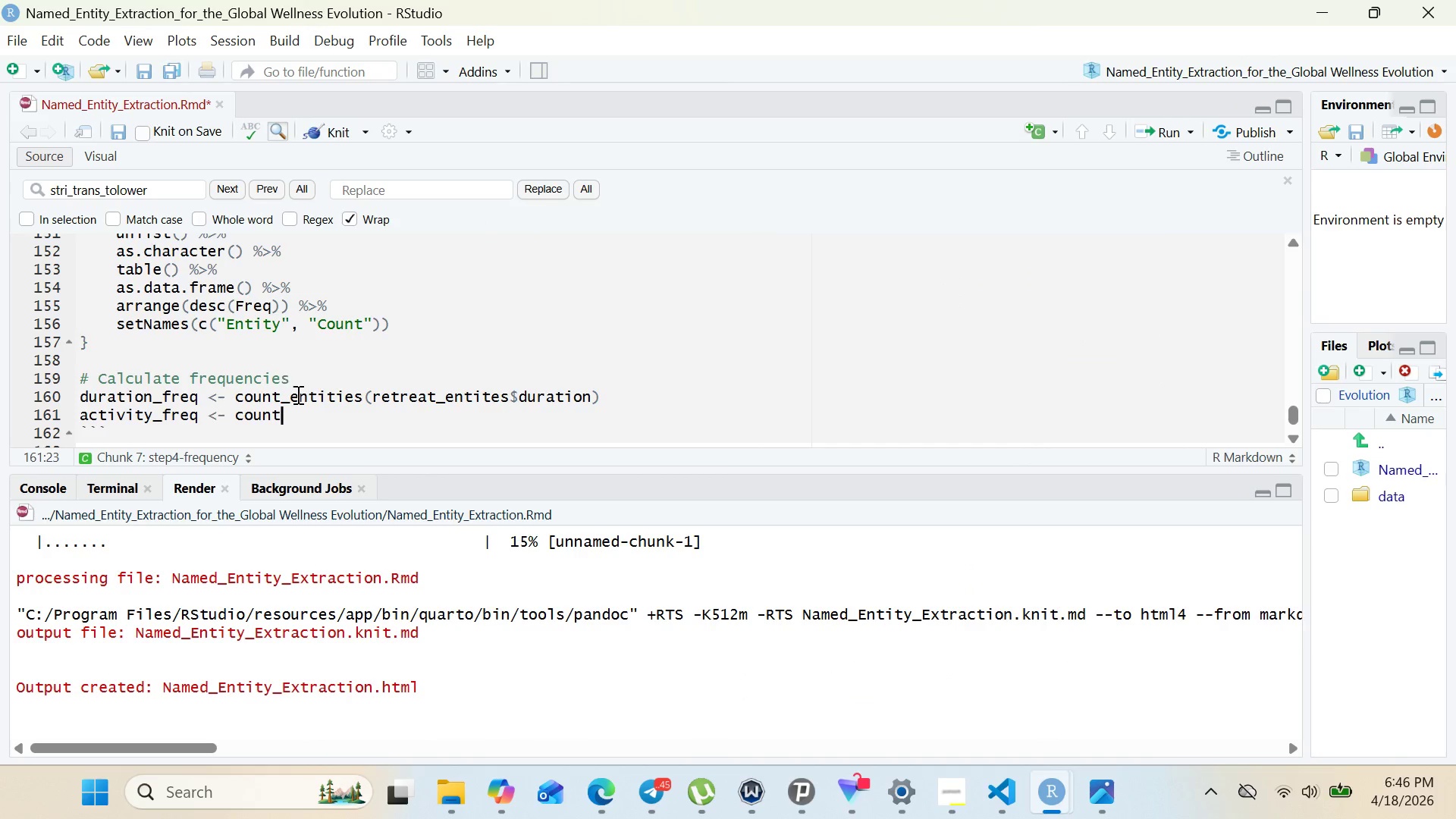 
type(_entit)
 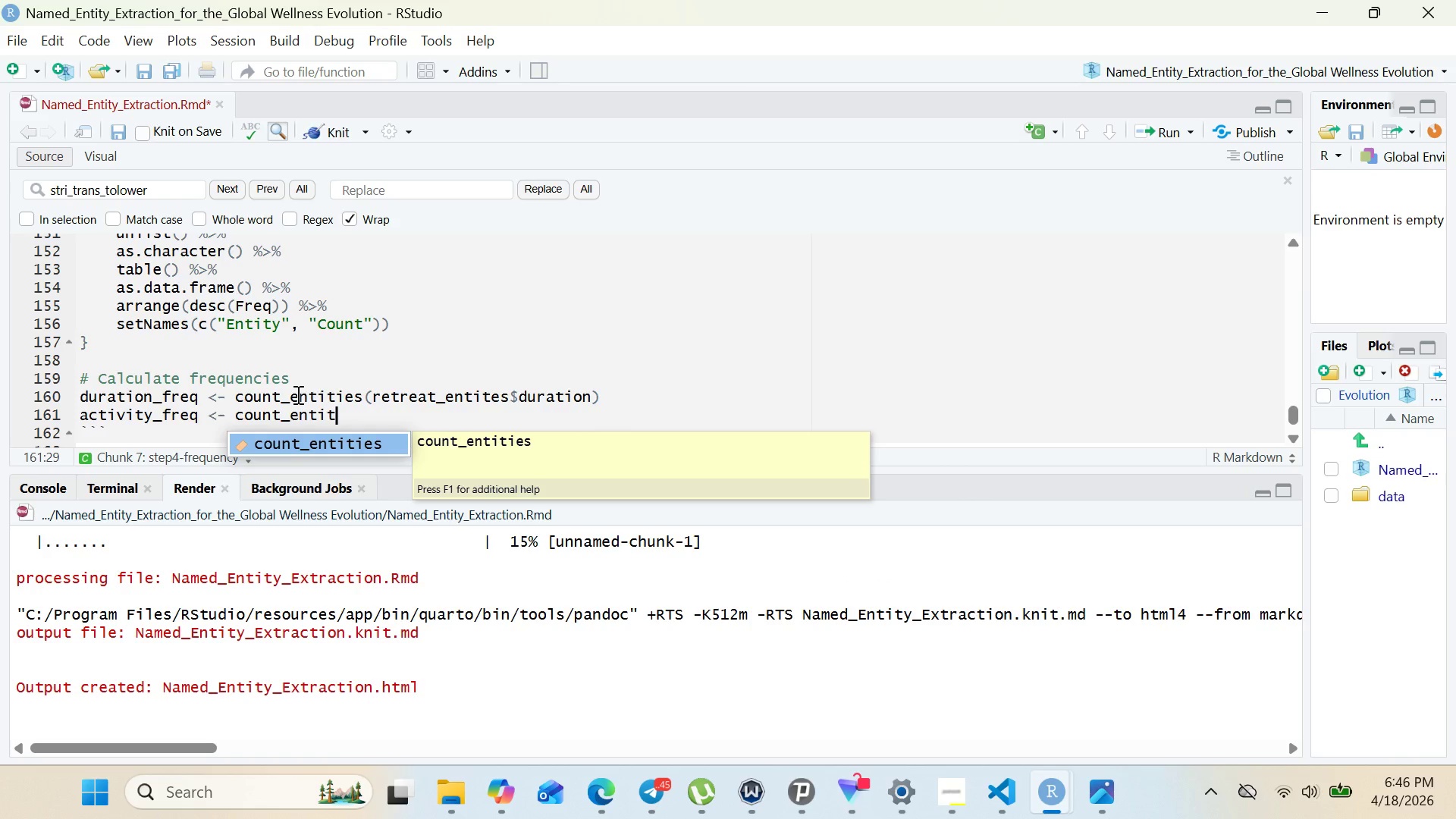 
key(Enter)
 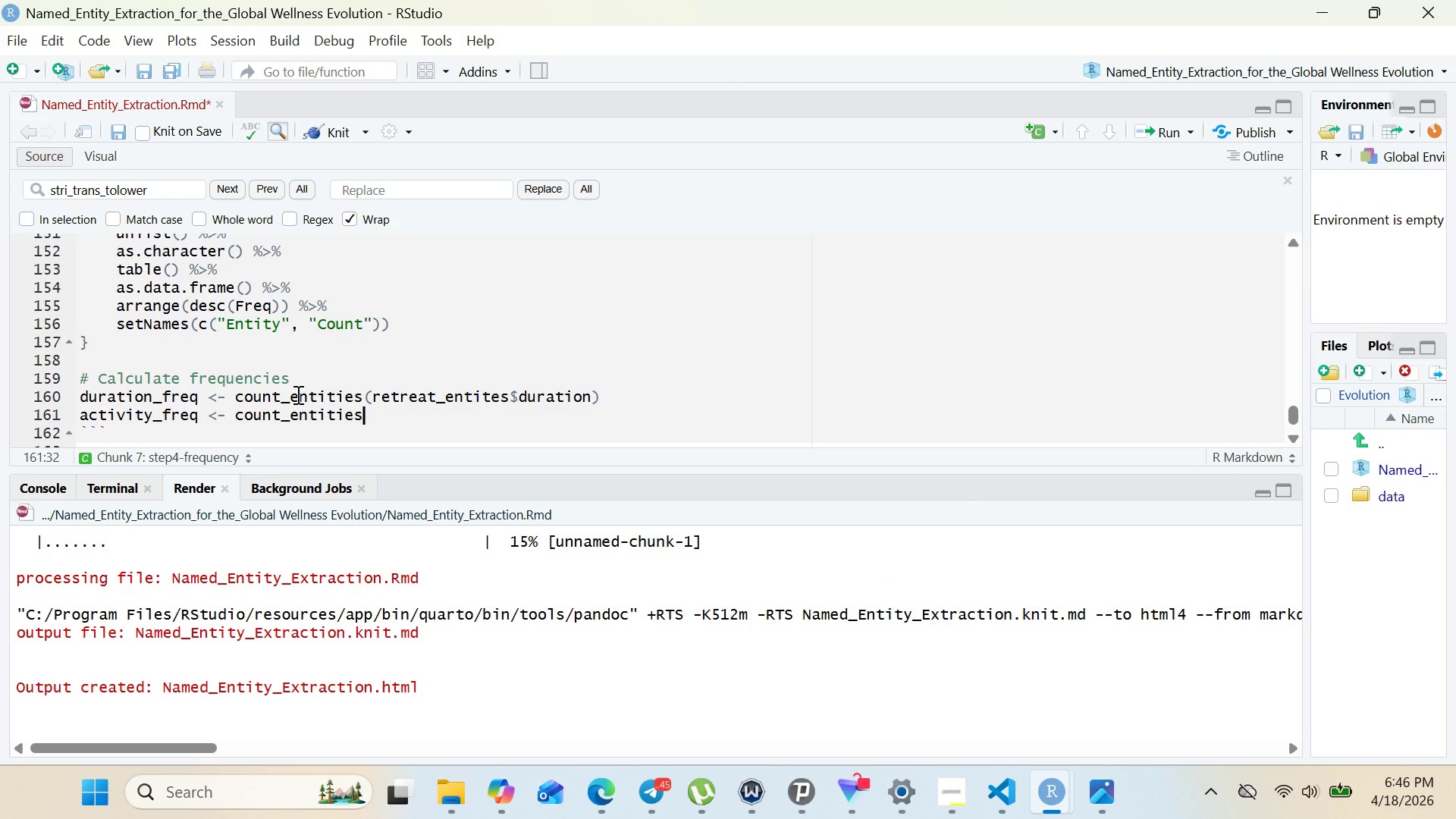 
key(Shift+9)
 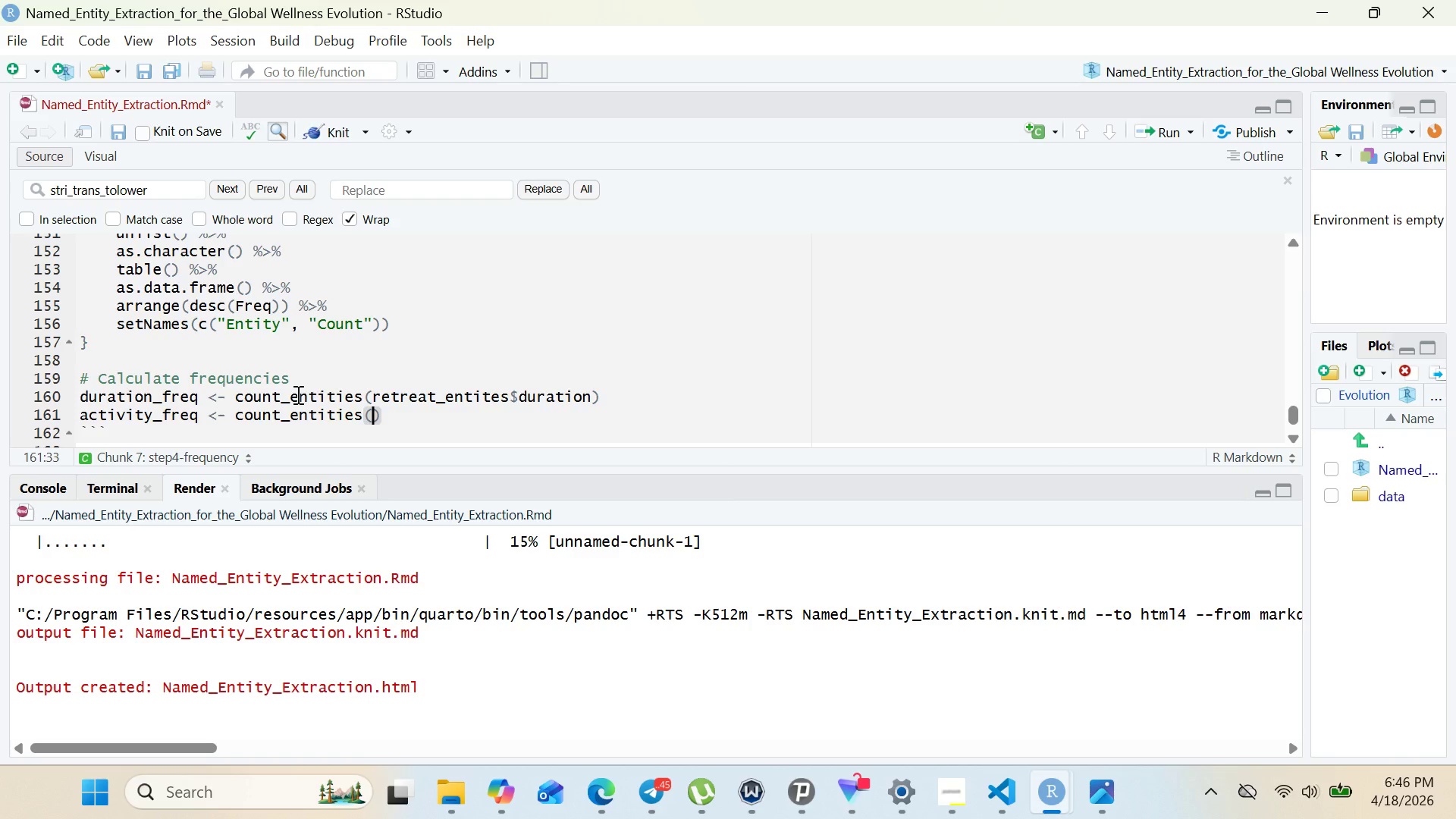 
wait(6.78)
 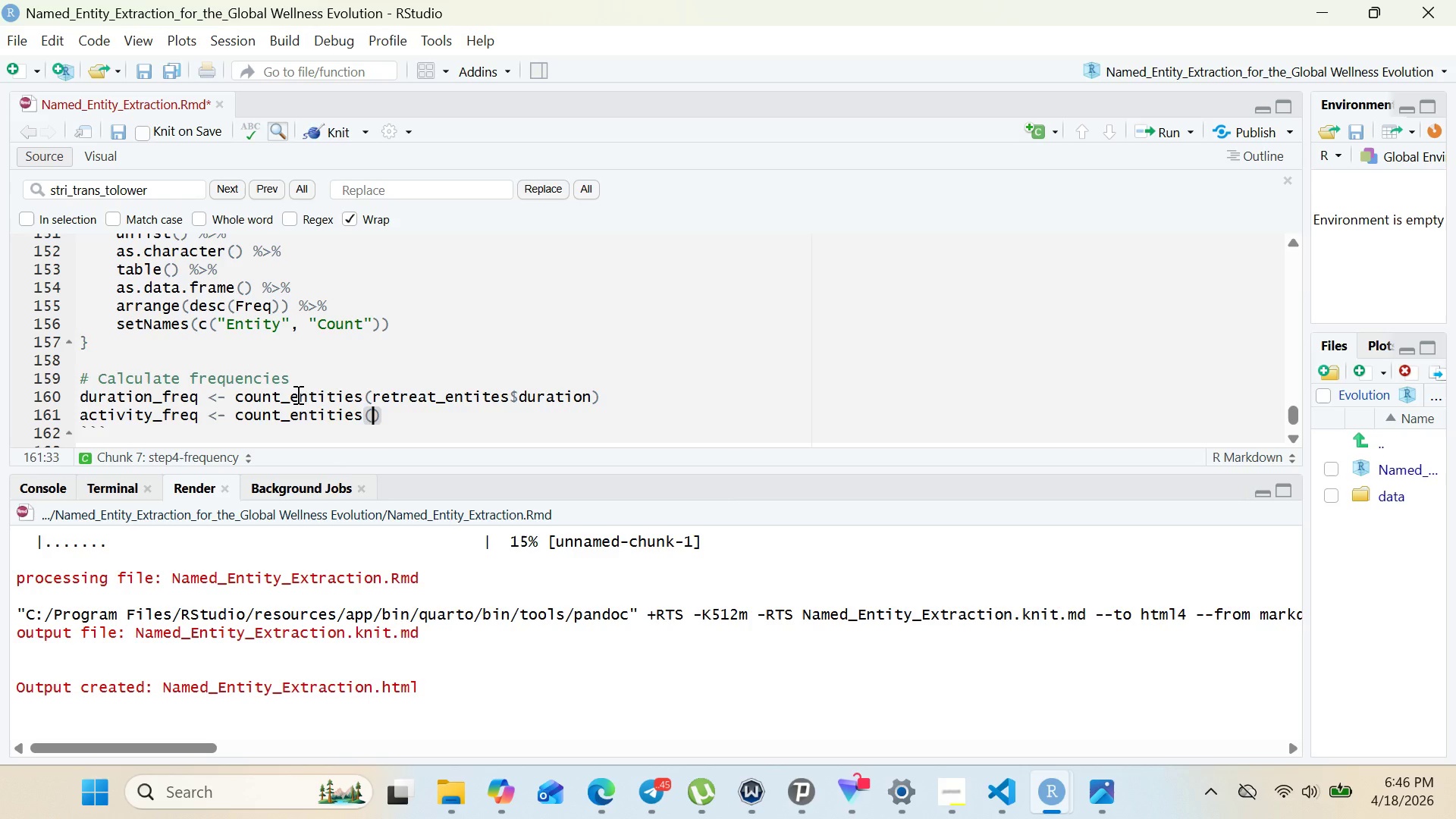 
type(reteat_entit)
 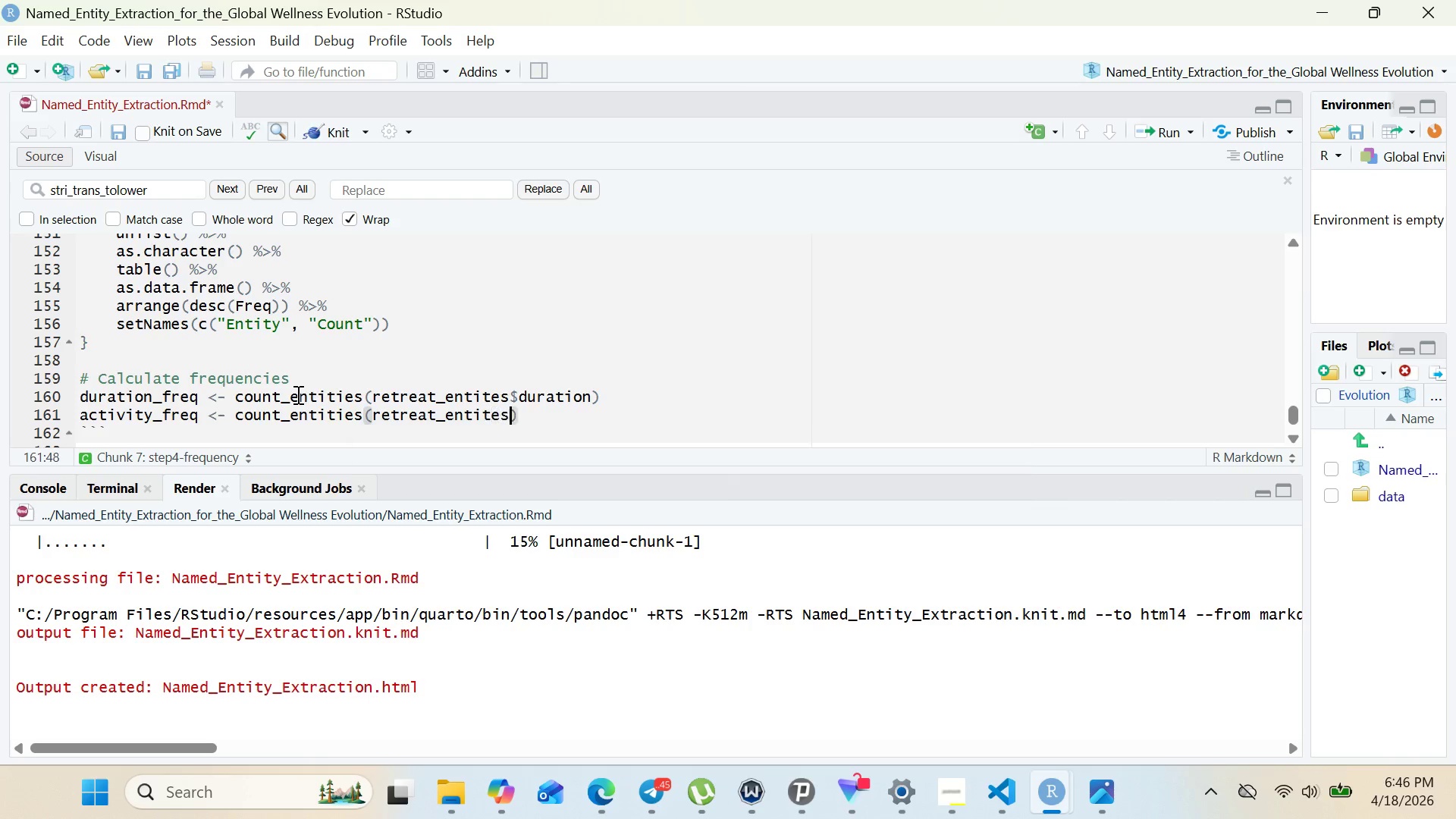 
key(Enter)
 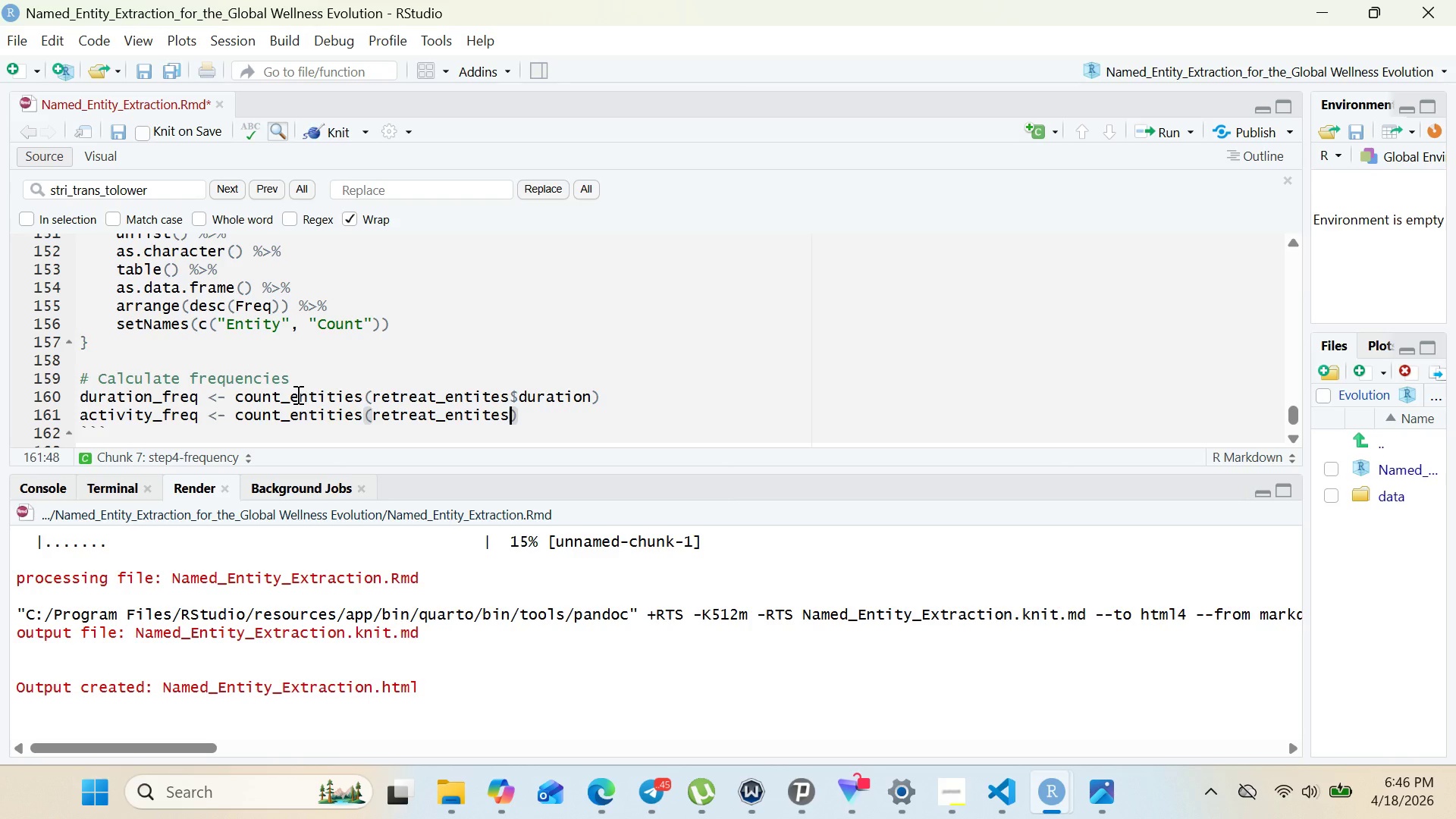 
type($activity)
key(Backspace)
type(ies)
 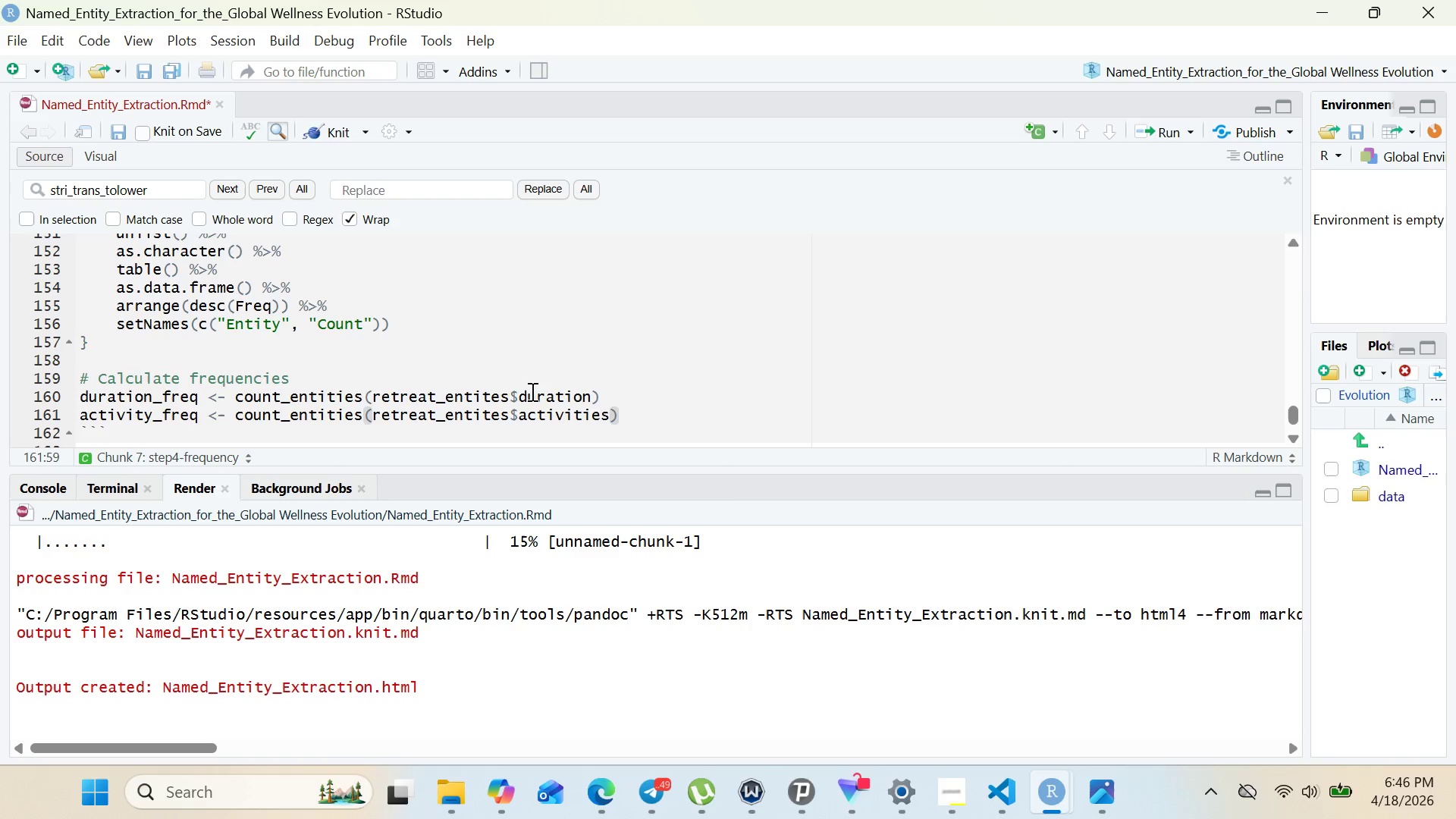 
left_click([633, 417])
 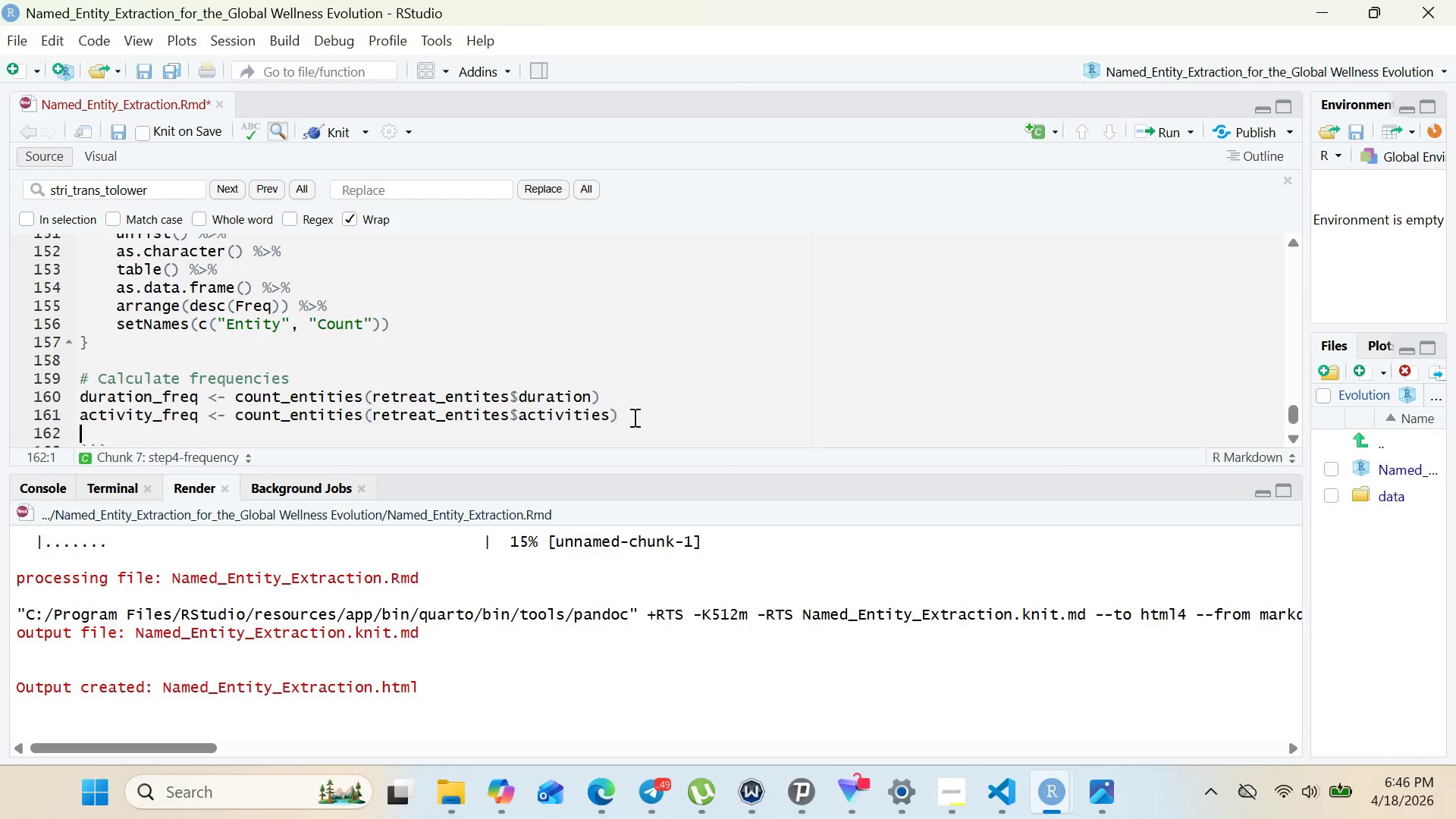 
key(Enter)
 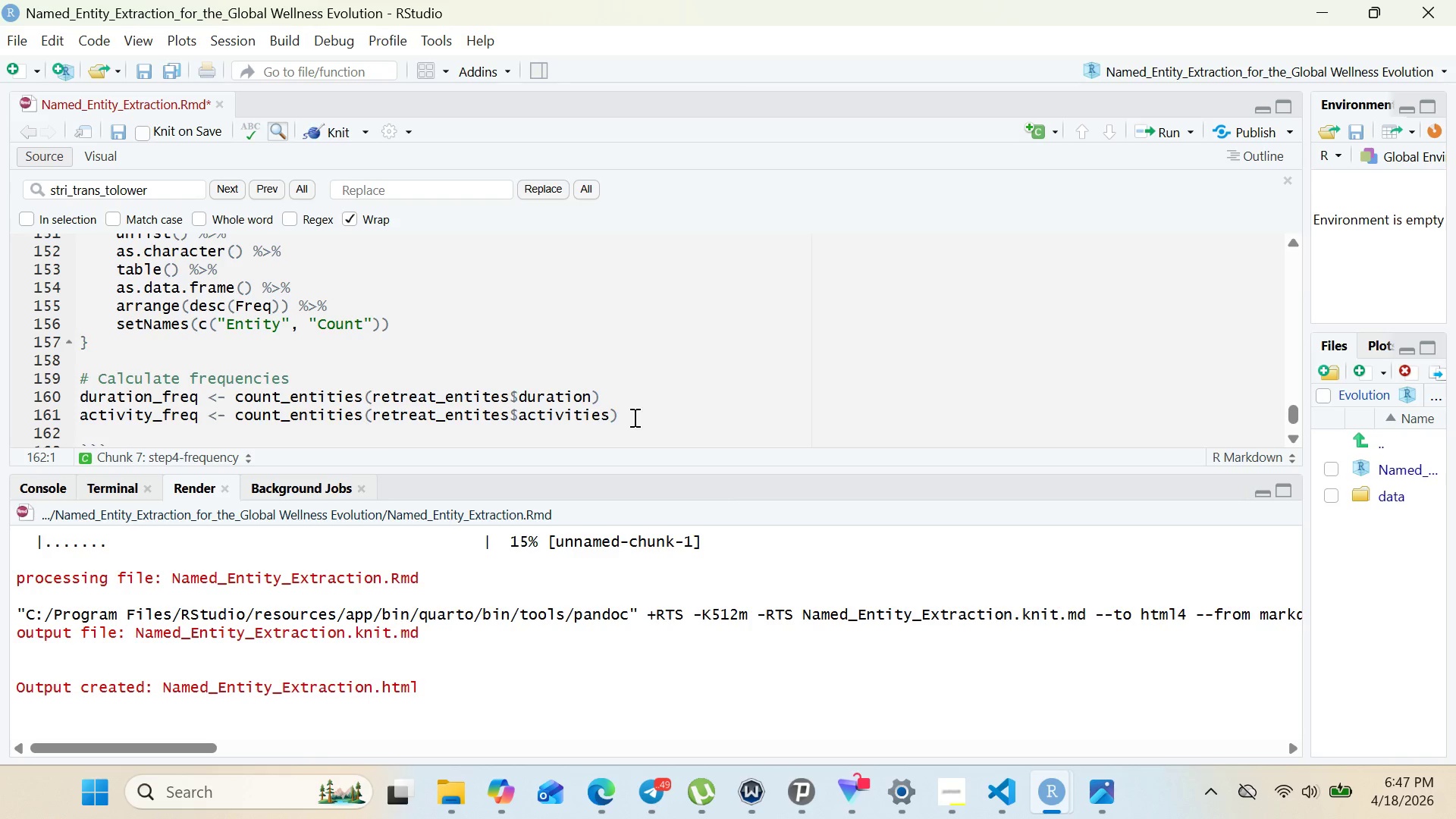 
type(diet_freq <- count)
 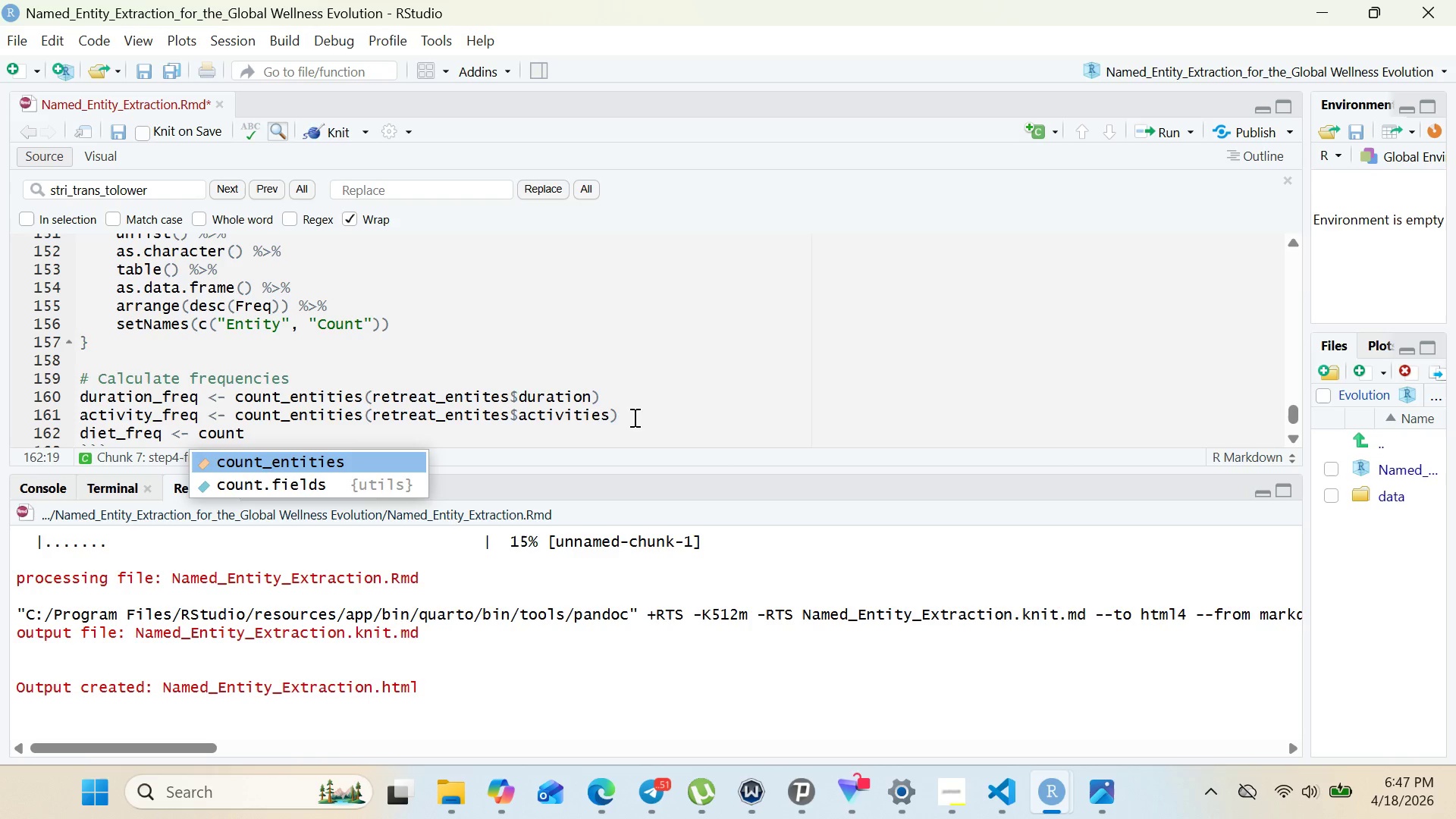 
key(Enter)
 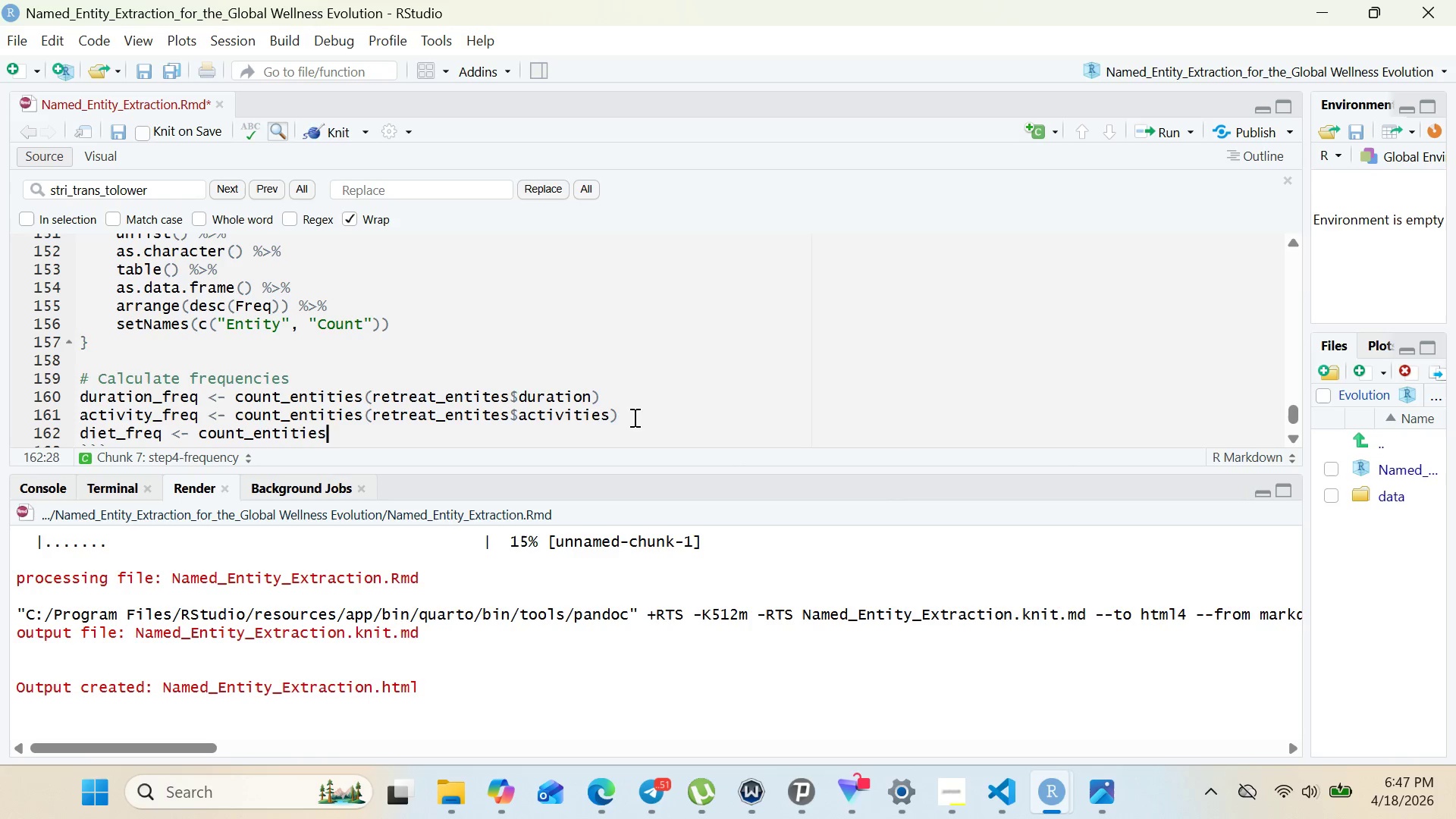 
type((rt)
key(Backspace)
type(etat)
 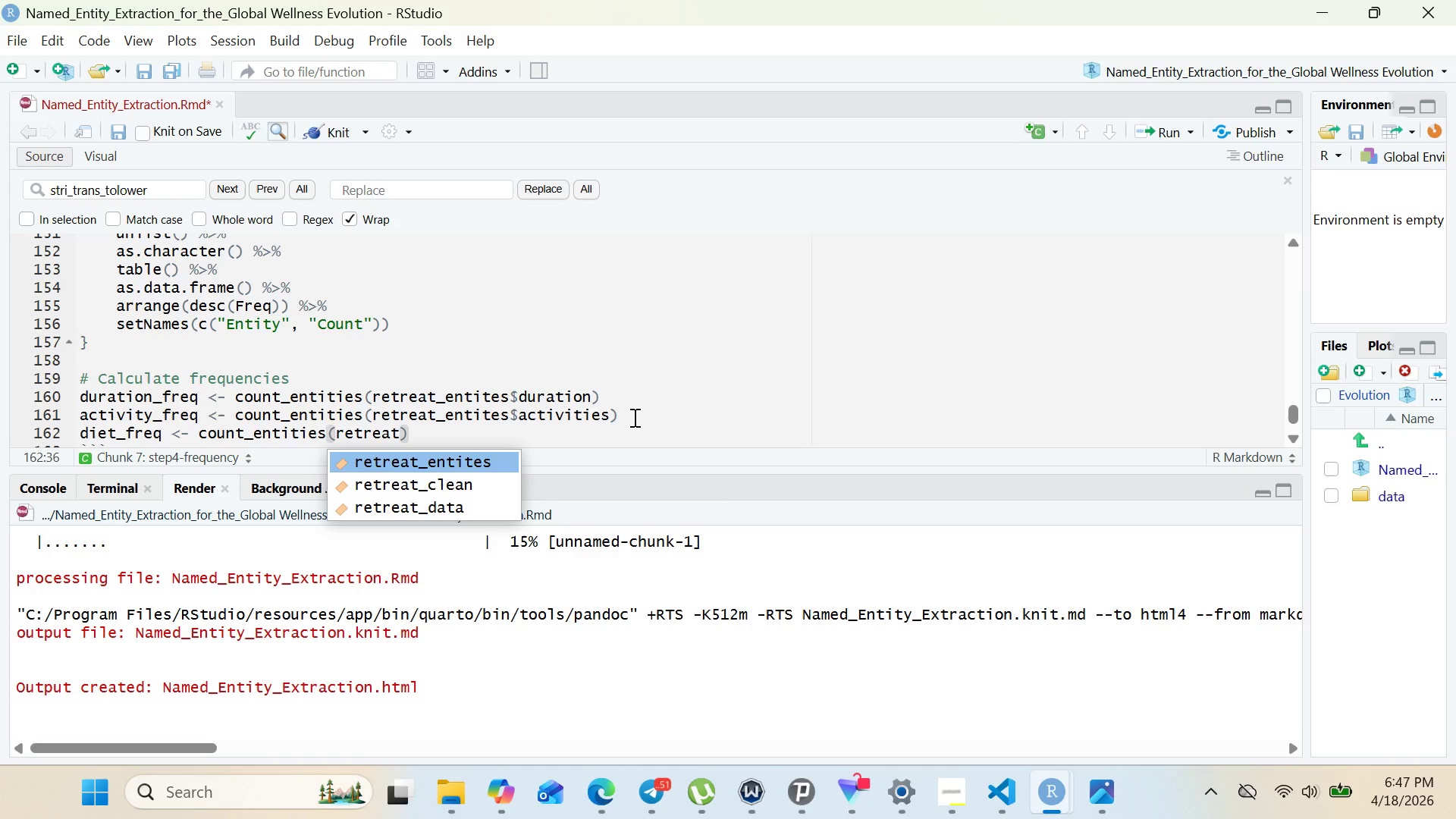 
key(Enter)
 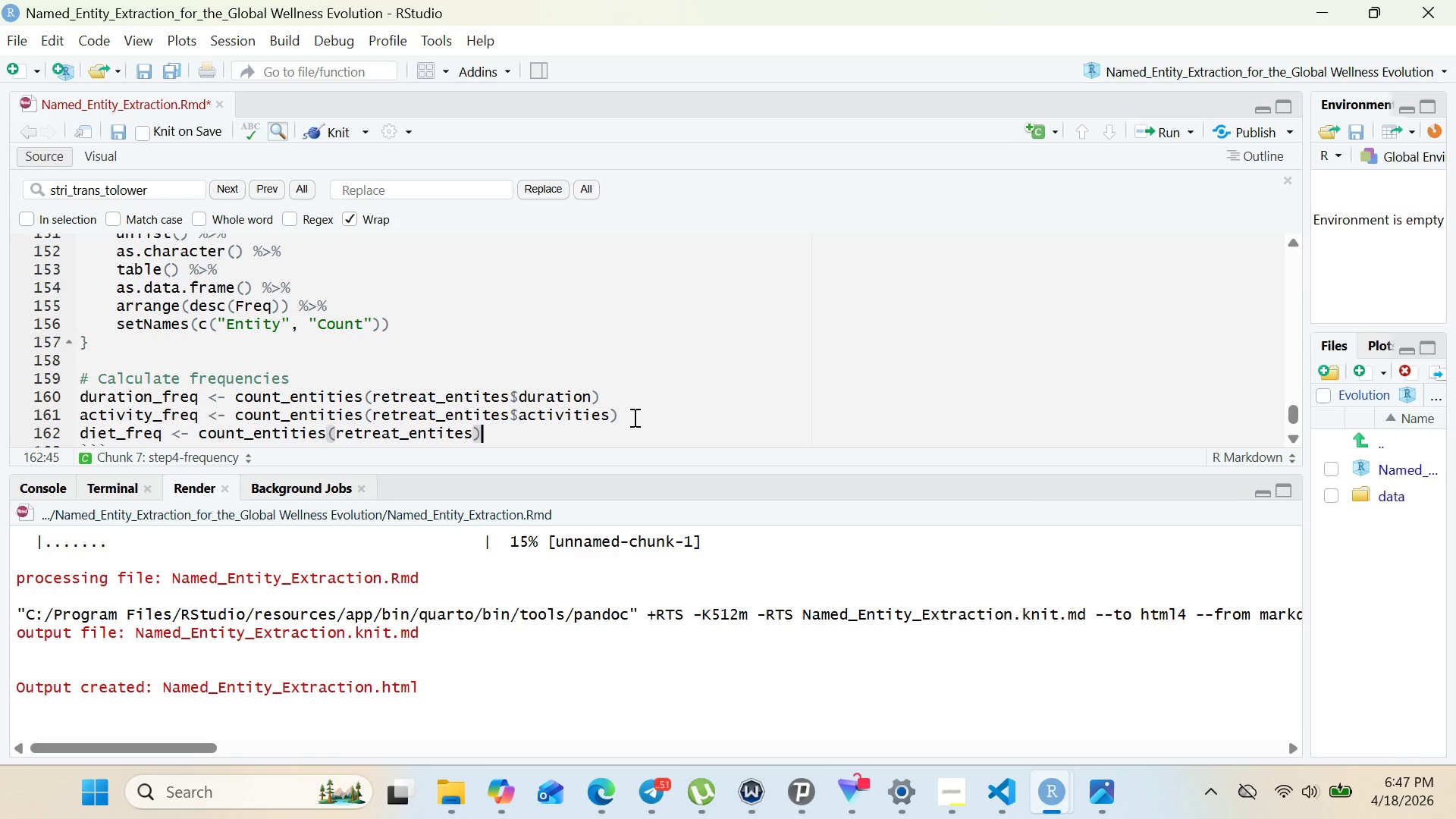 
key(ArrowRight)
 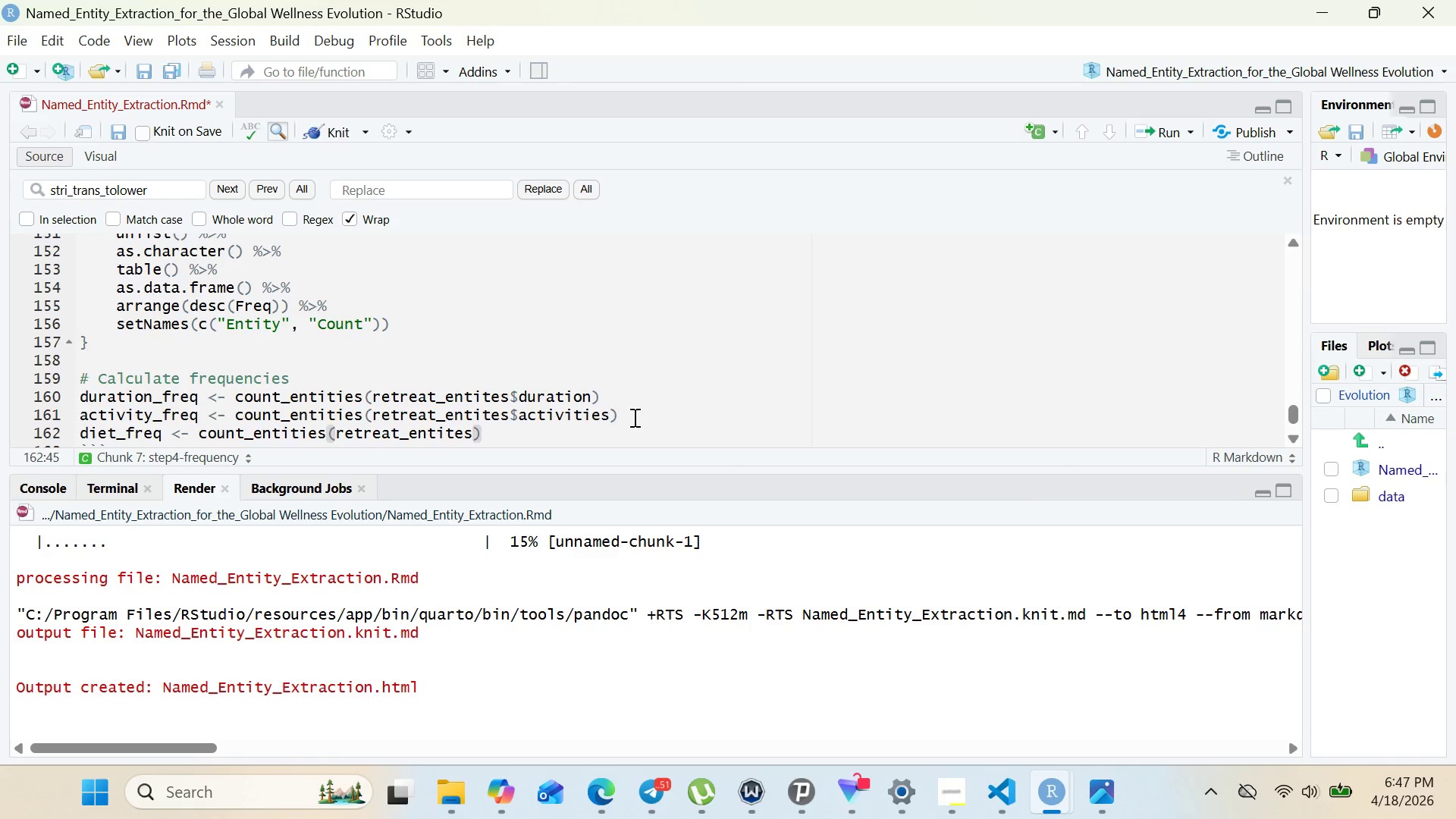 
left_click([633, 417])
 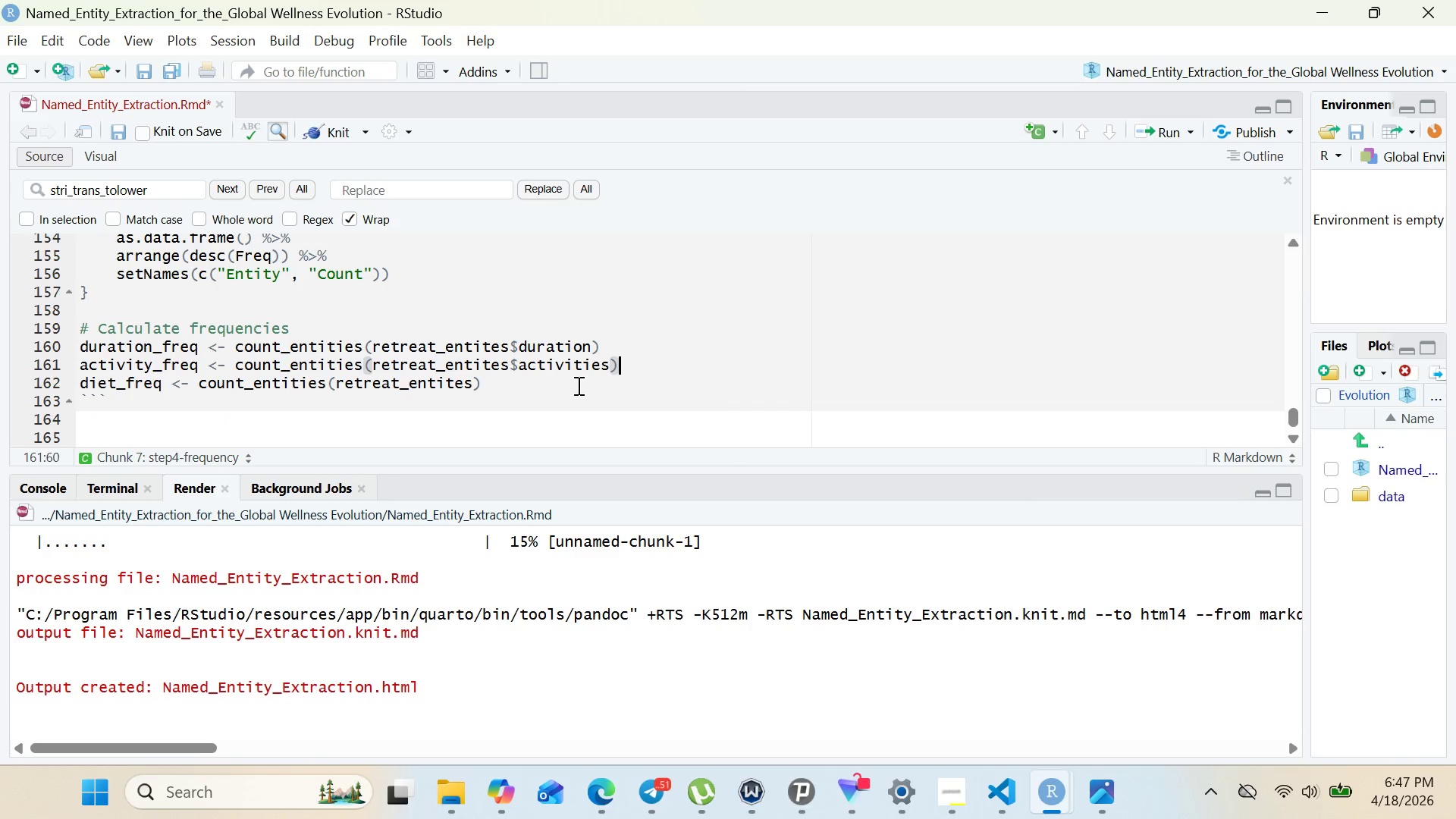 
left_click([577, 383])
 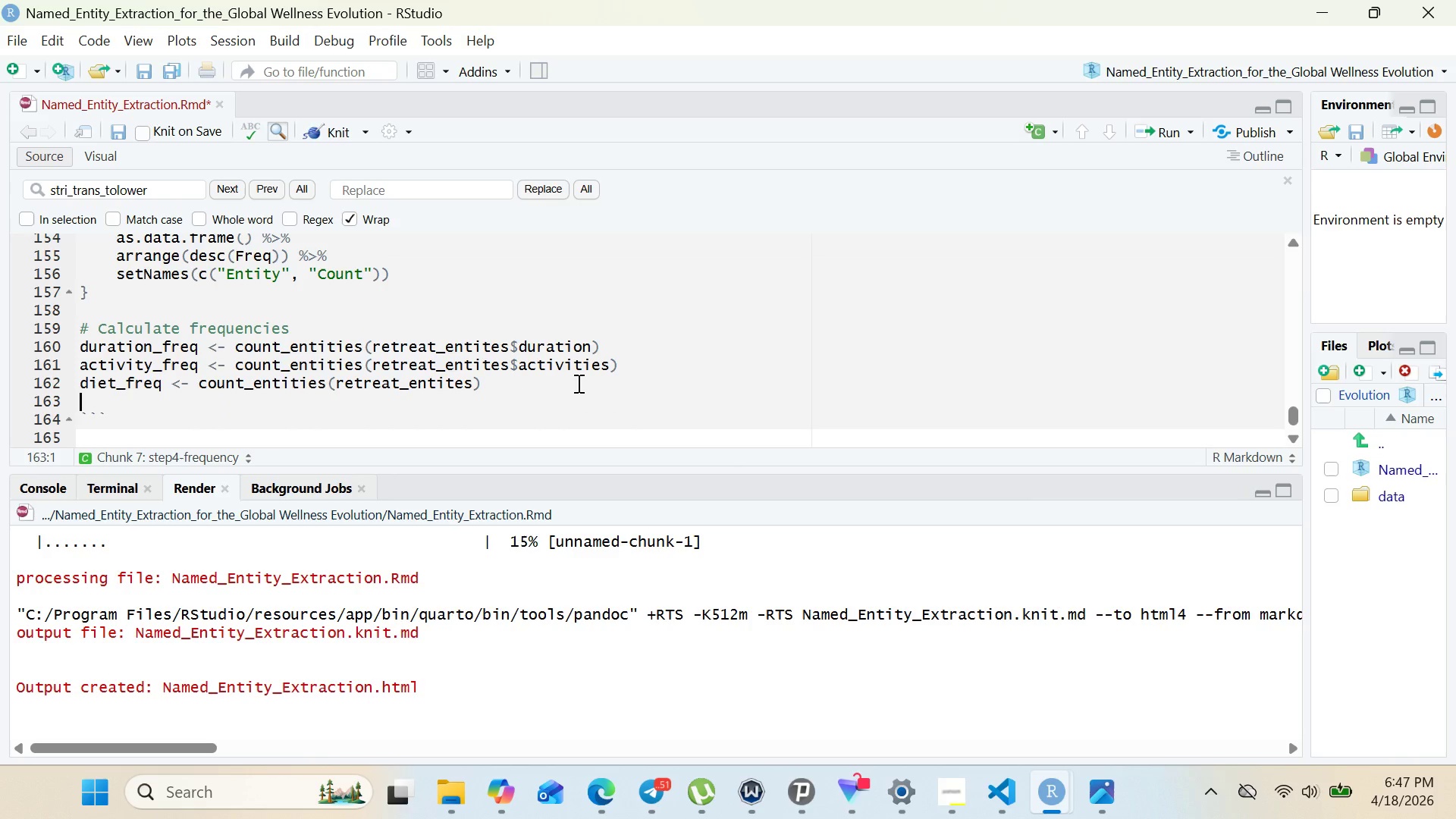 
key(Enter)
 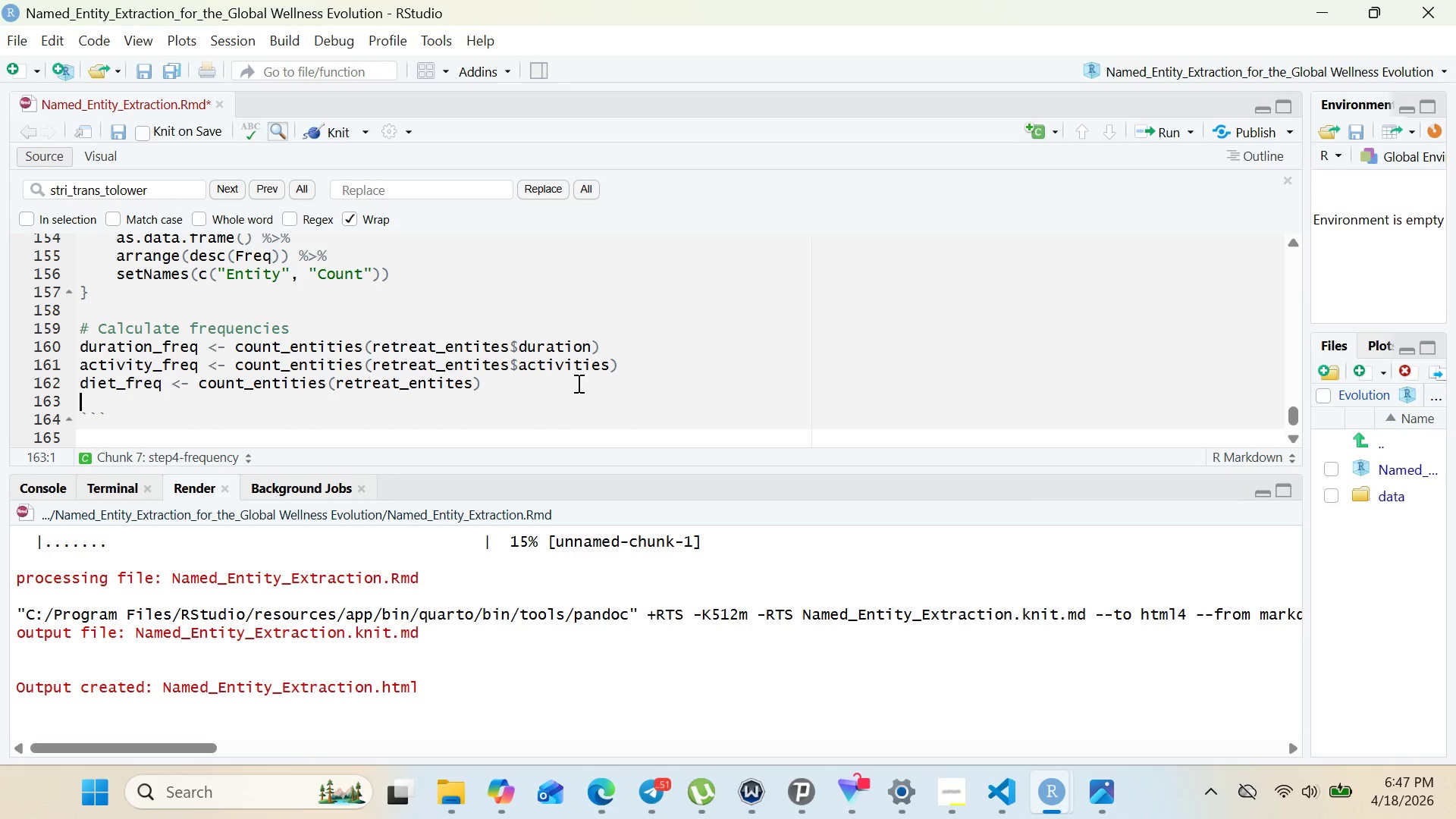 
key(Enter)
 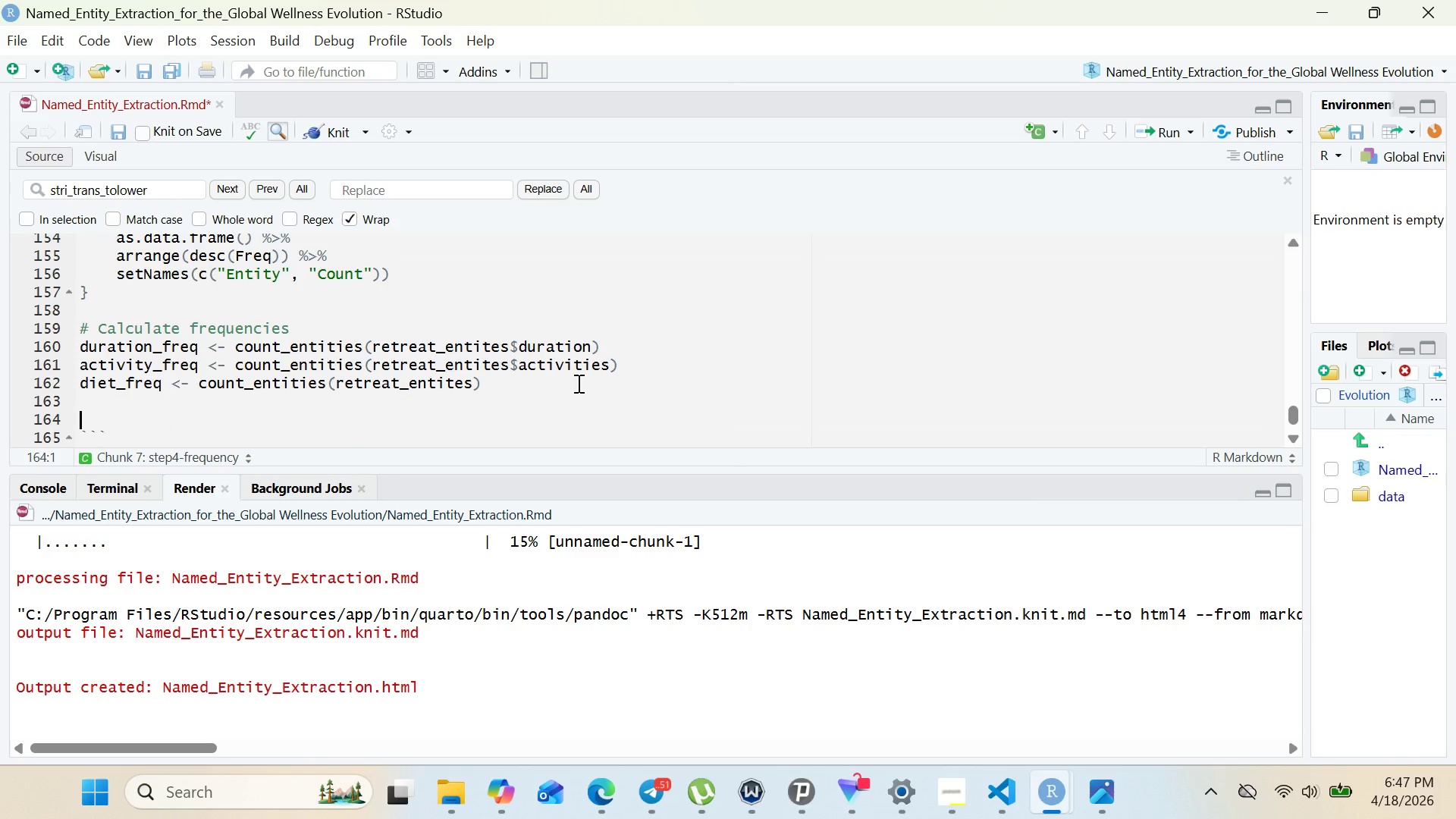 
type(#Display top 10 of each)
 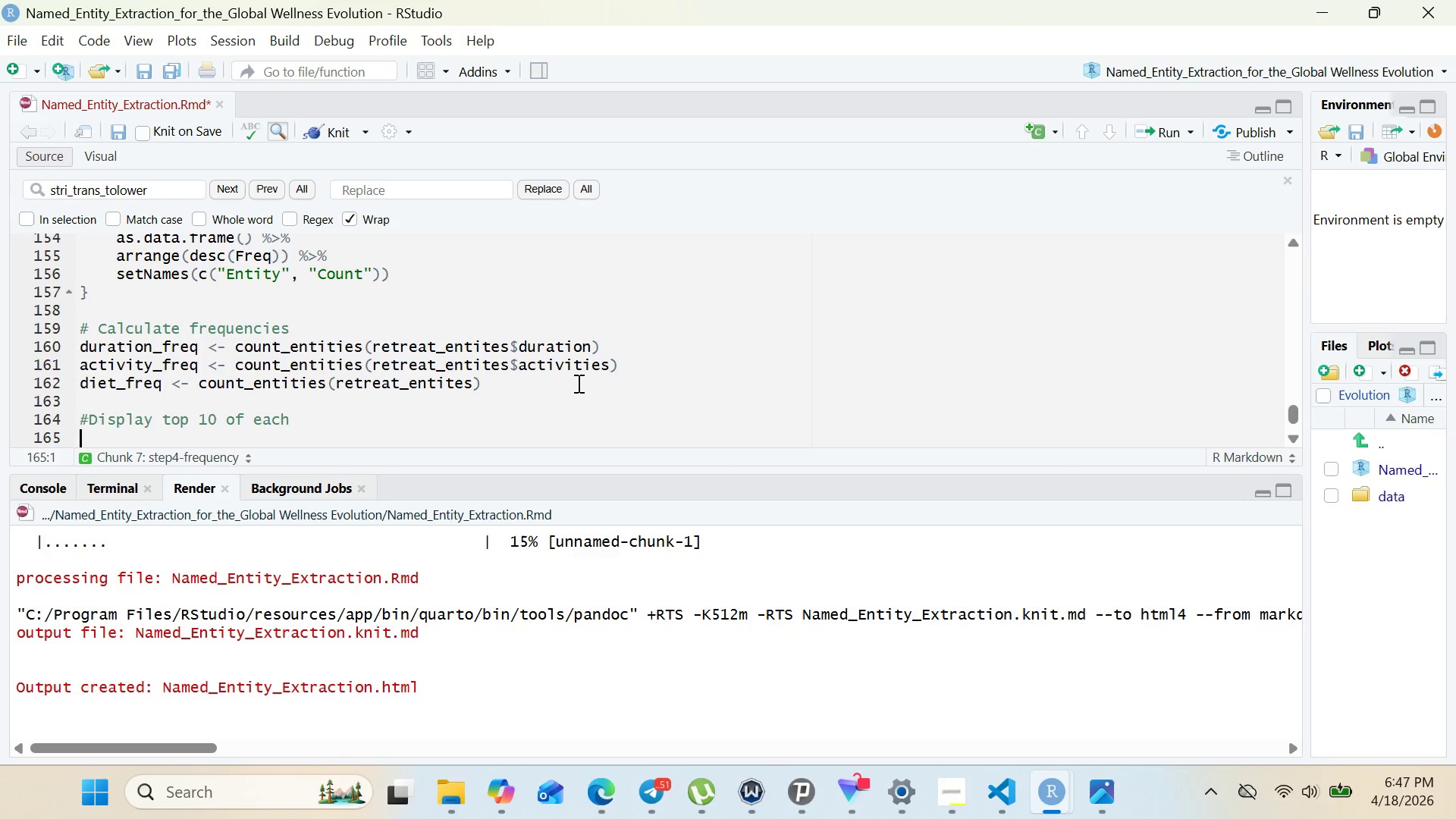 
 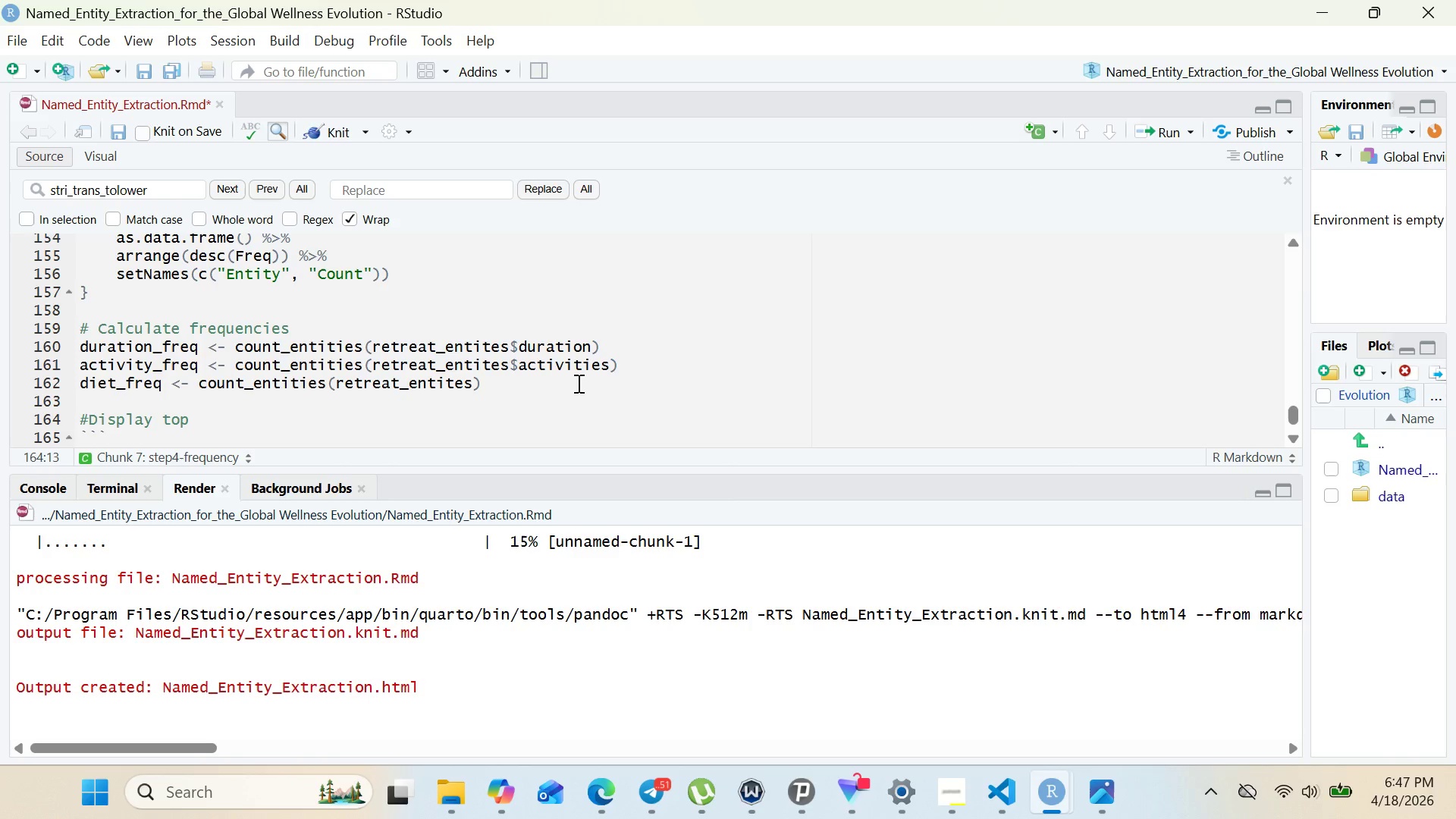 
key(Enter)
 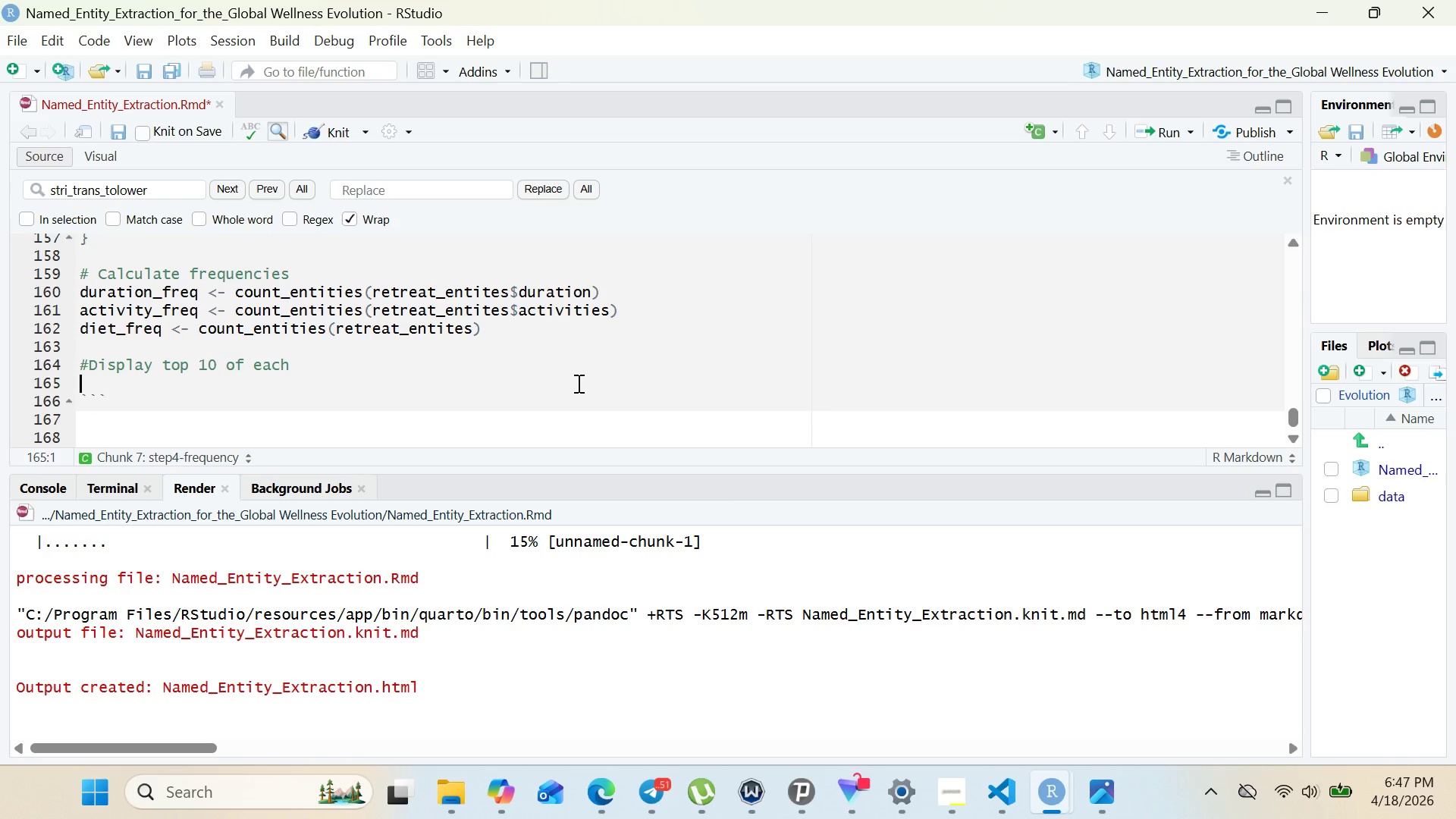 
type(kable)
 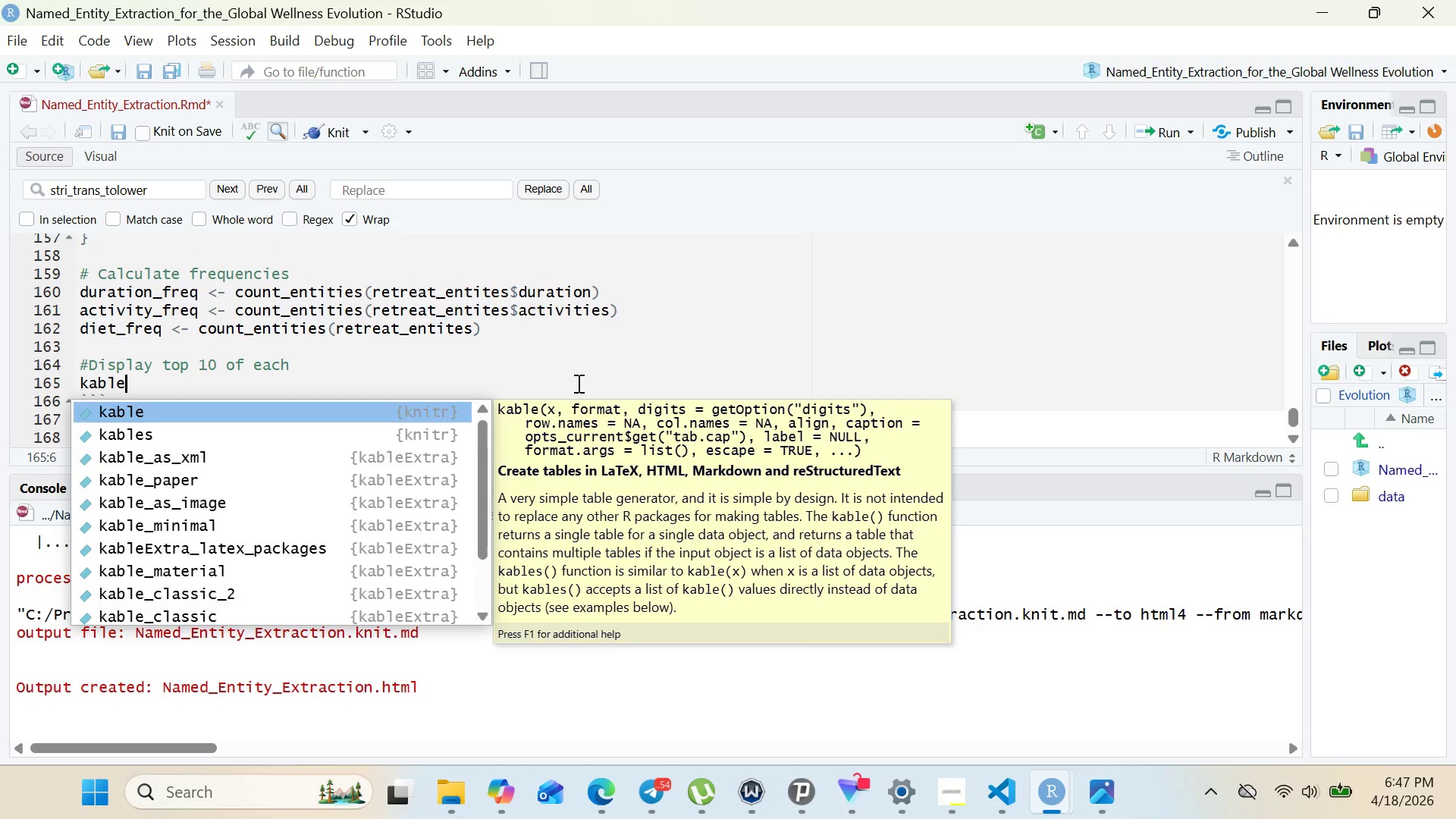 
key(Enter)
 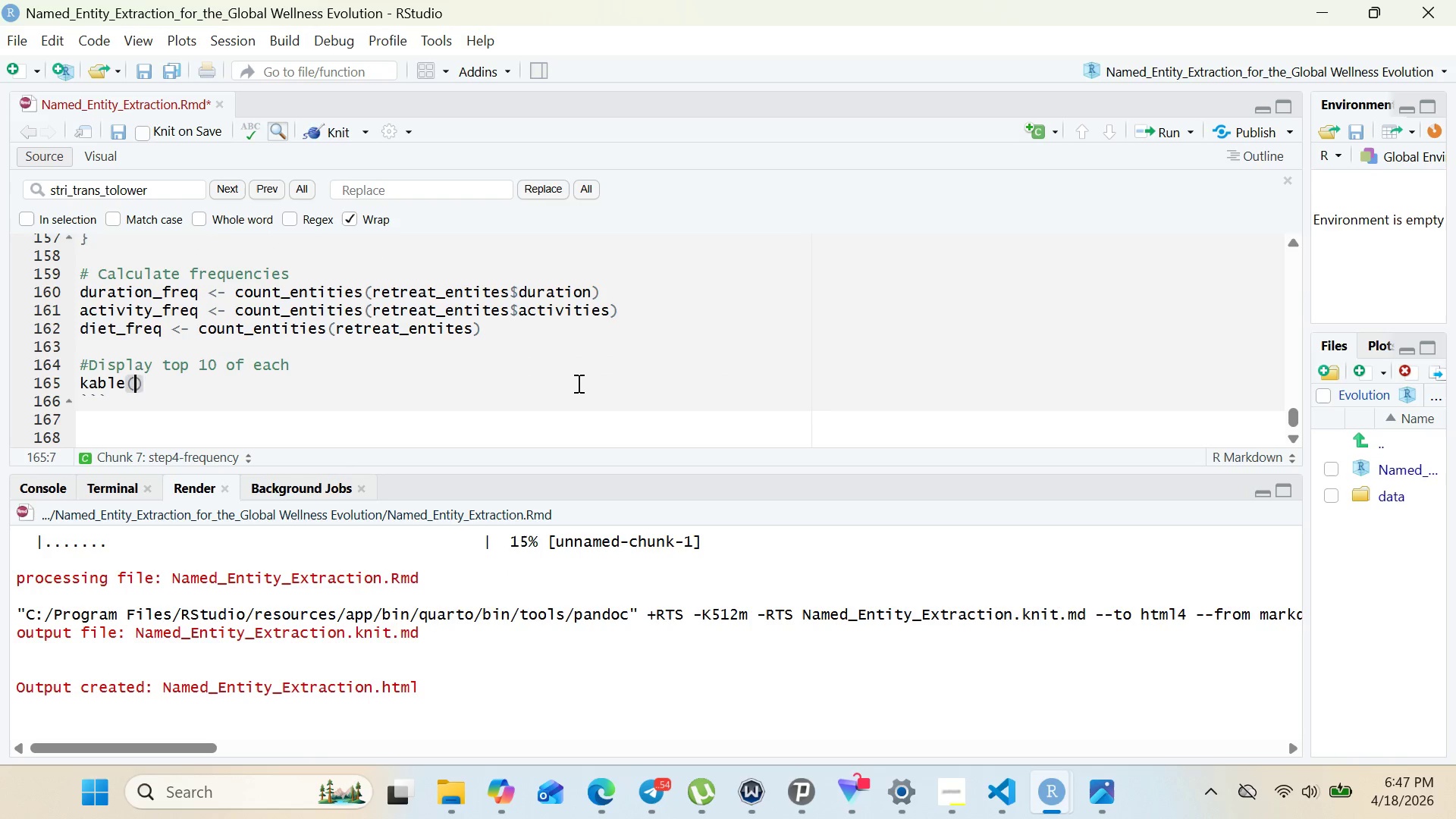 
type(head)
 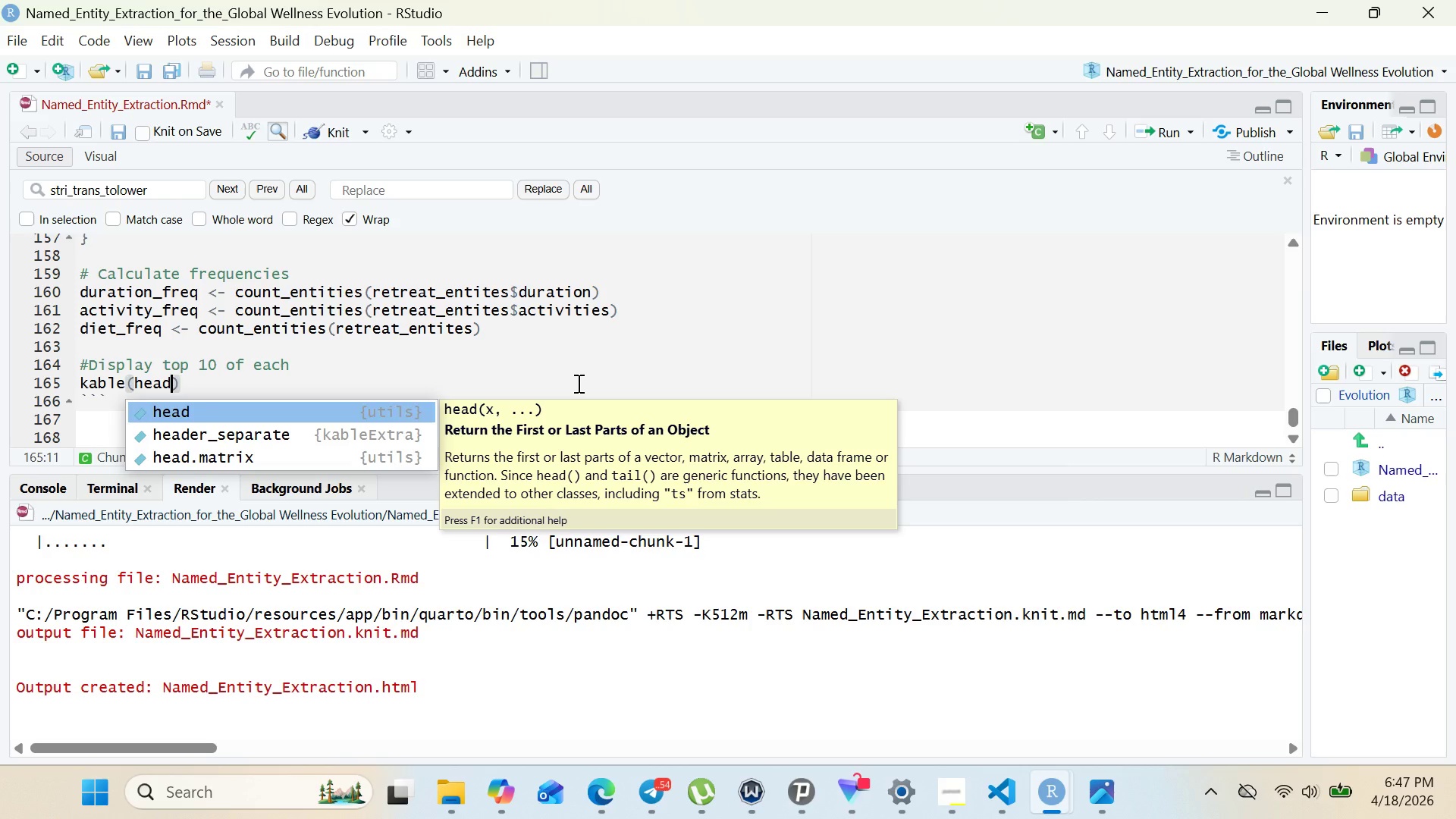 
key(Enter)
 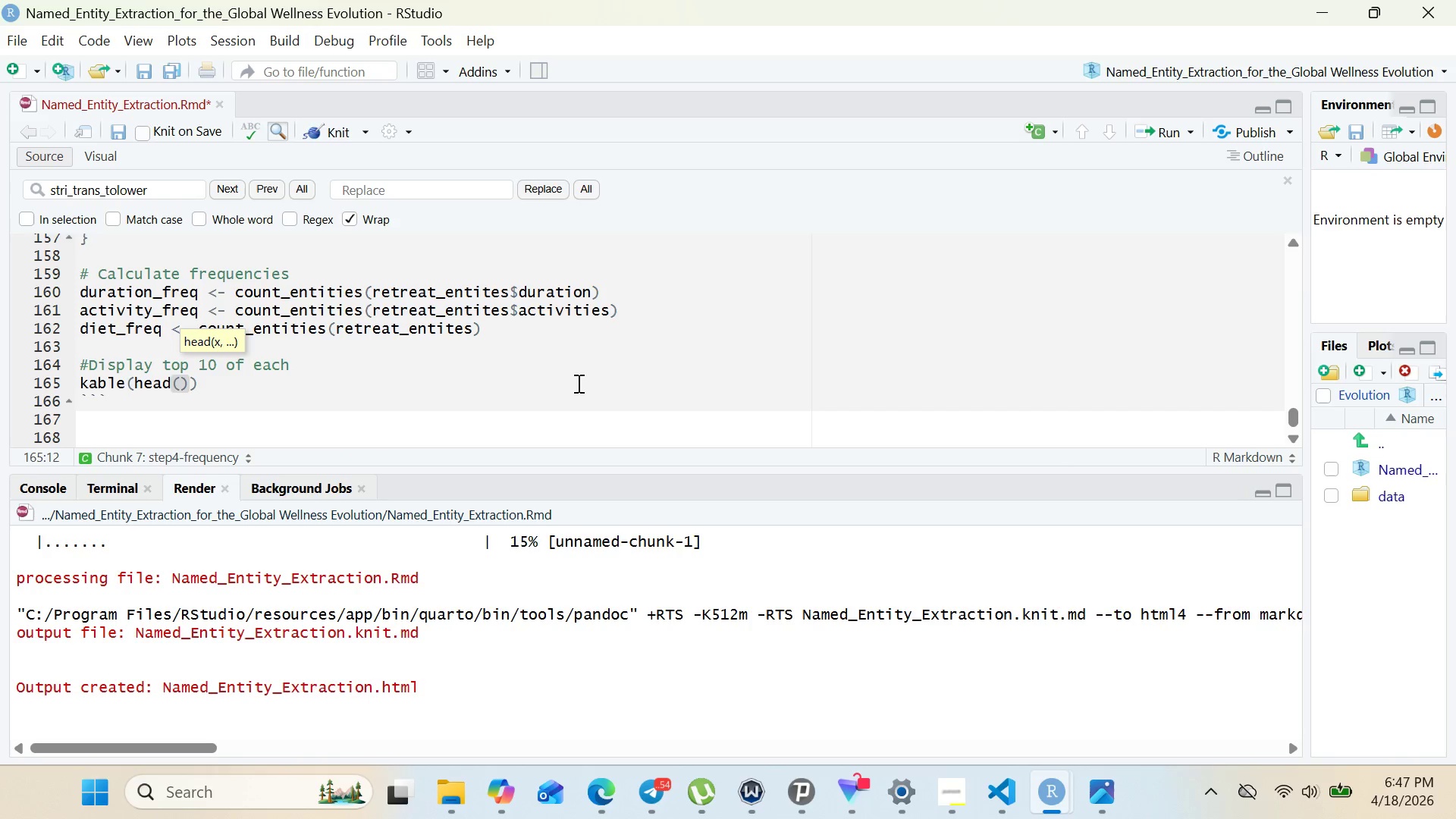 
type(du)
 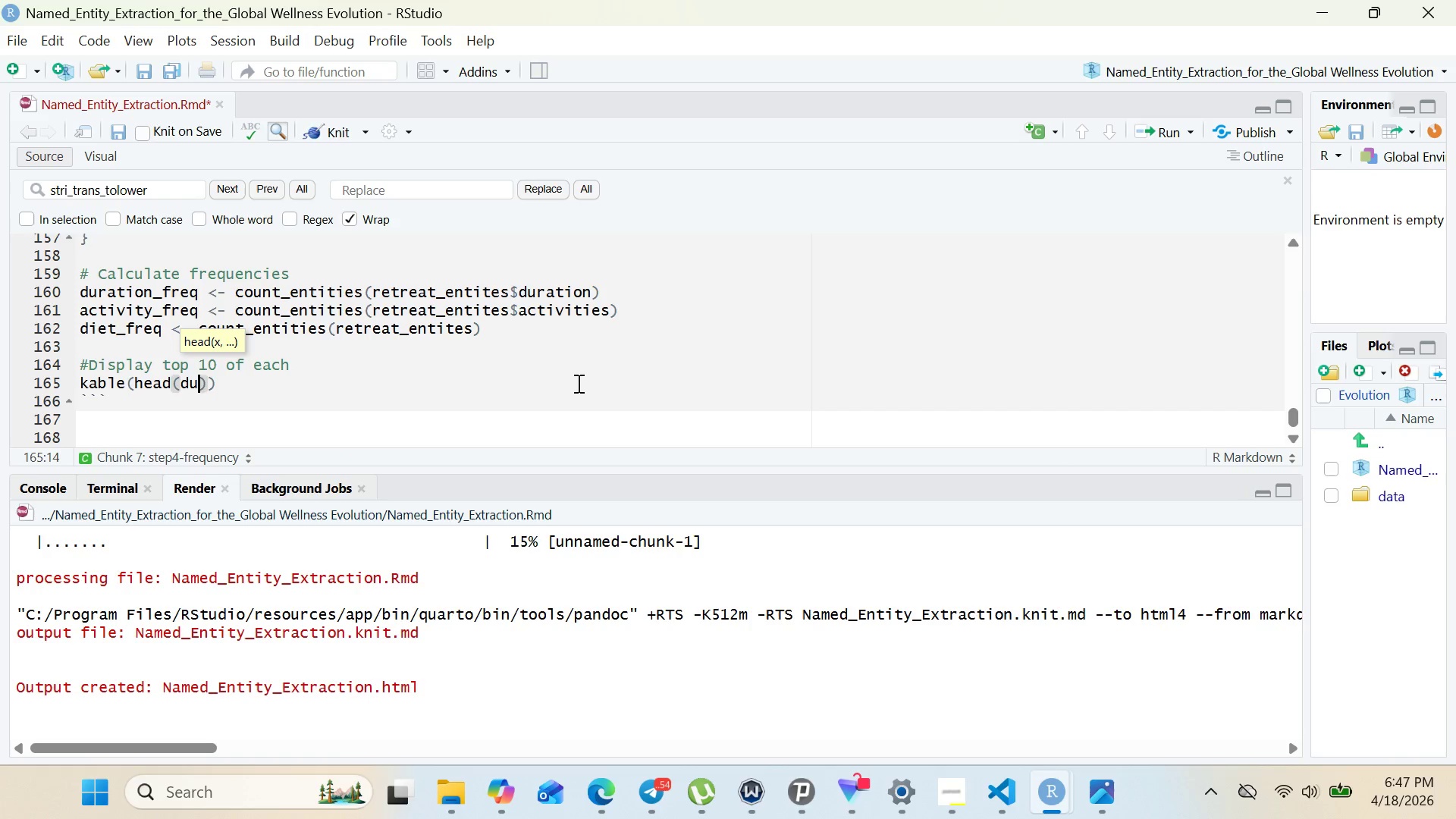 
type(ra)
 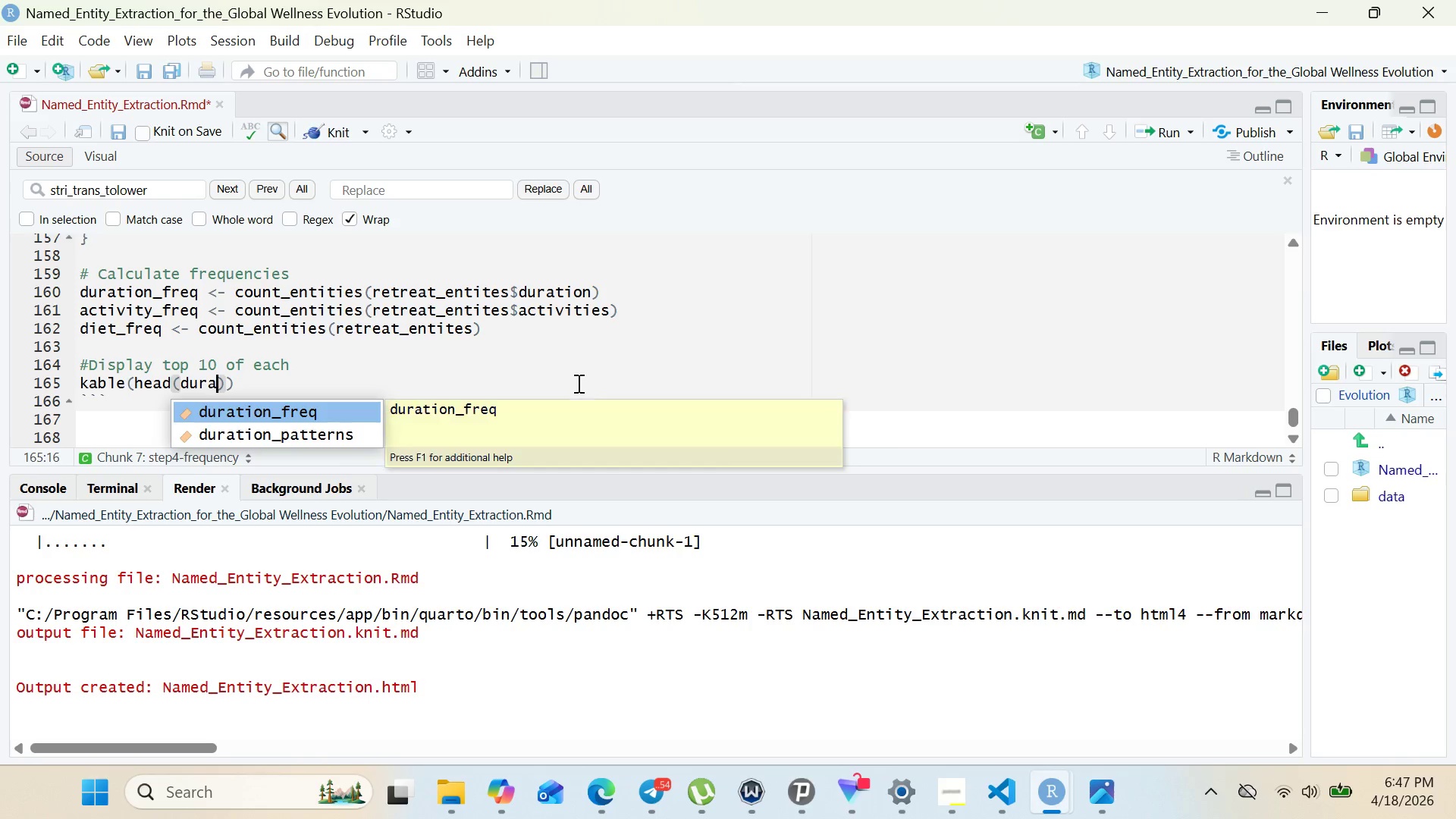 
key(Enter)
 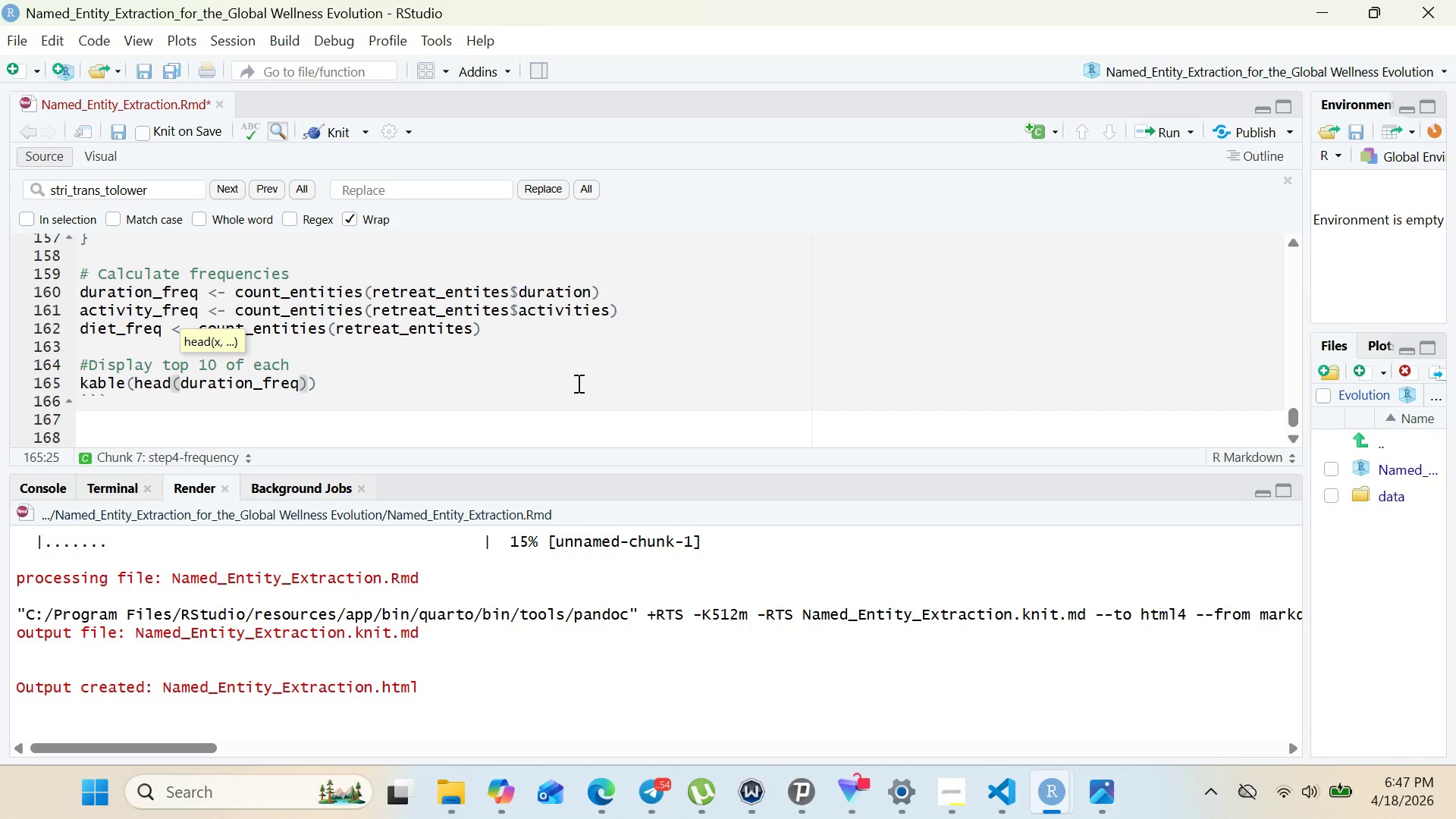 
type(, 10)
 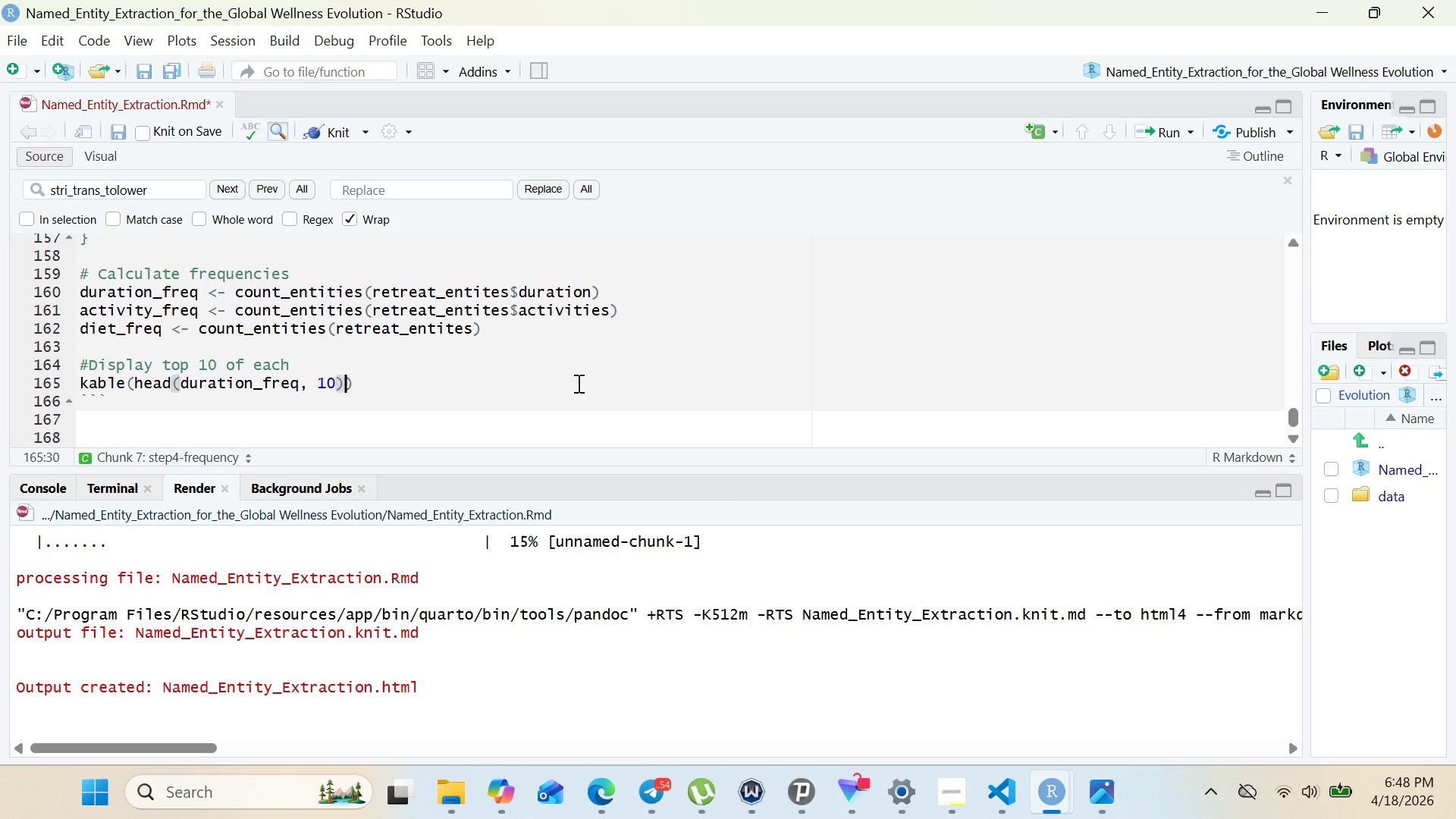 
key(ArrowRight)
 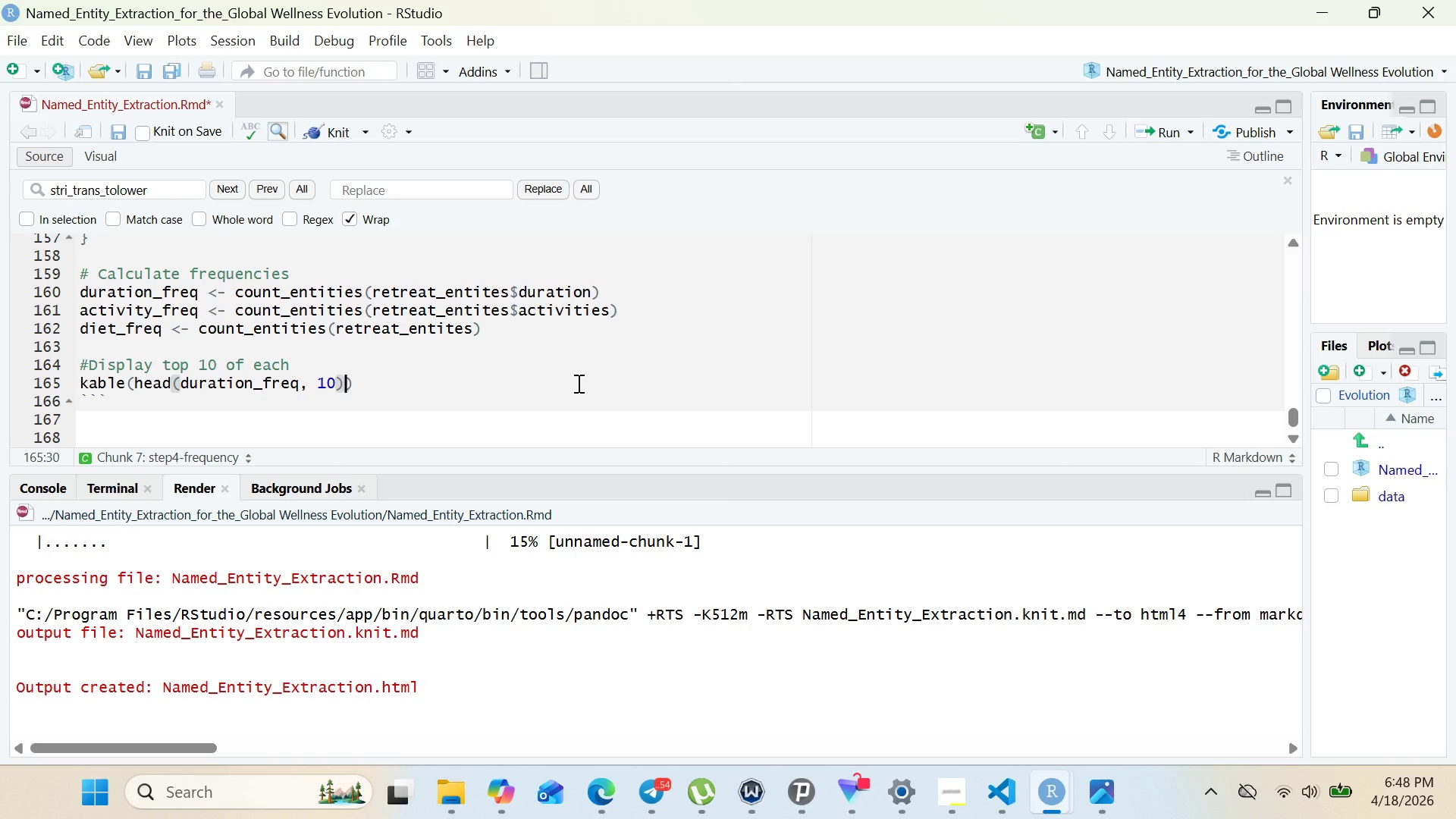 
type(, caption)
 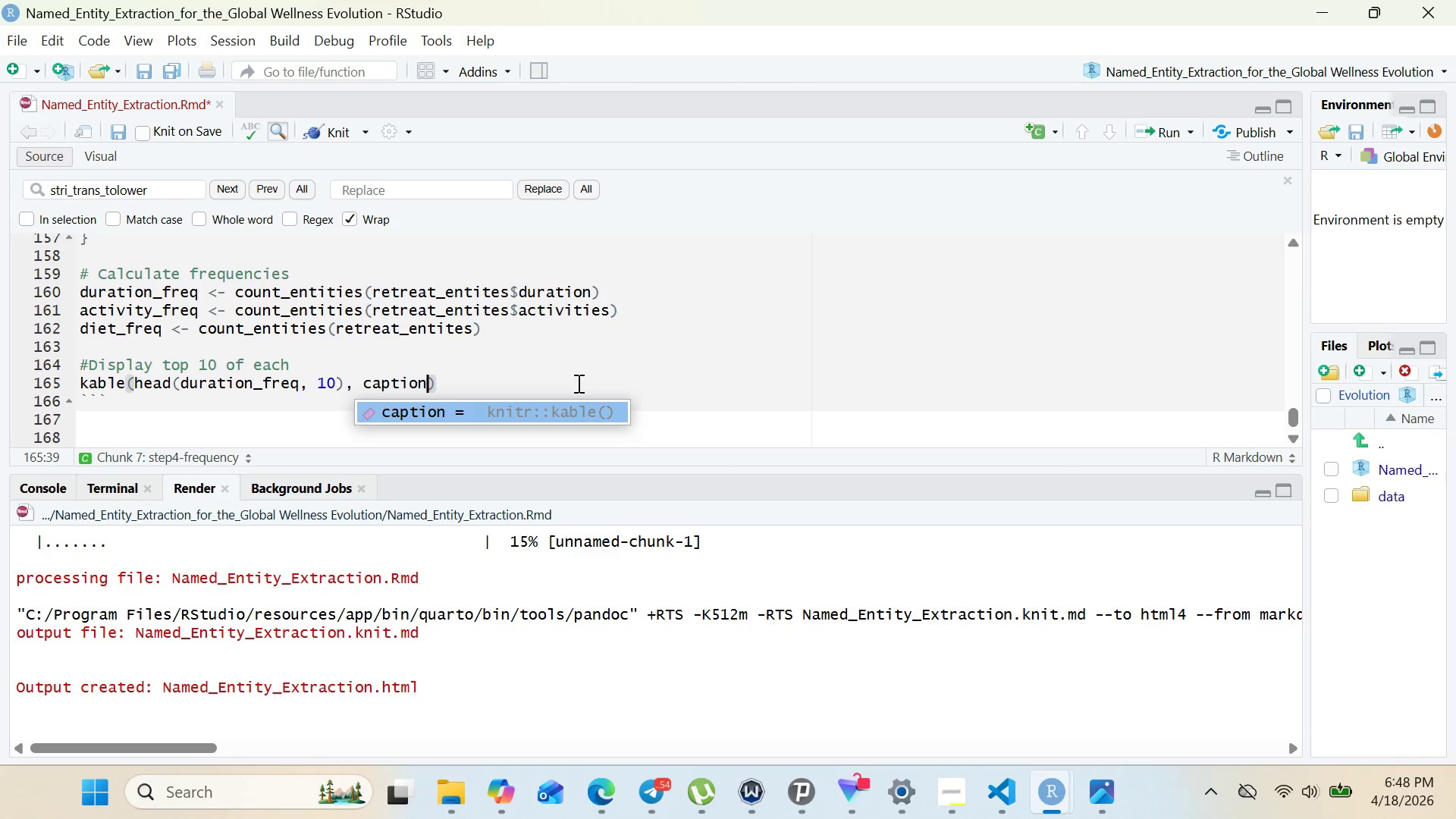 
key(Enter)
 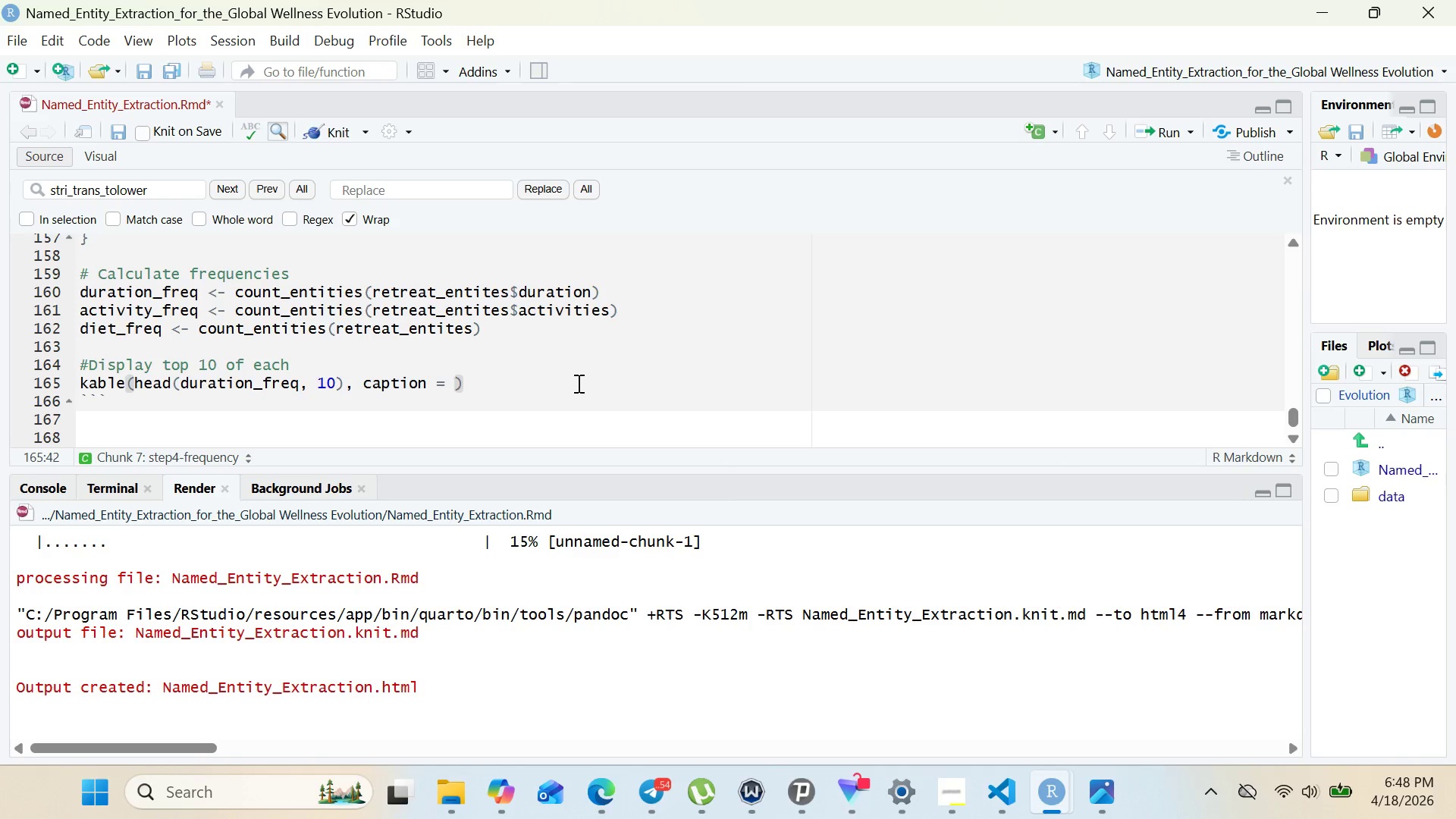 
type("Top 10 Duration Entities)
 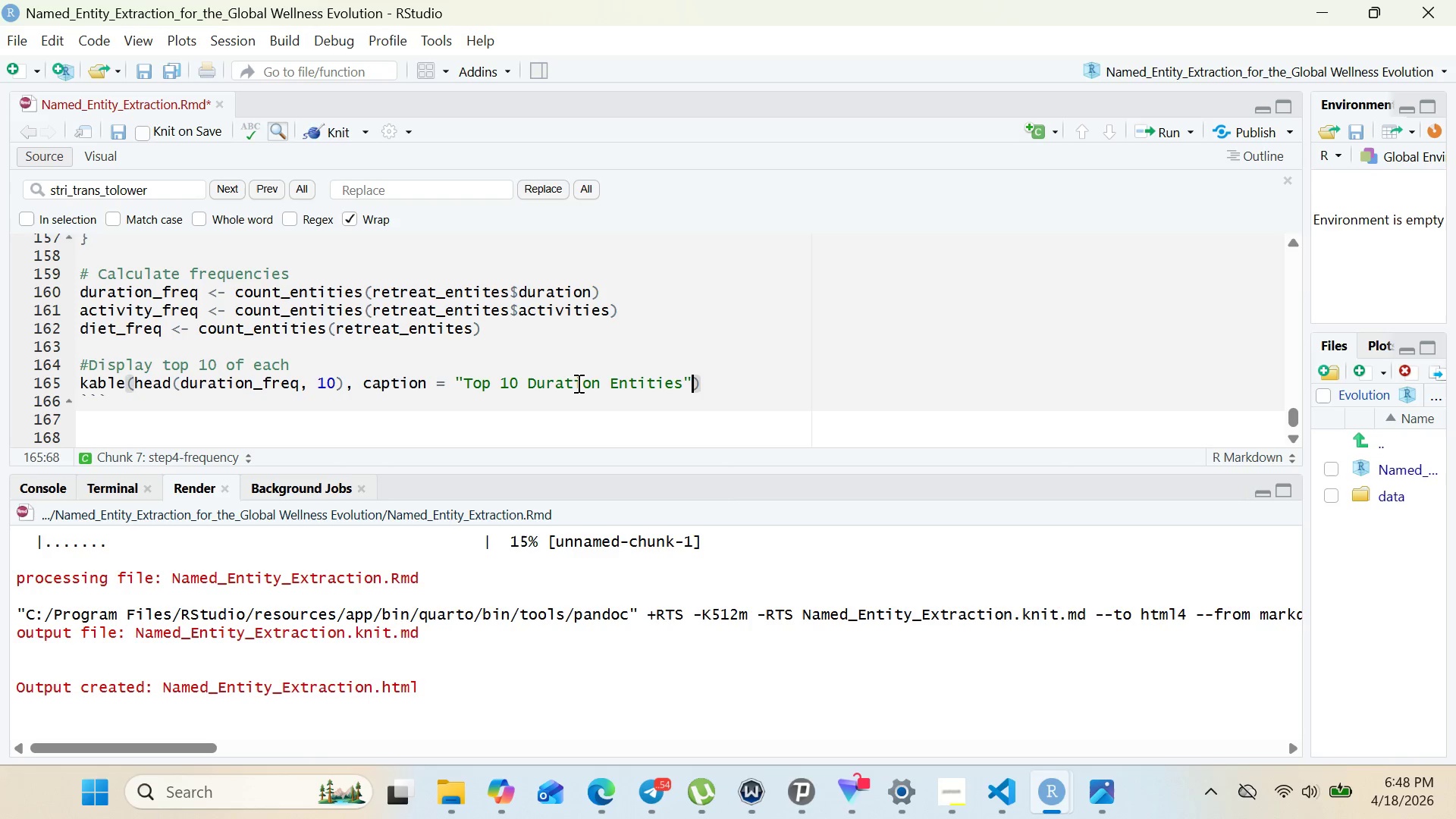 
key(ArrowRight)
 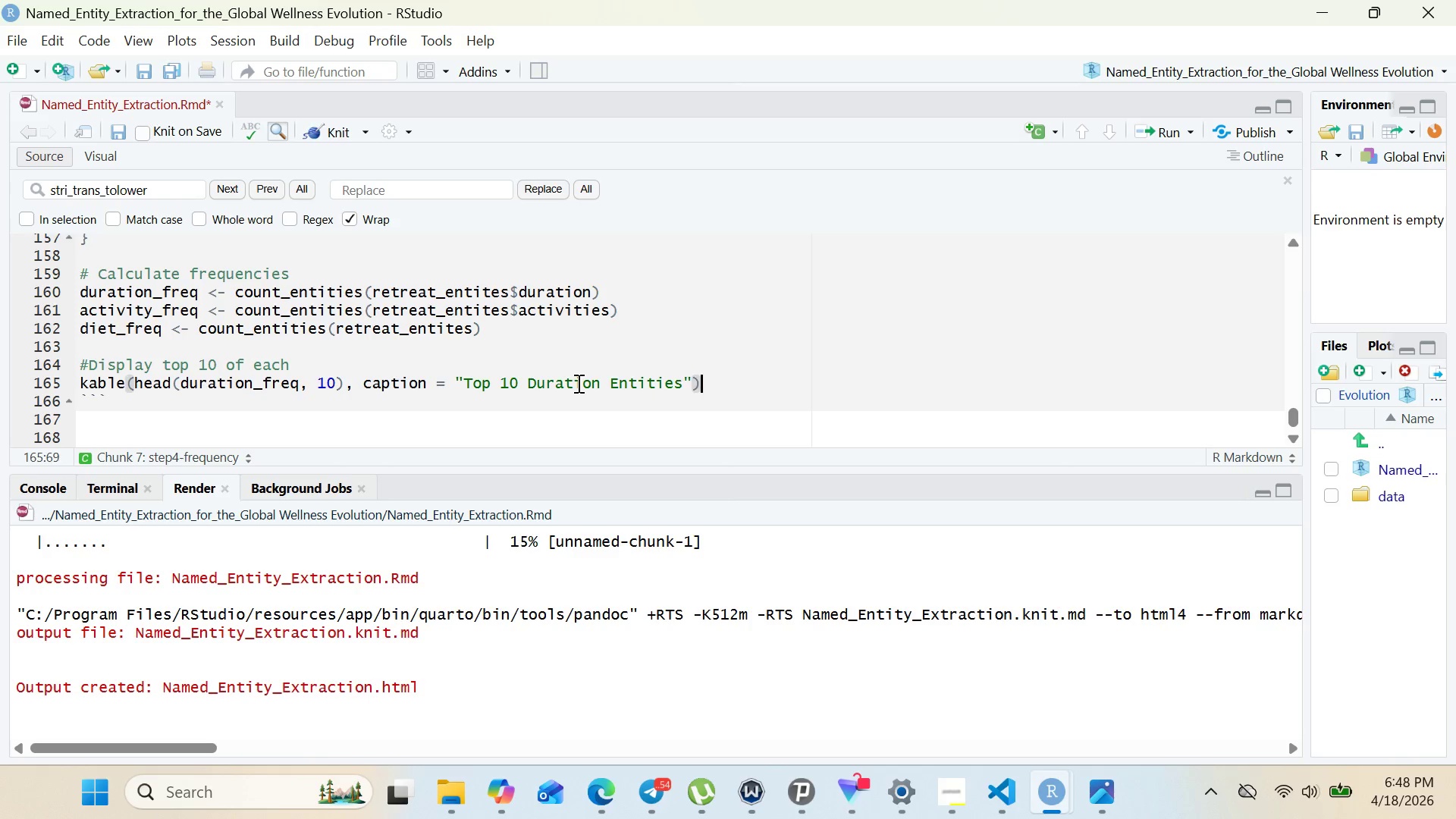 
key(ArrowRight)
 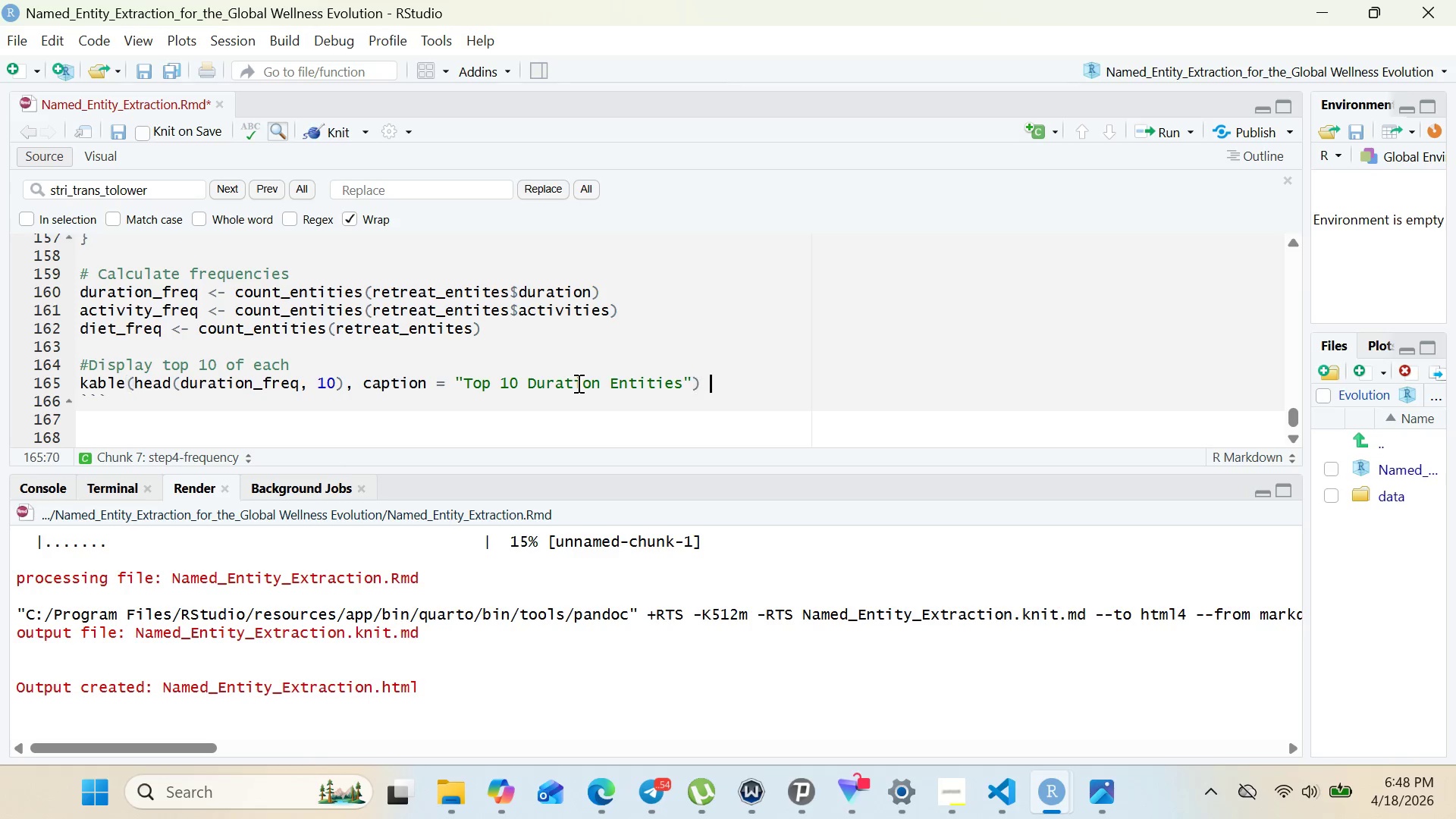 
key(Space)
 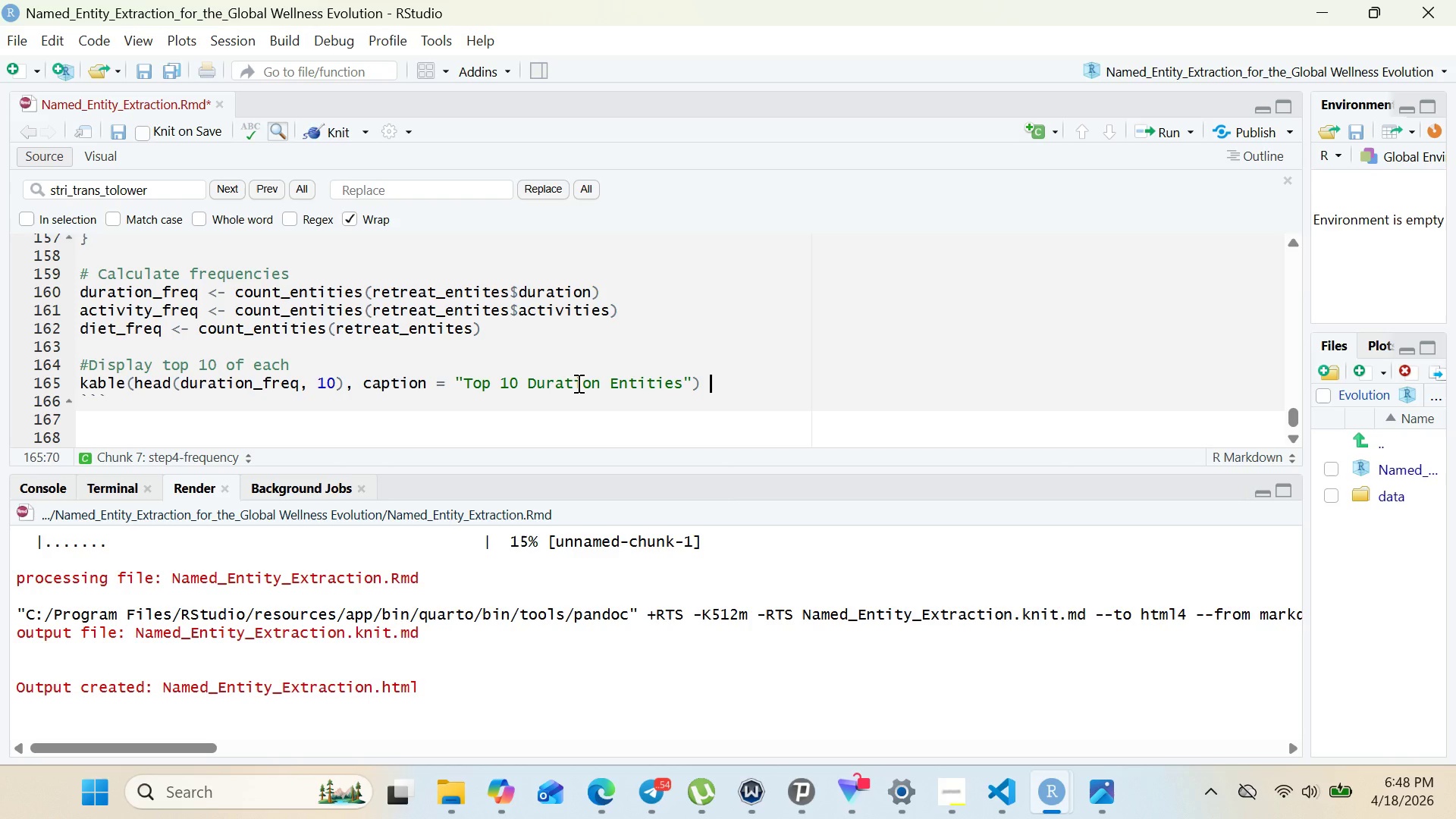 
key(Shift+5)
 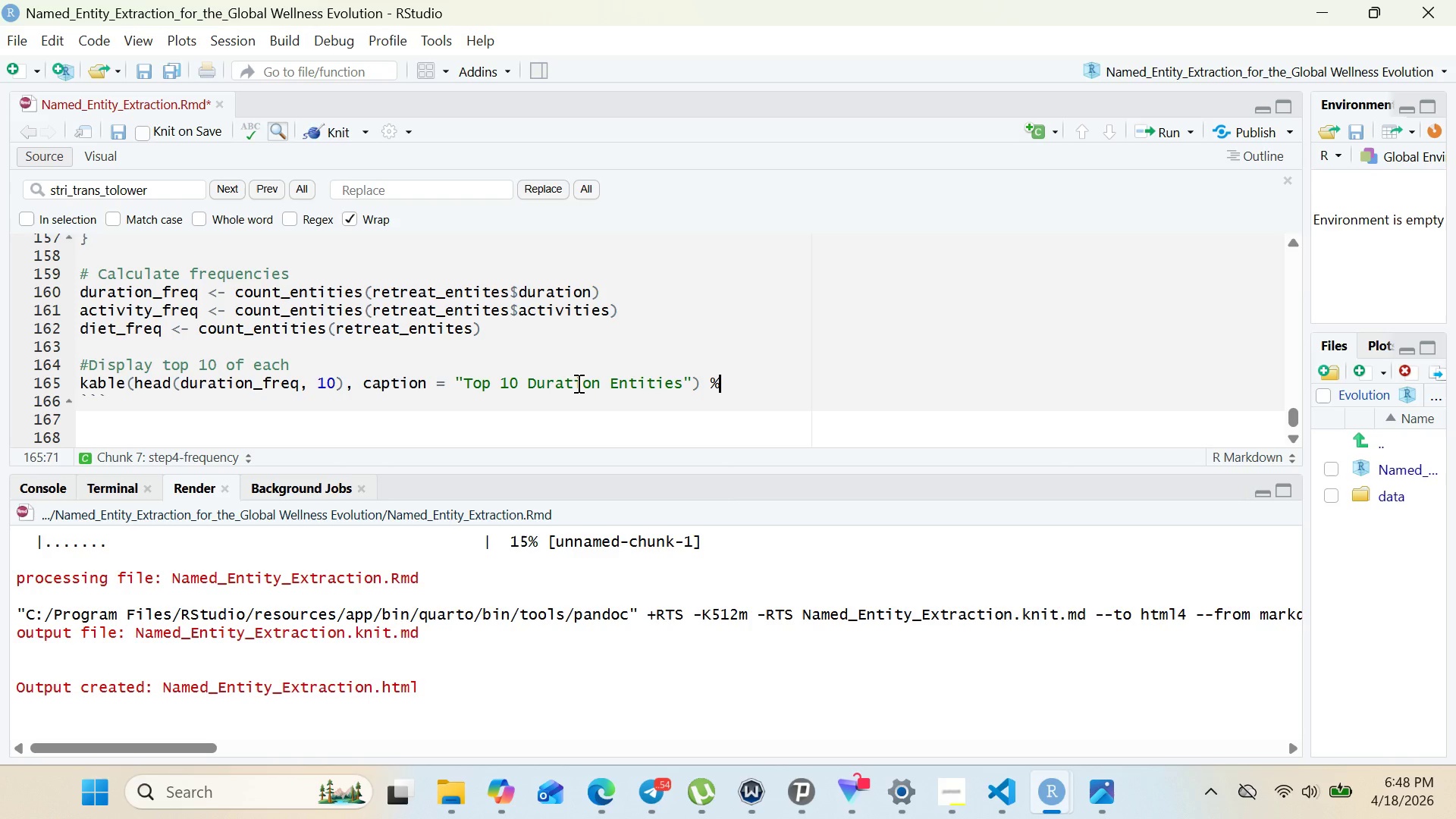 
key(Shift+Period)
 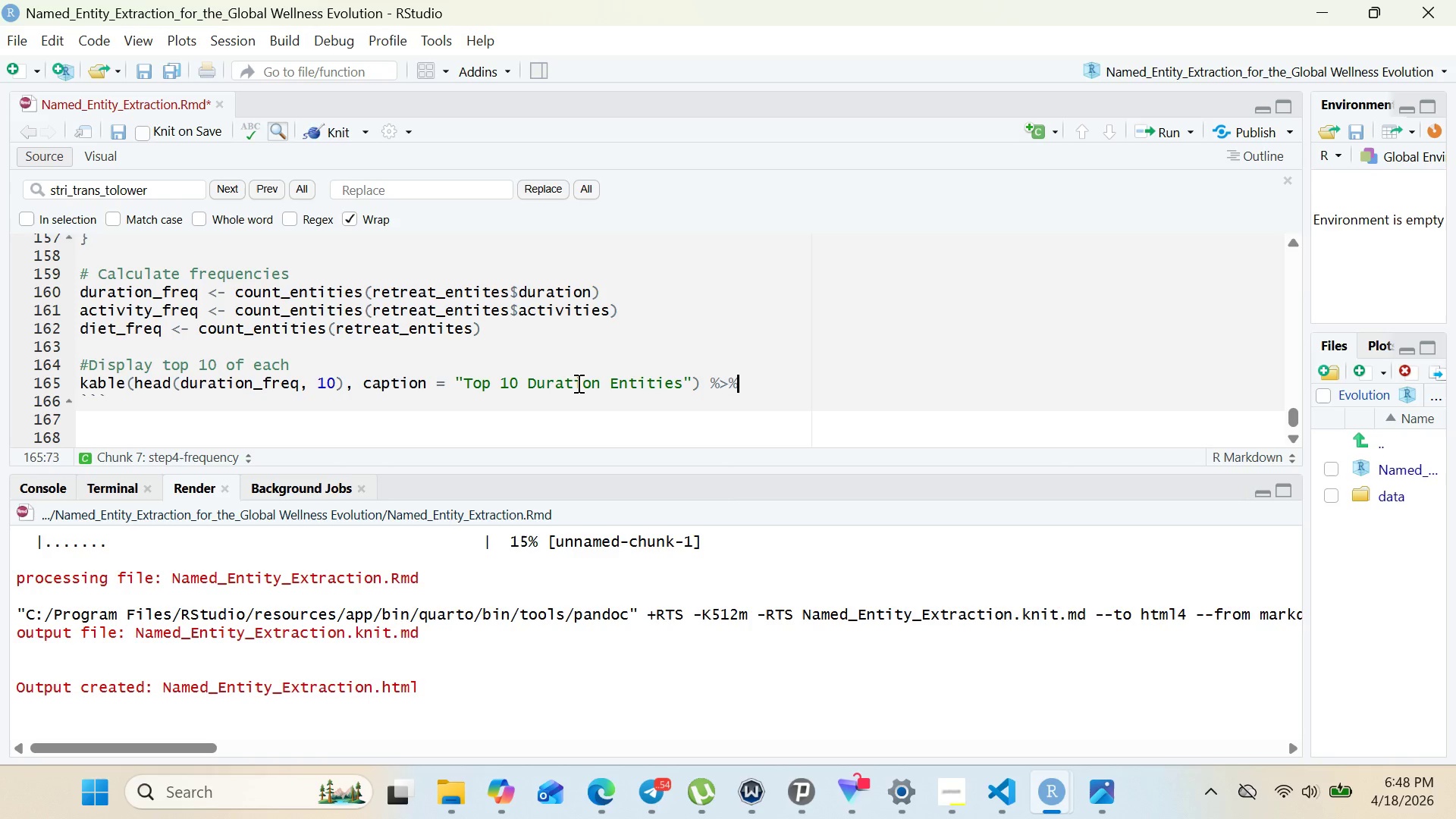 
key(Shift+5)
 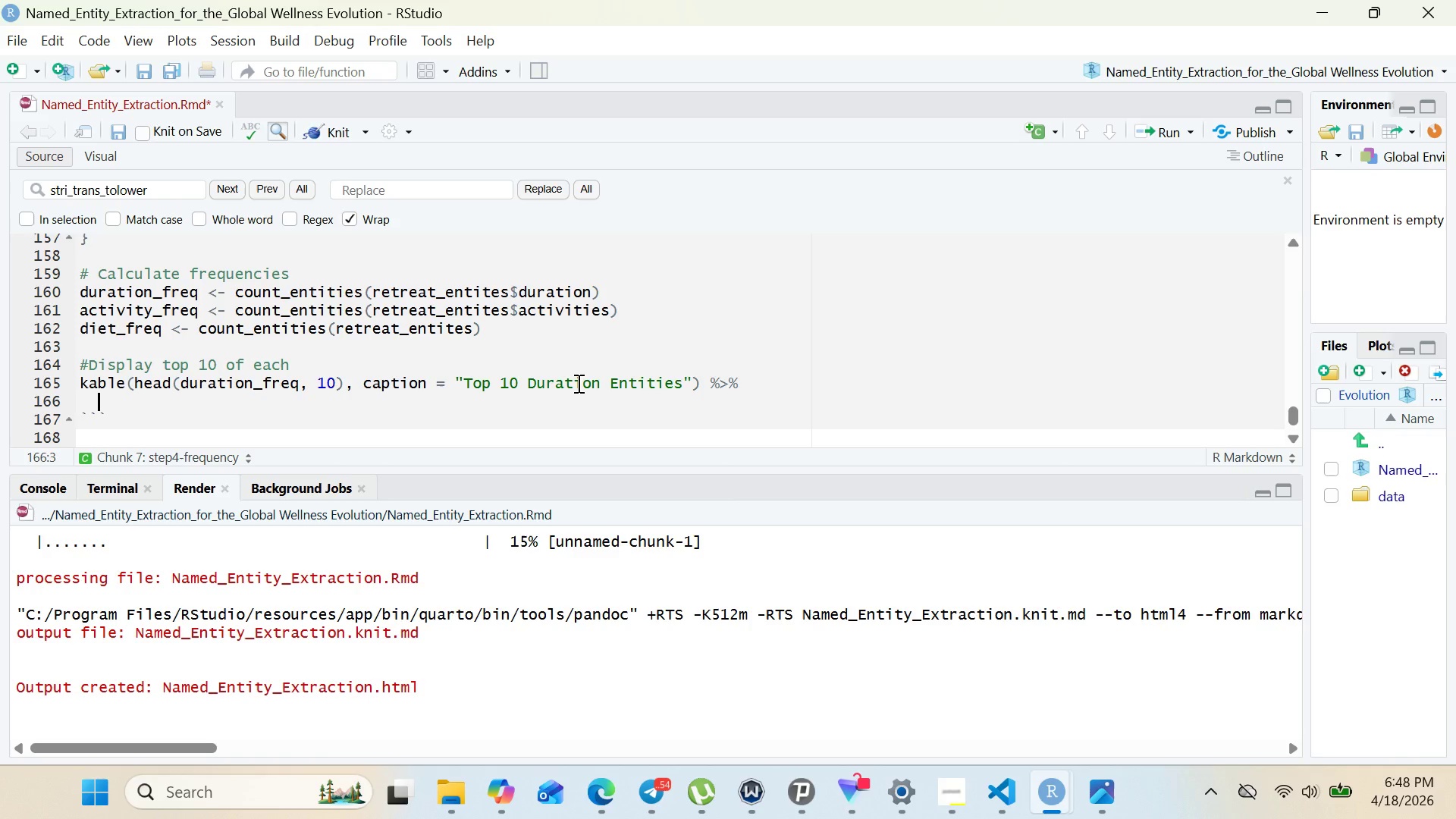 
key(Enter)
 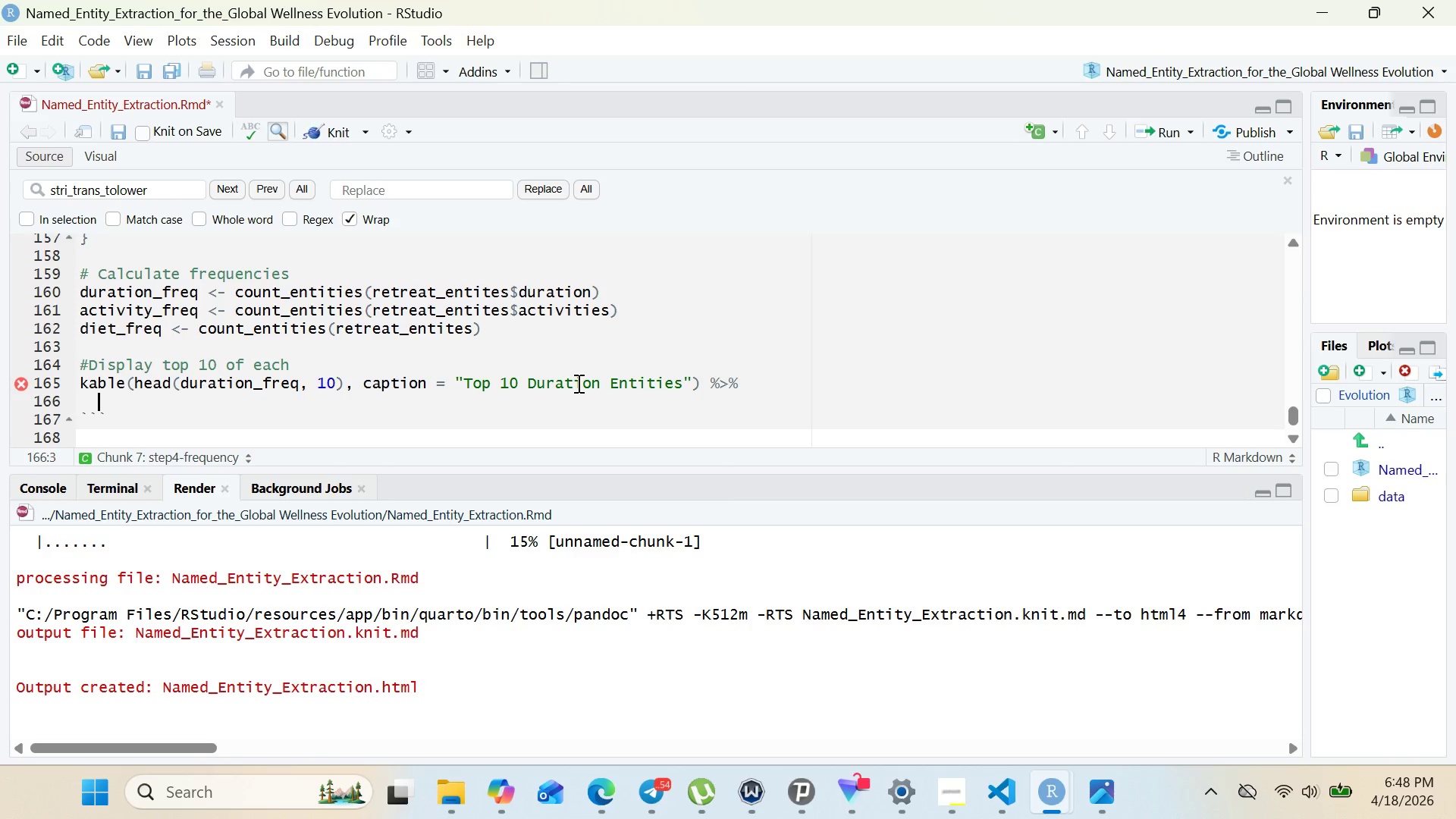 
type([PageUp]kabe)
 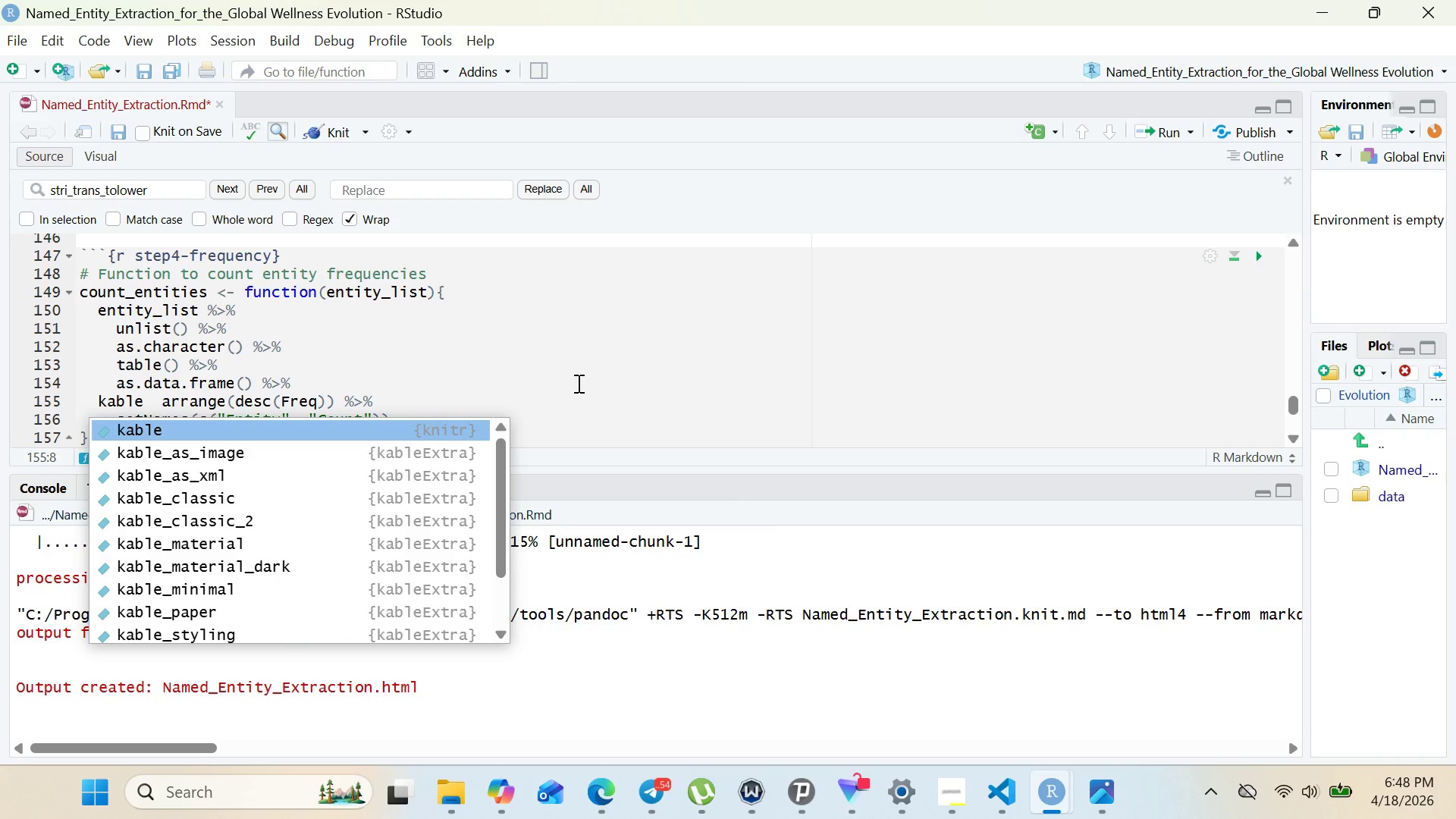 
hold_key(key=L, duration=0.34)
 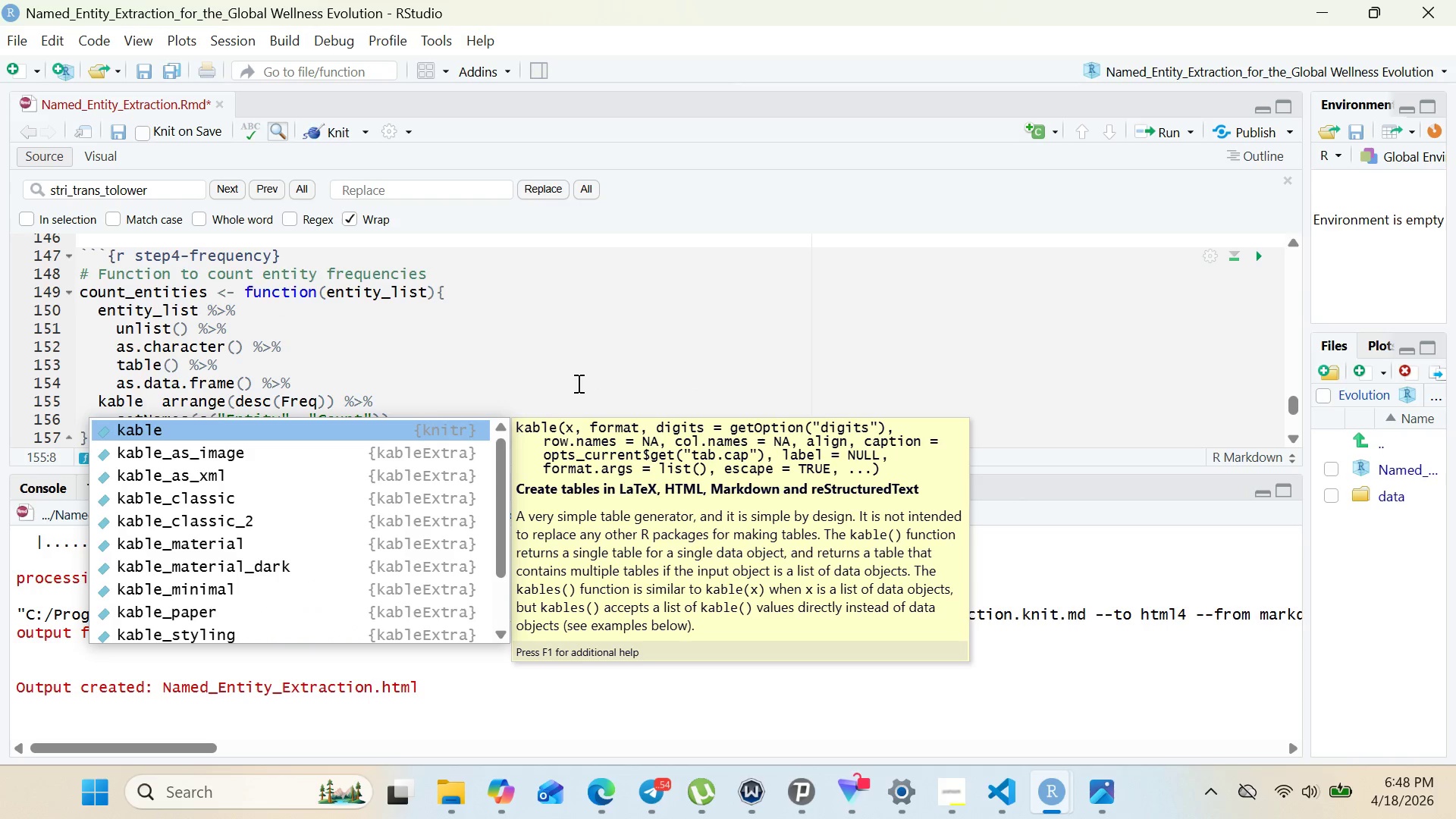 
hold_key(key=ShiftRight, duration=0.61)
 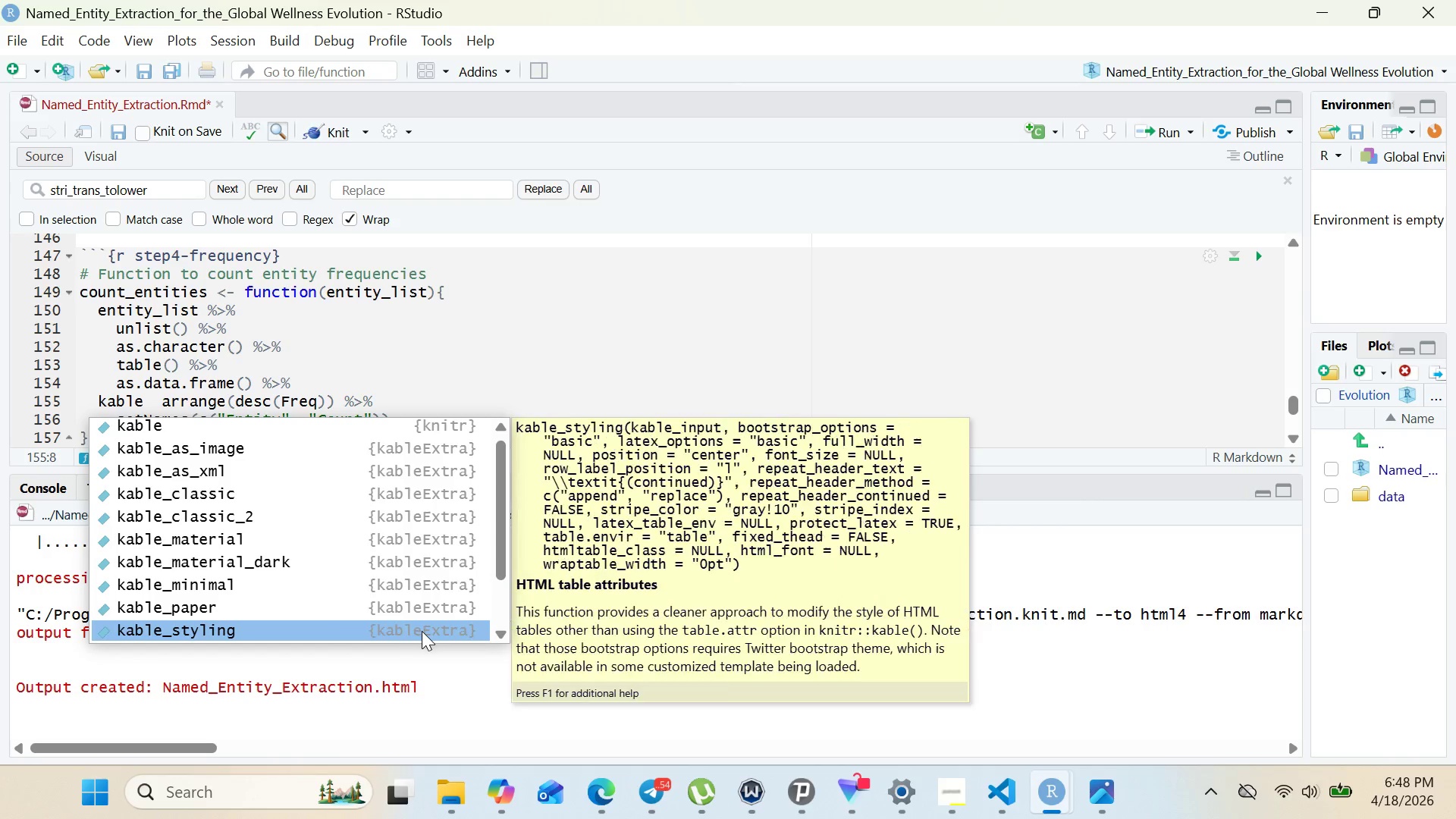 
left_click([422, 631])
 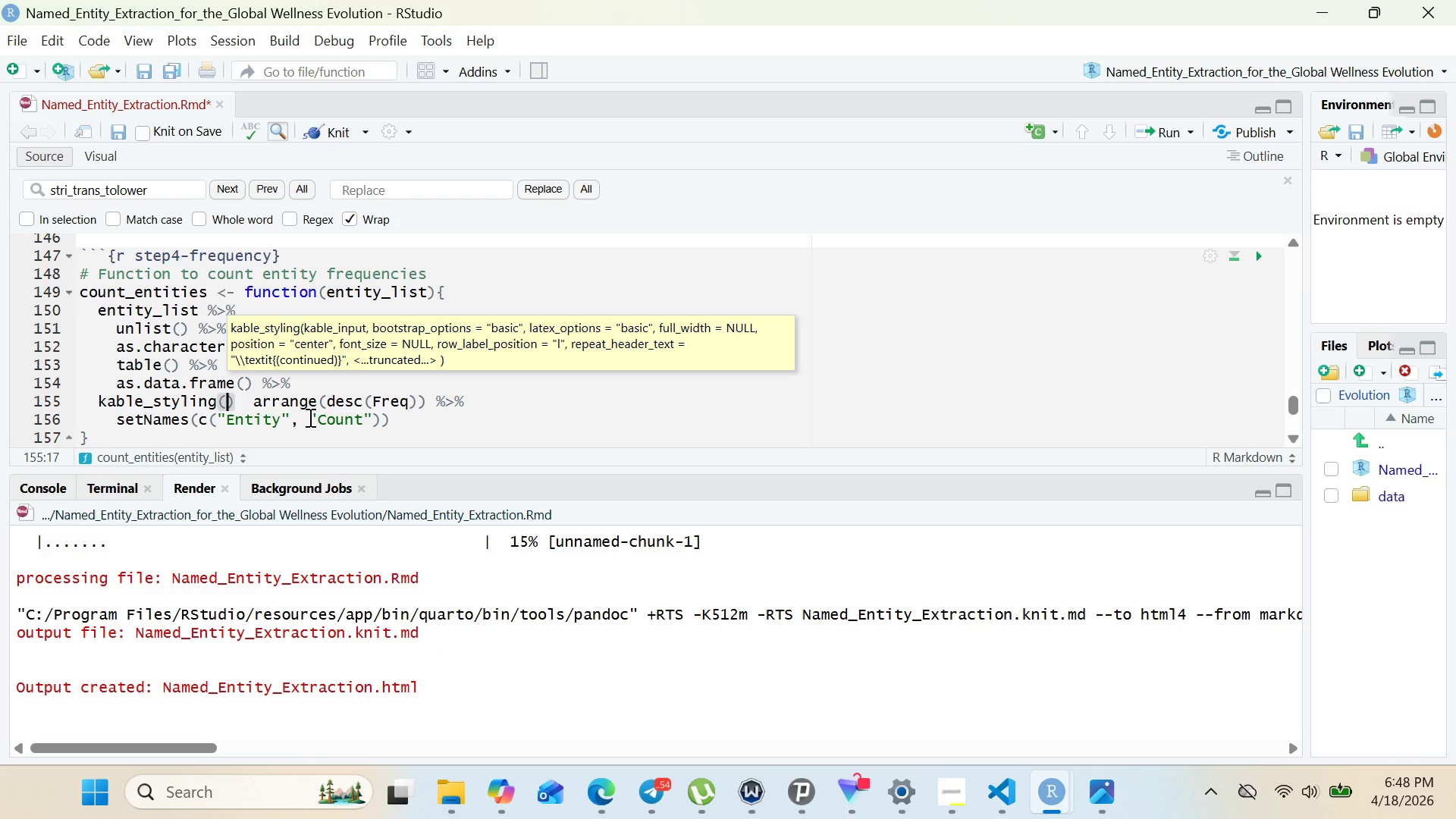 
key(Control+Z)
 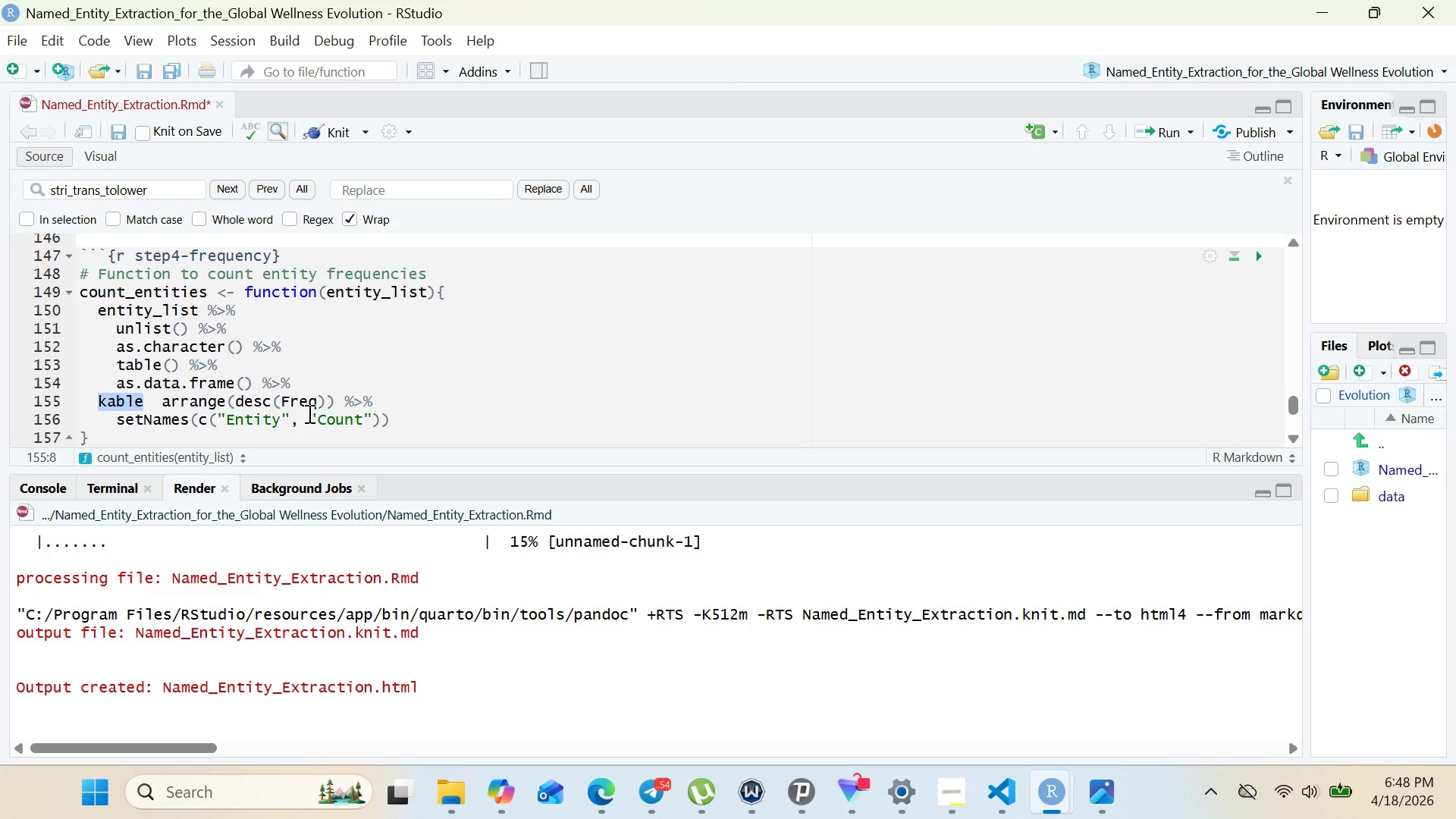 
key(Control+Z)
 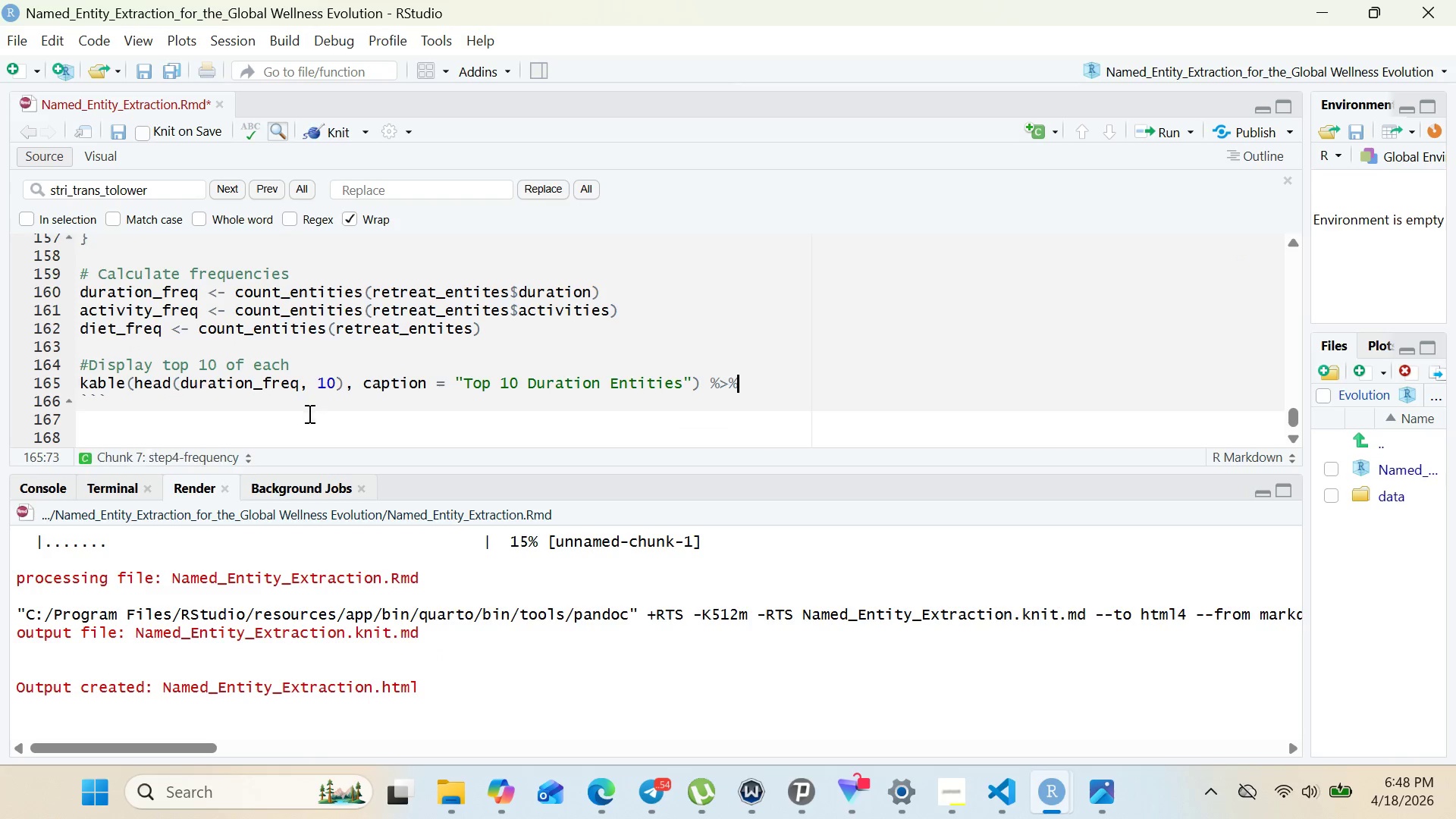 
key(Control+Z)
 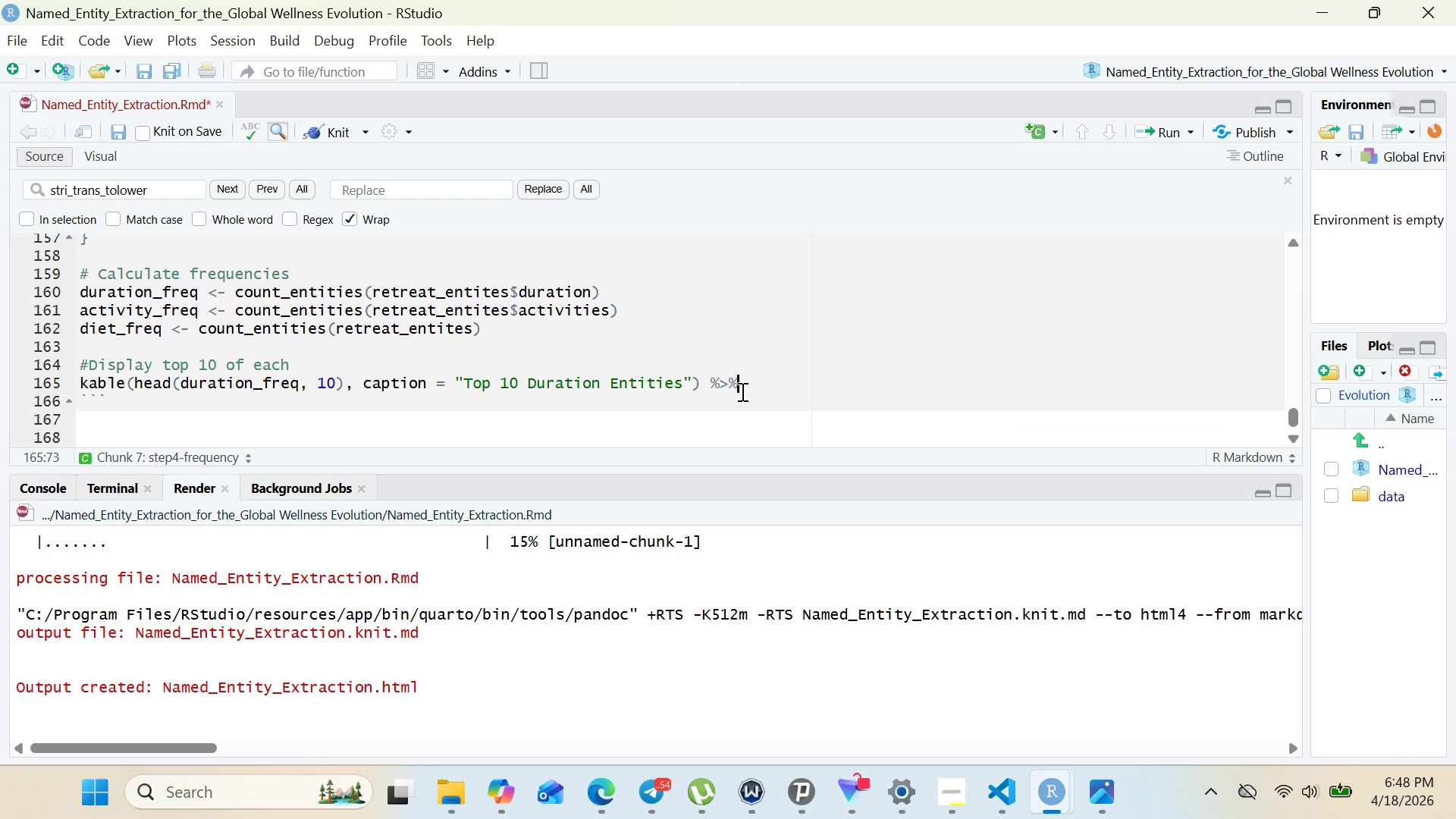 
key(Enter)
 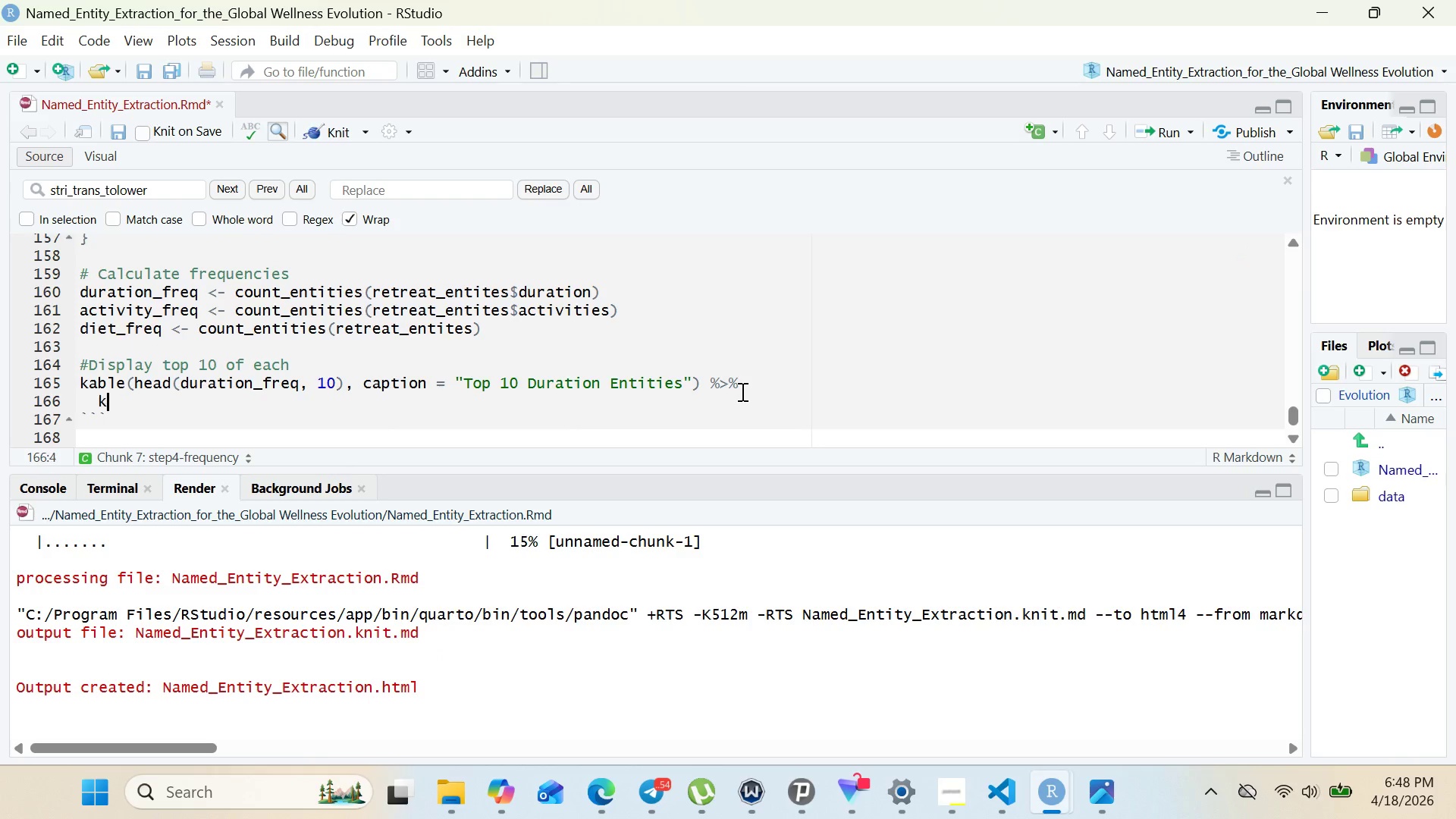 
type(kable)
 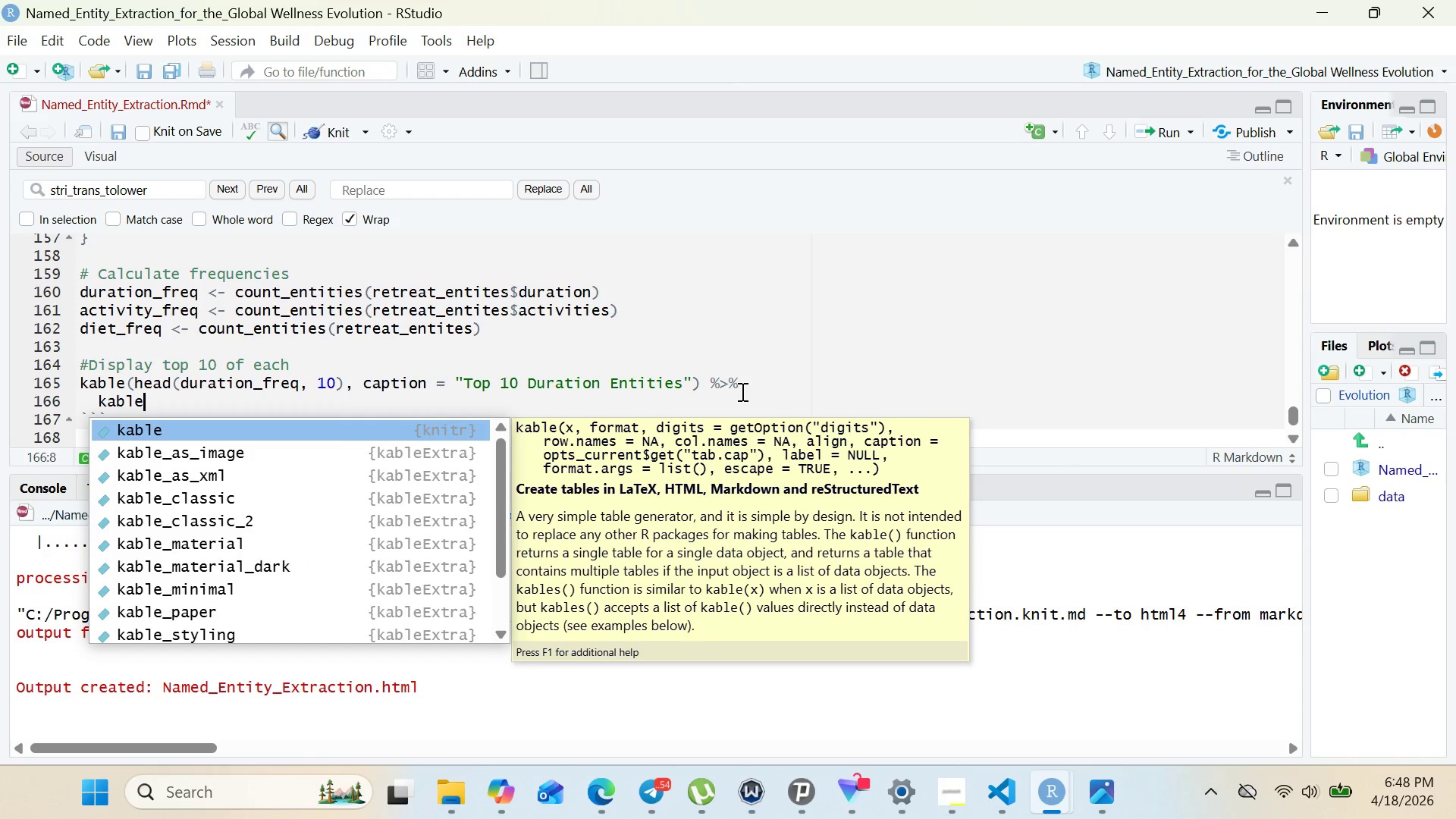 
hold_key(key=ArrowDown, duration=0.77)
 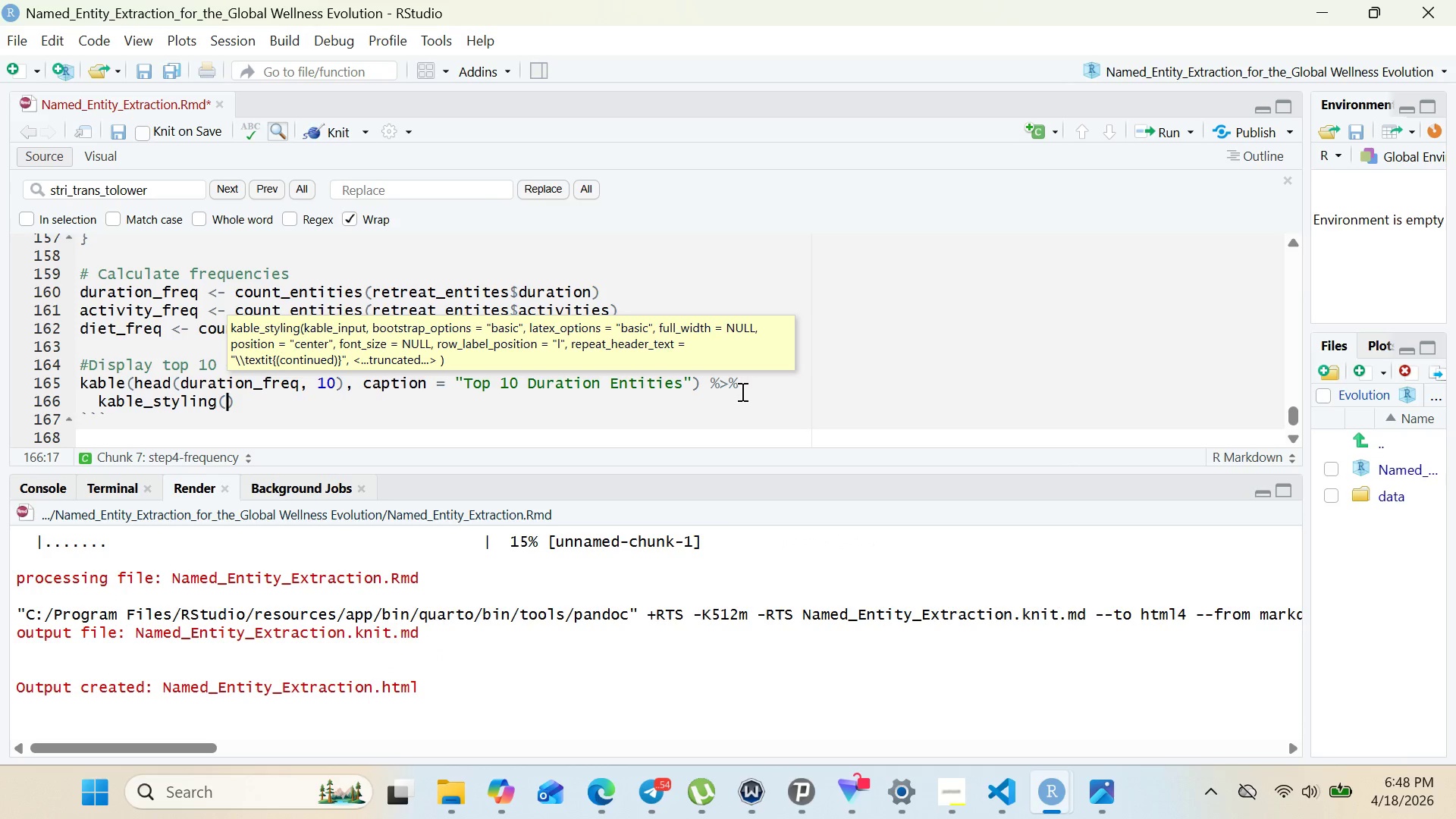 
key(Enter)
 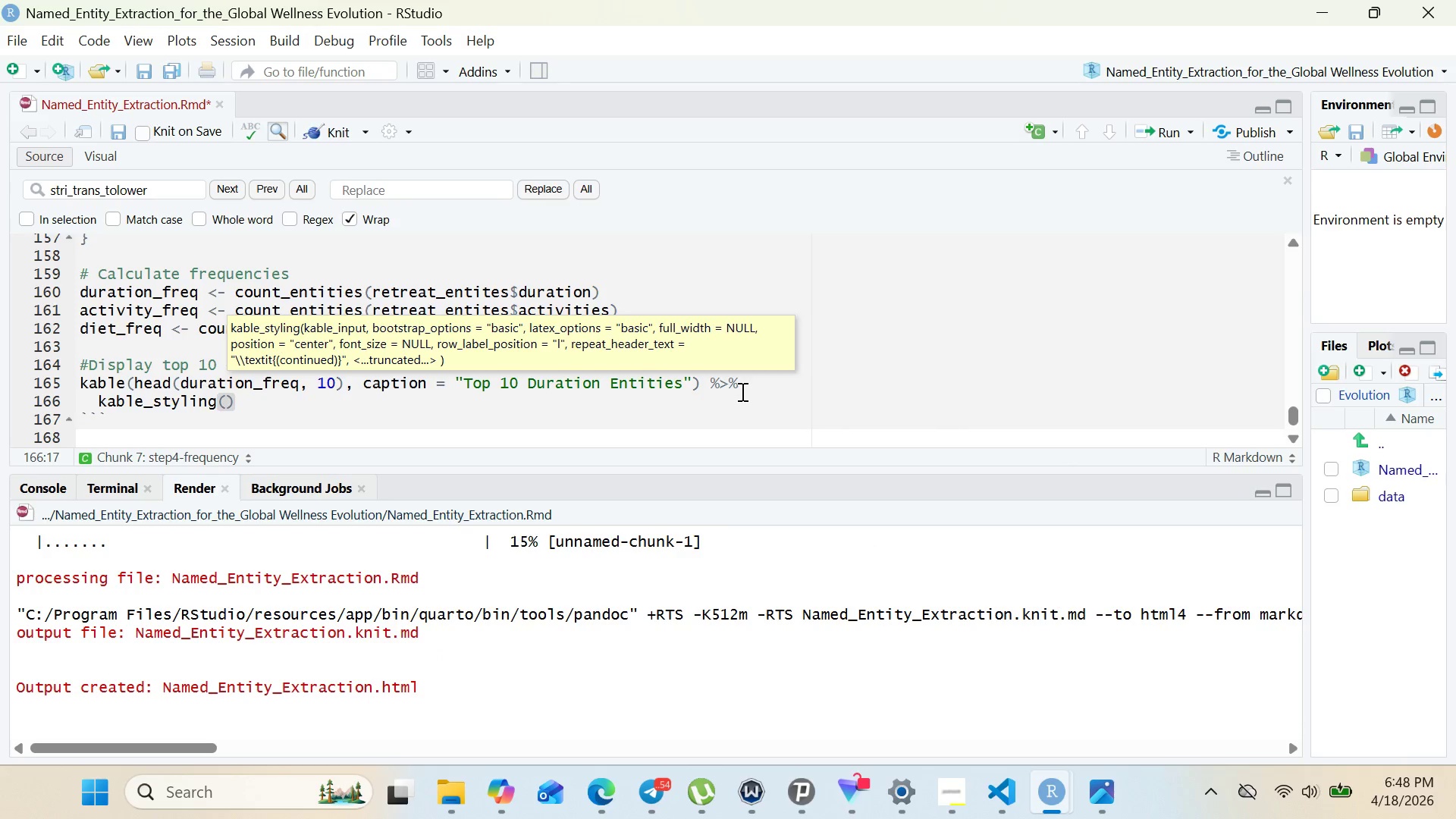 
type(boot)
 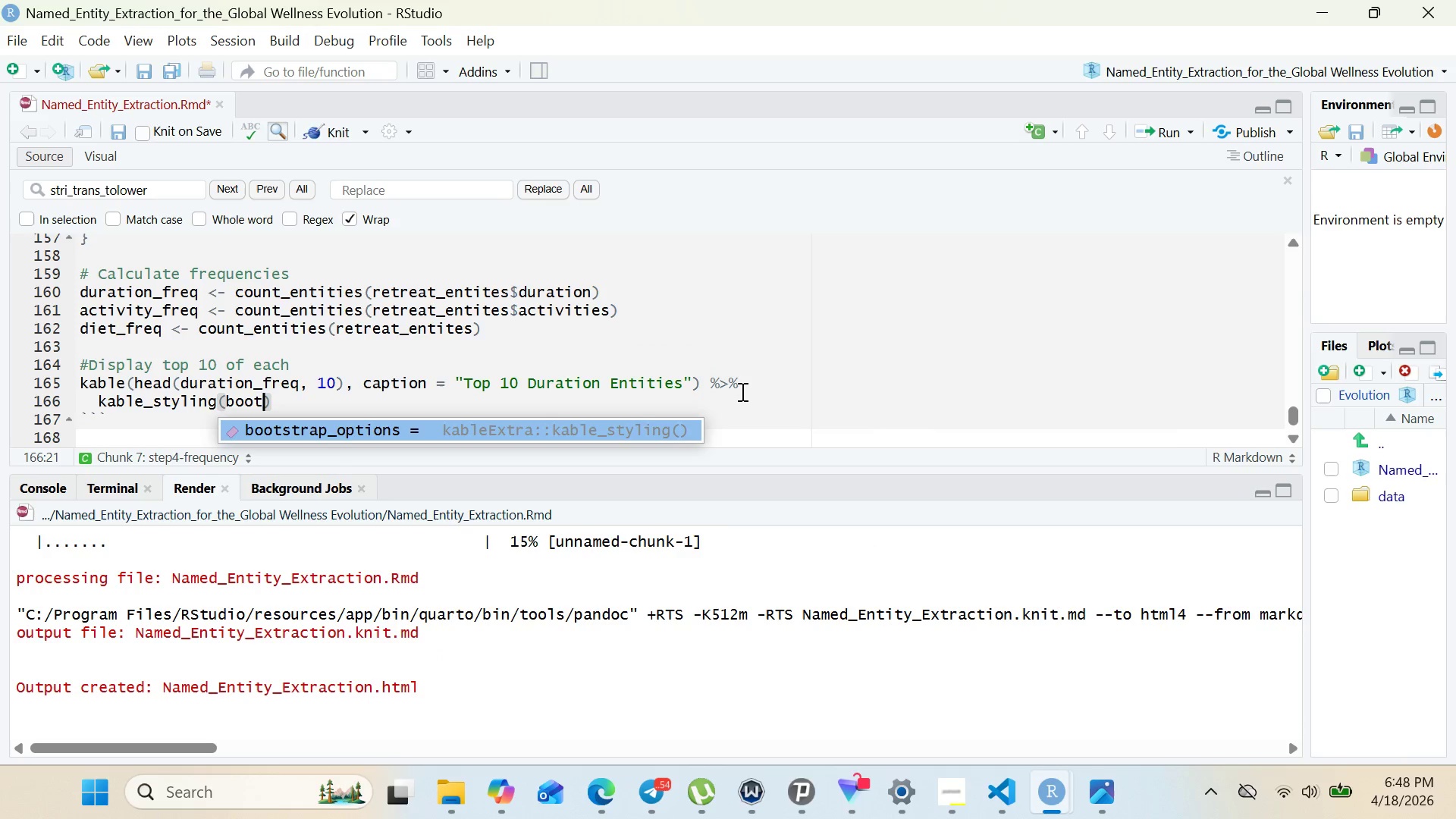 
key(Enter)
 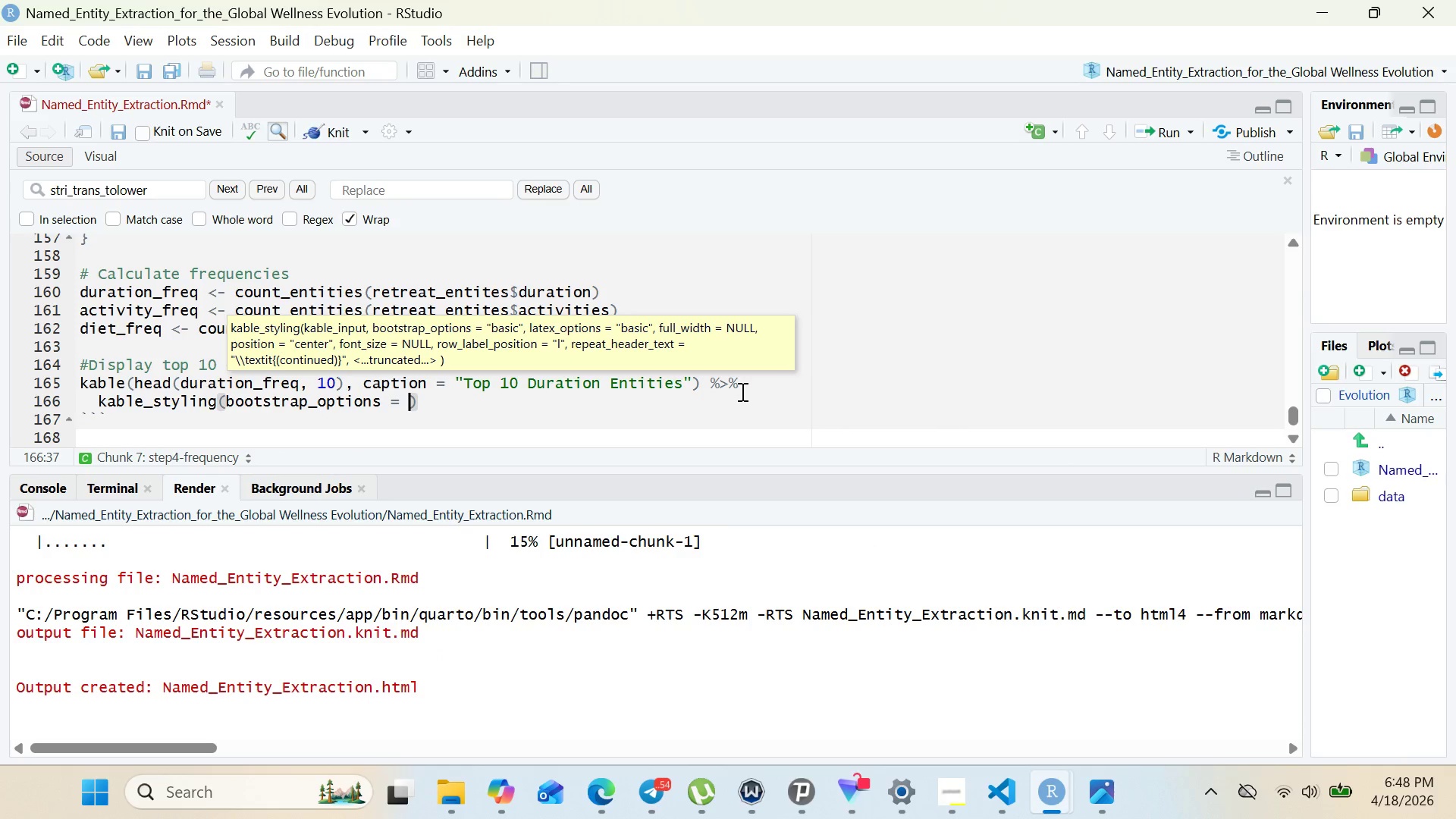 
type(c("stripp)
key(Backspace)
type(ed)
 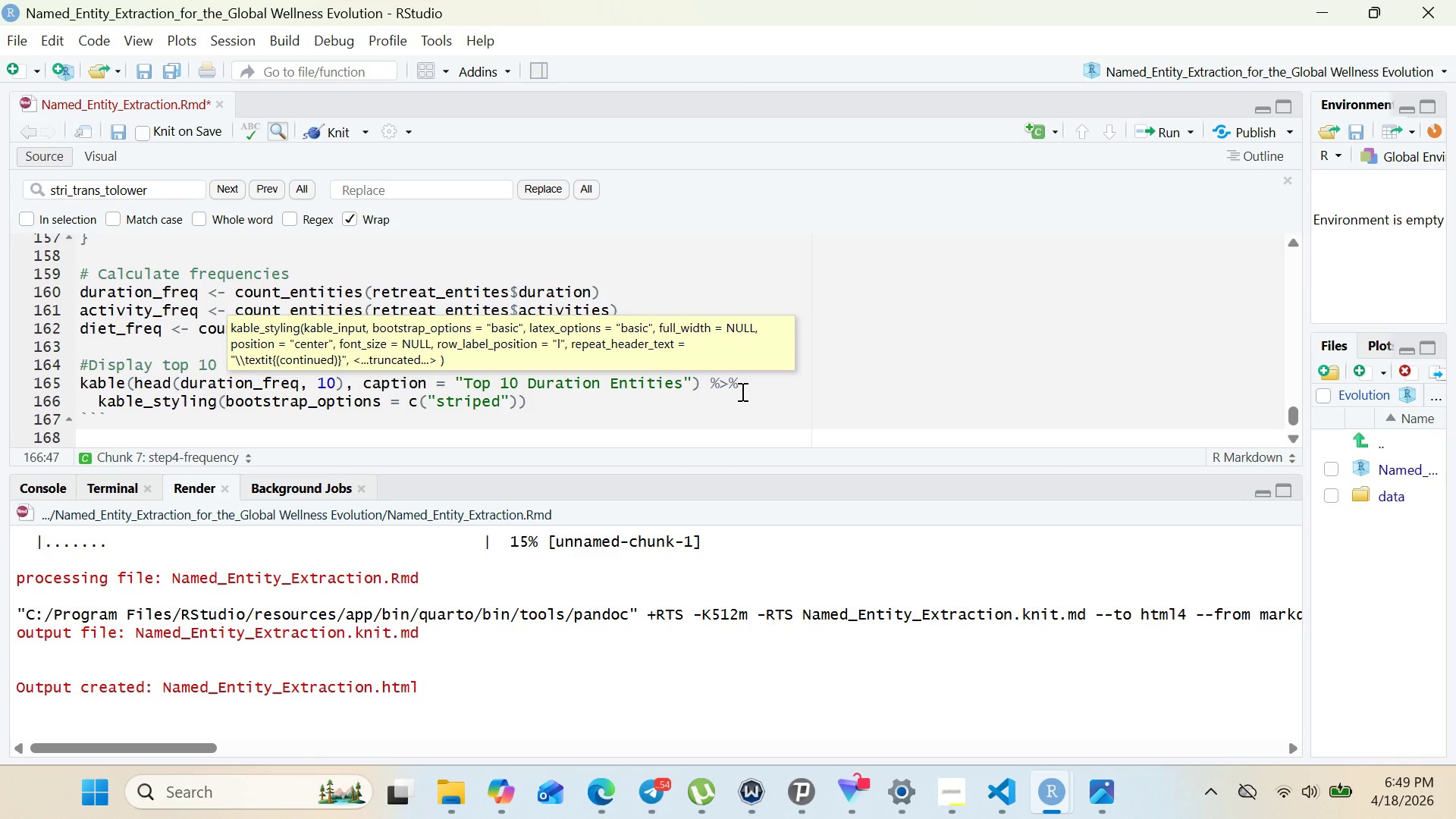 
key(ArrowRight)
 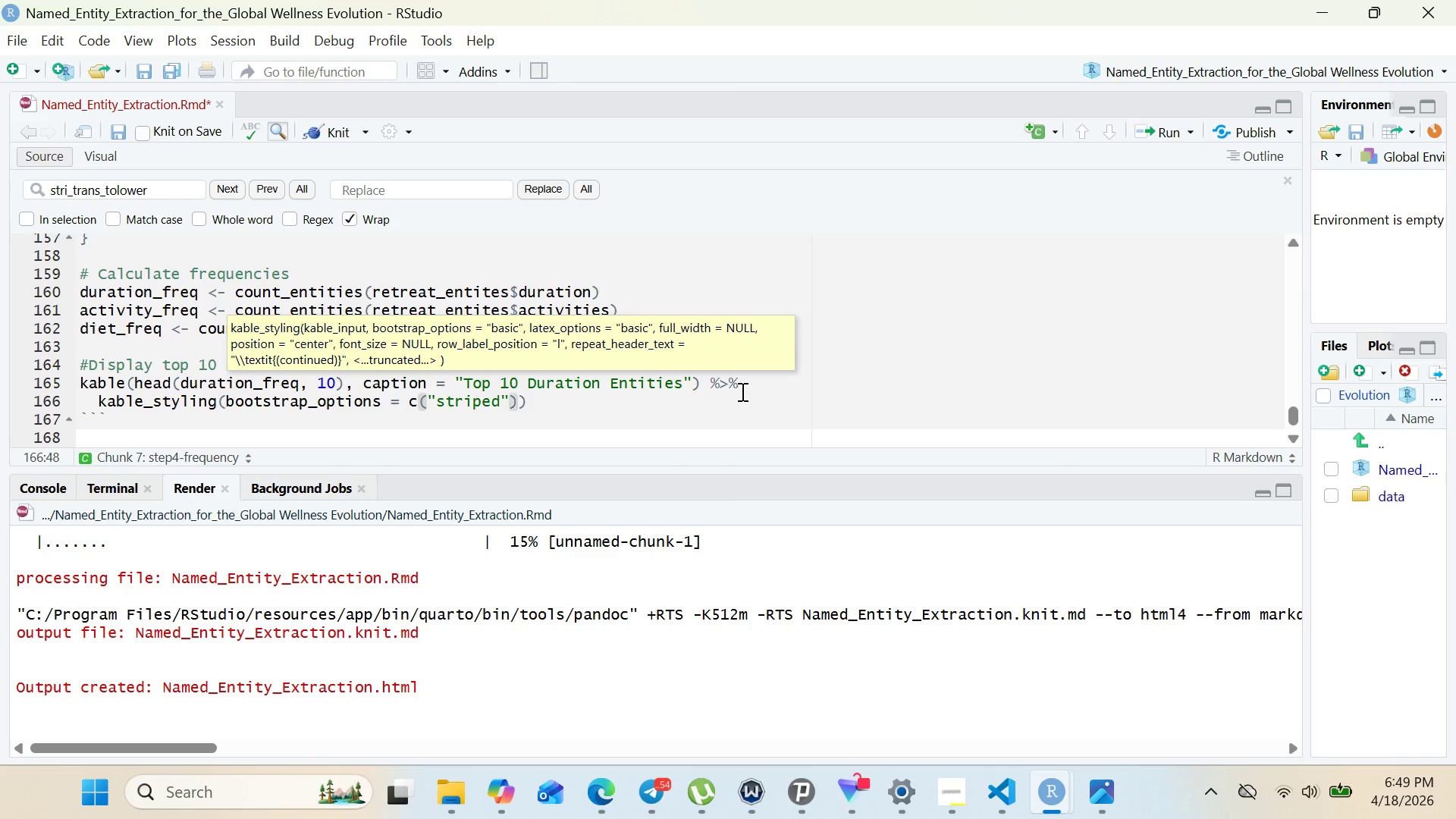 
type(, "hoer)
 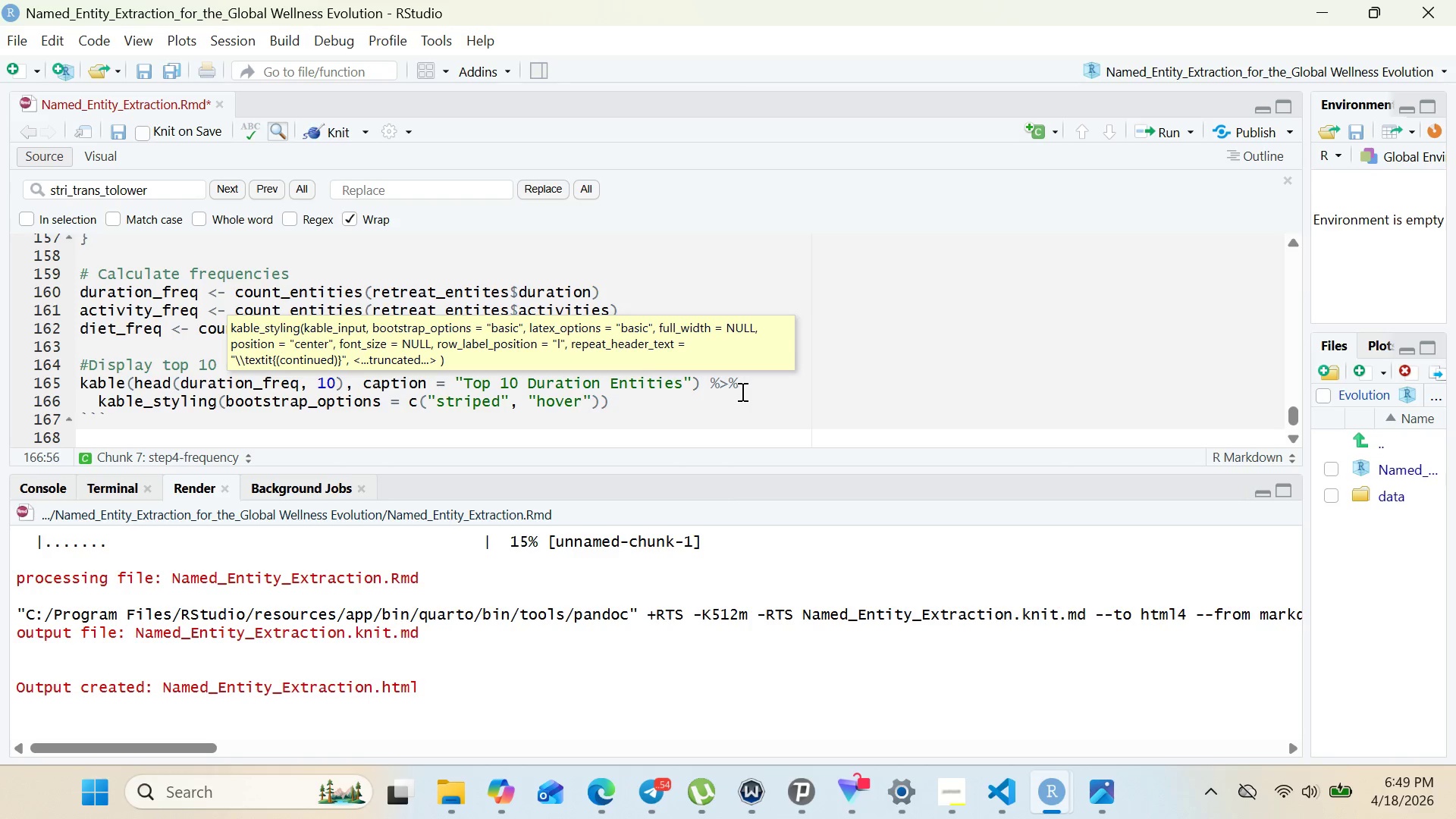 
 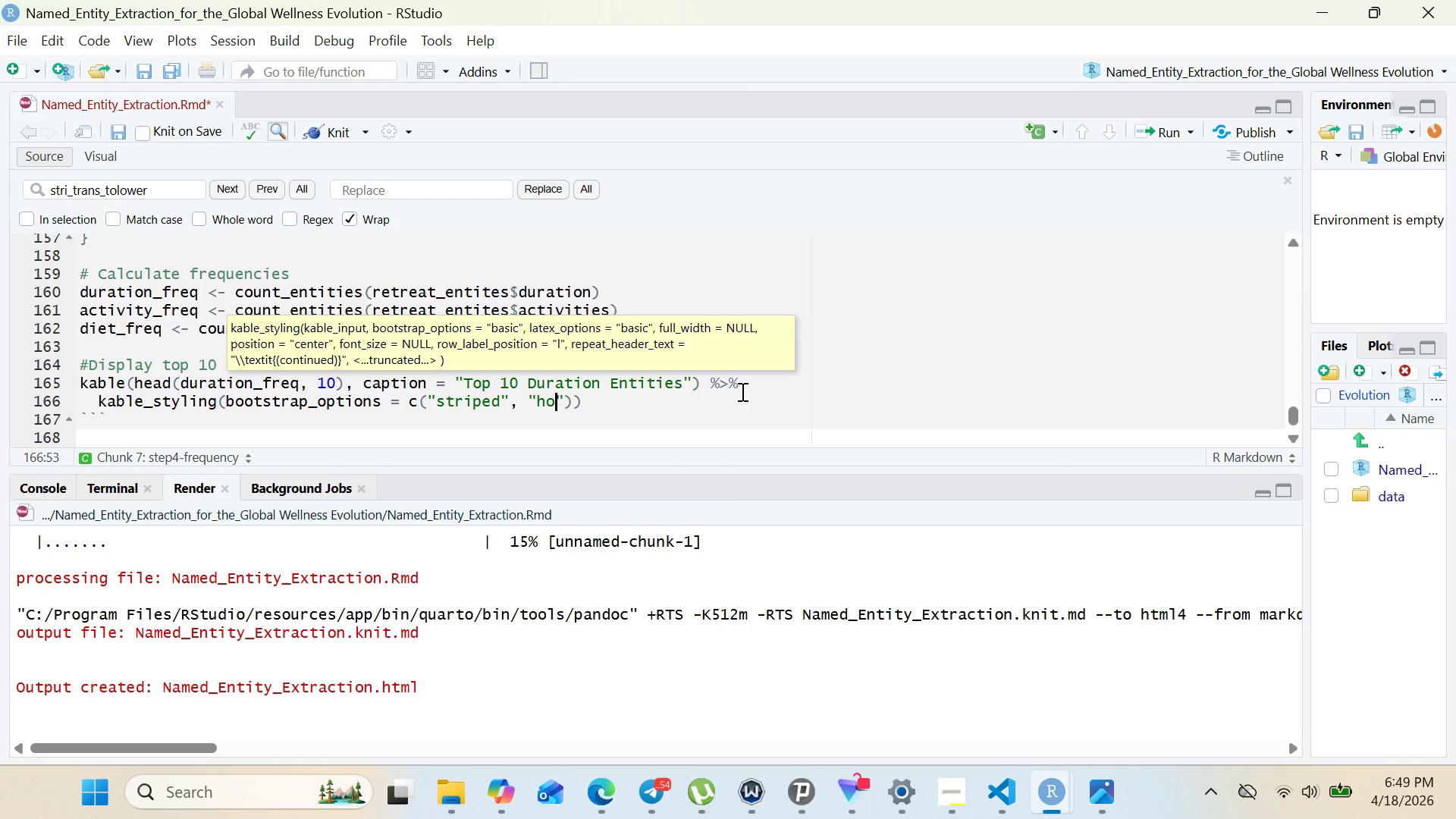 
hold_key(key=V, duration=0.41)
 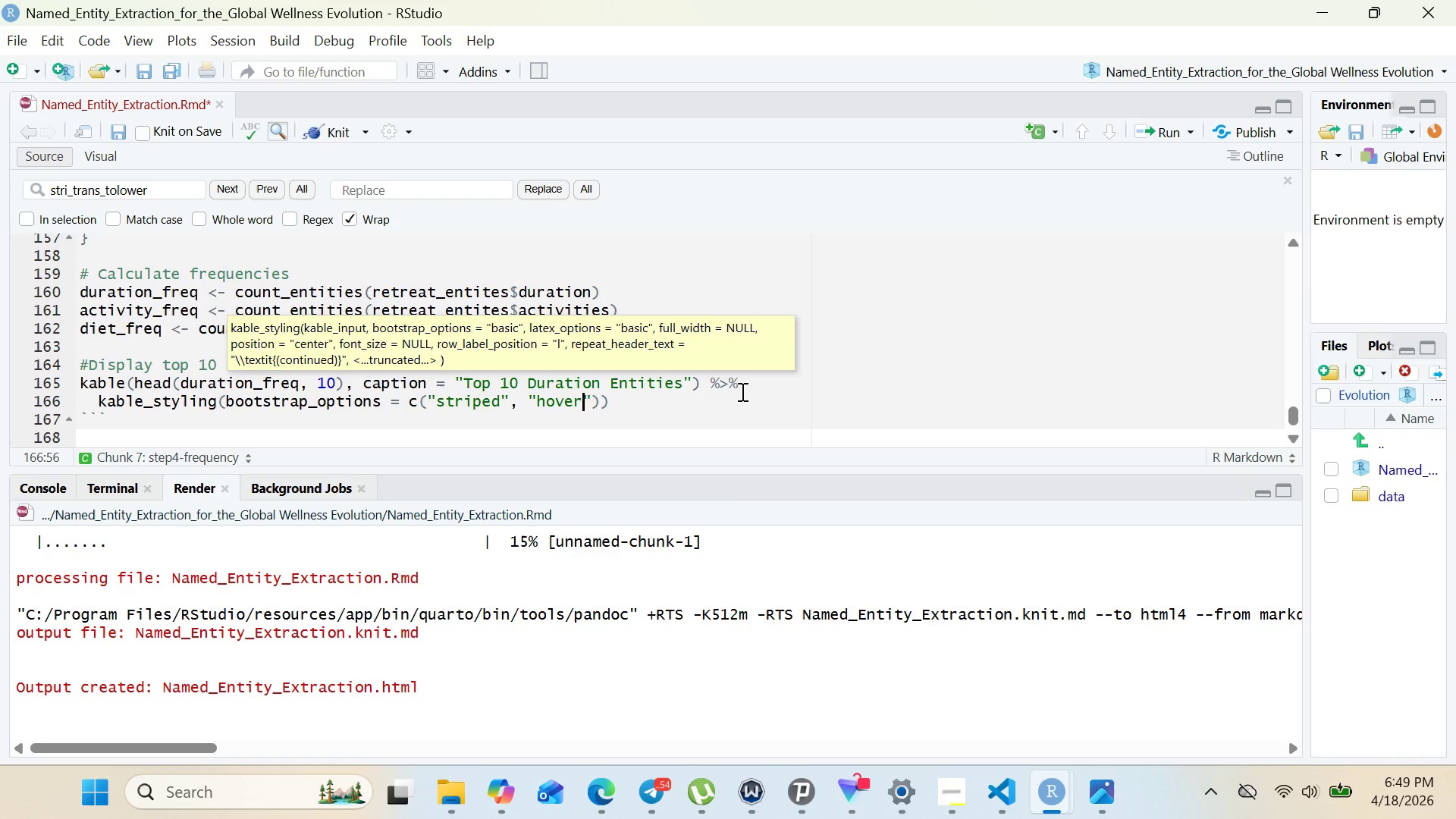 
left_click([741, 391])
 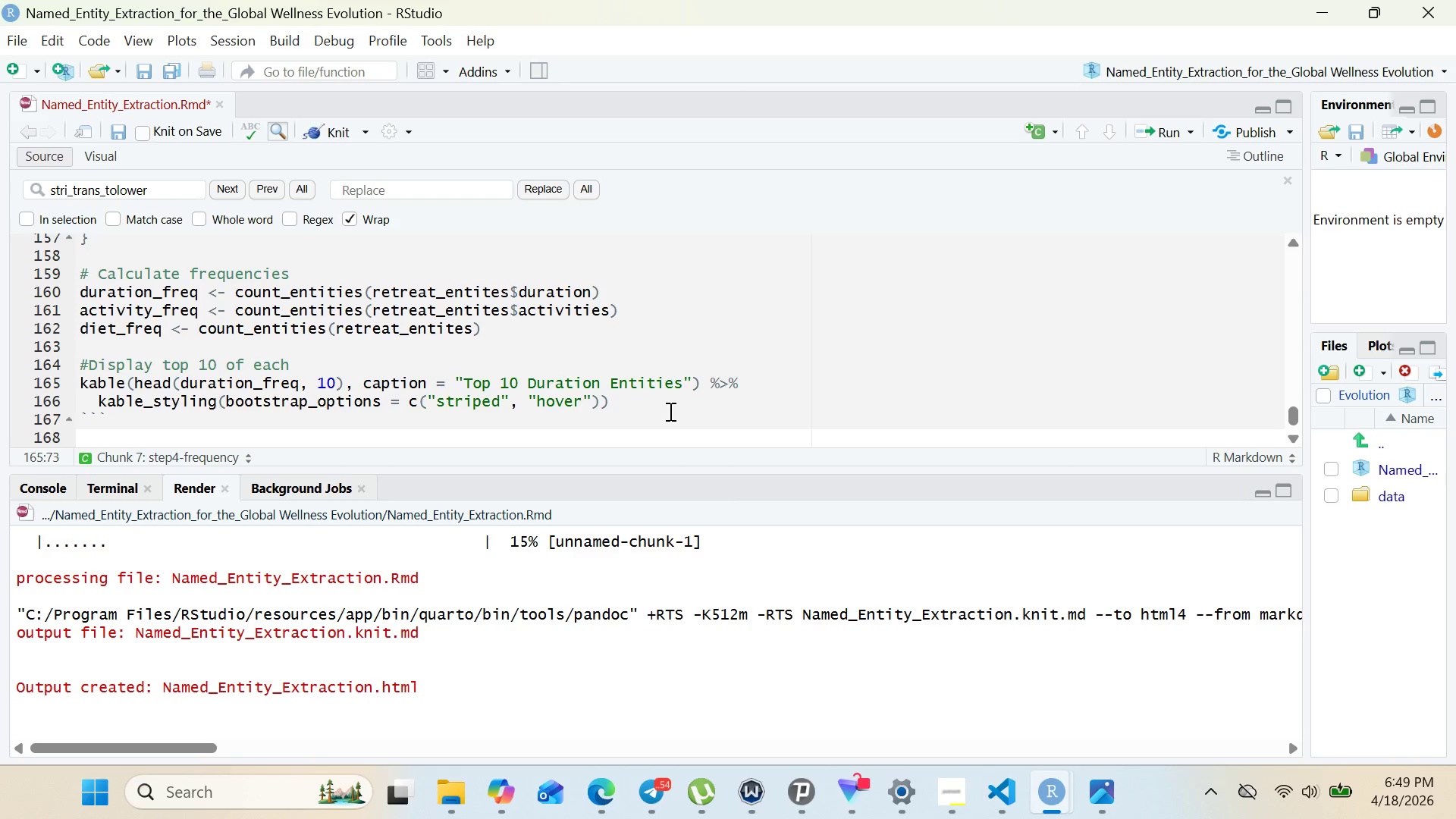 
left_click([669, 411])
 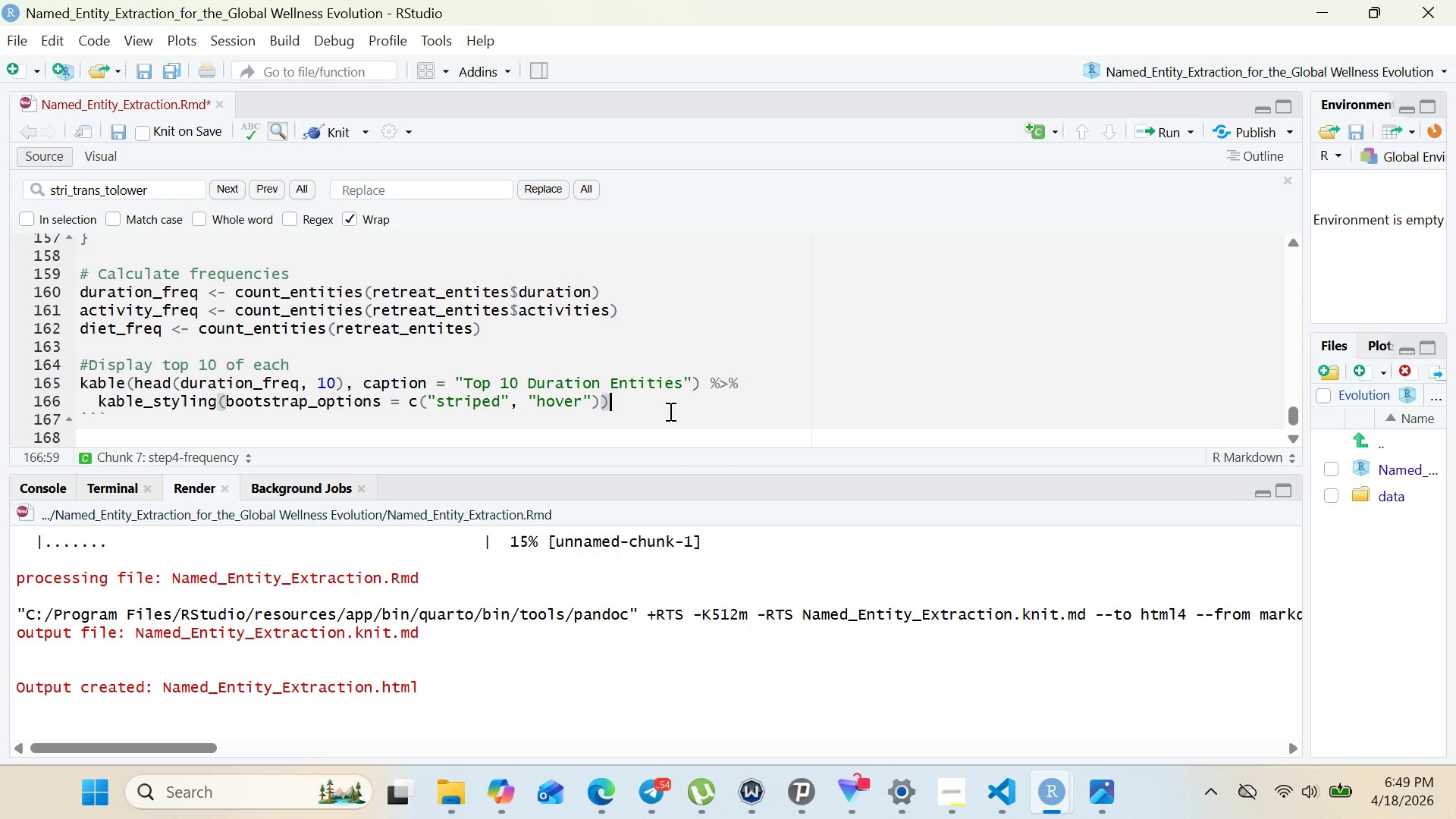 
left_click_drag(start_coordinate=[669, 411], to_coordinate=[42, 390])
 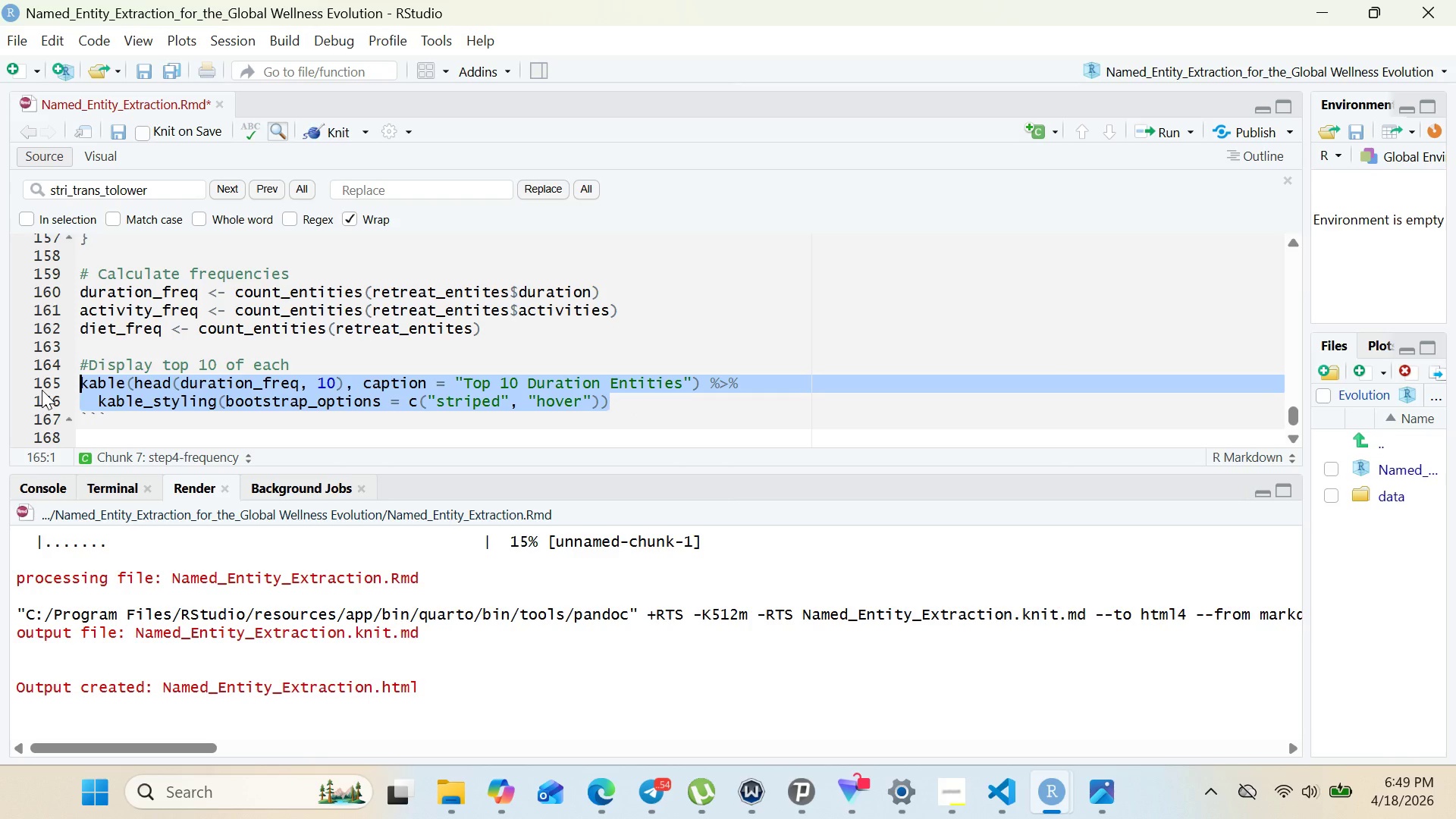 
key(Control+C)
 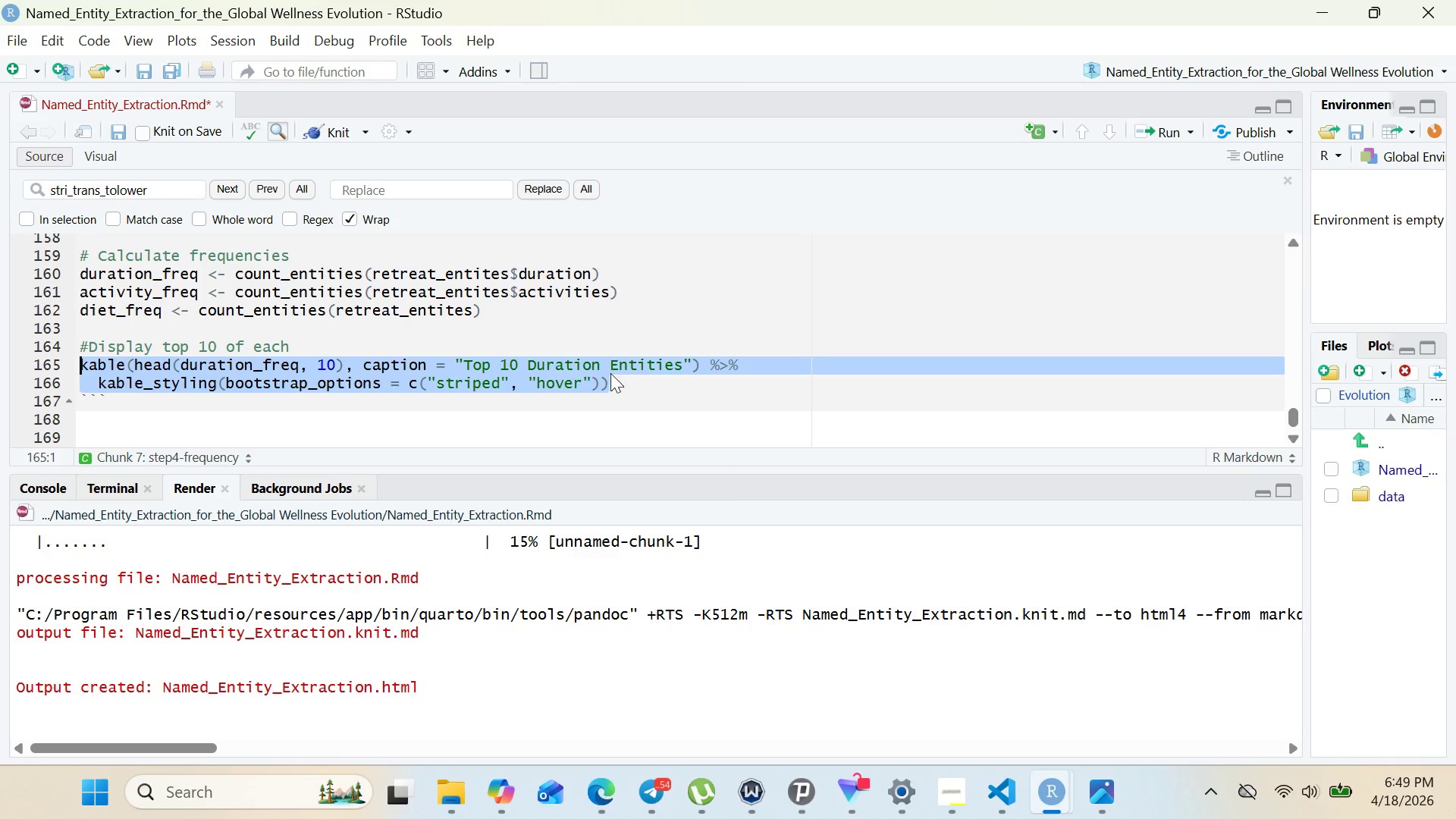 
left_click([620, 381])
 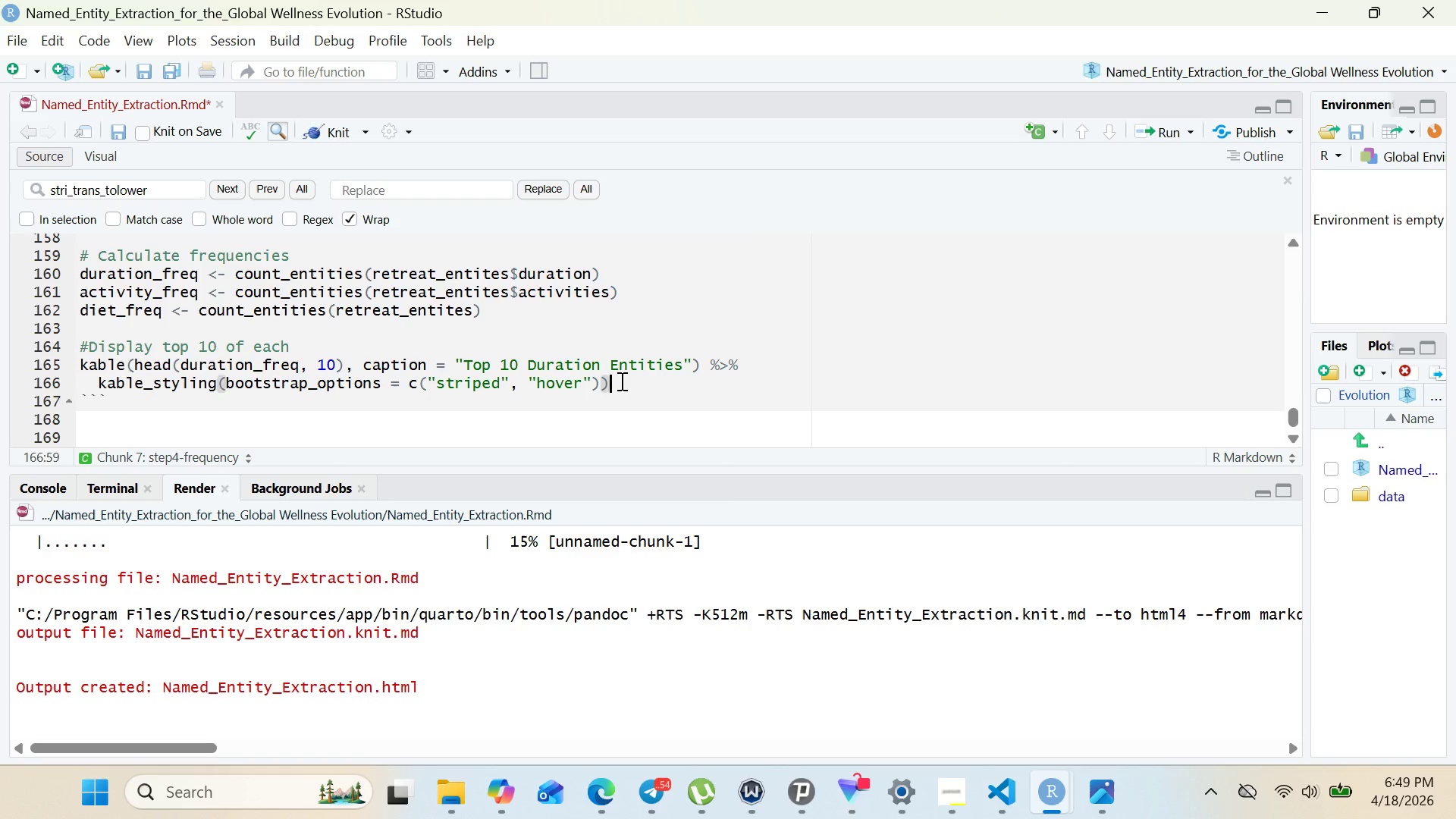 
key(Enter)
 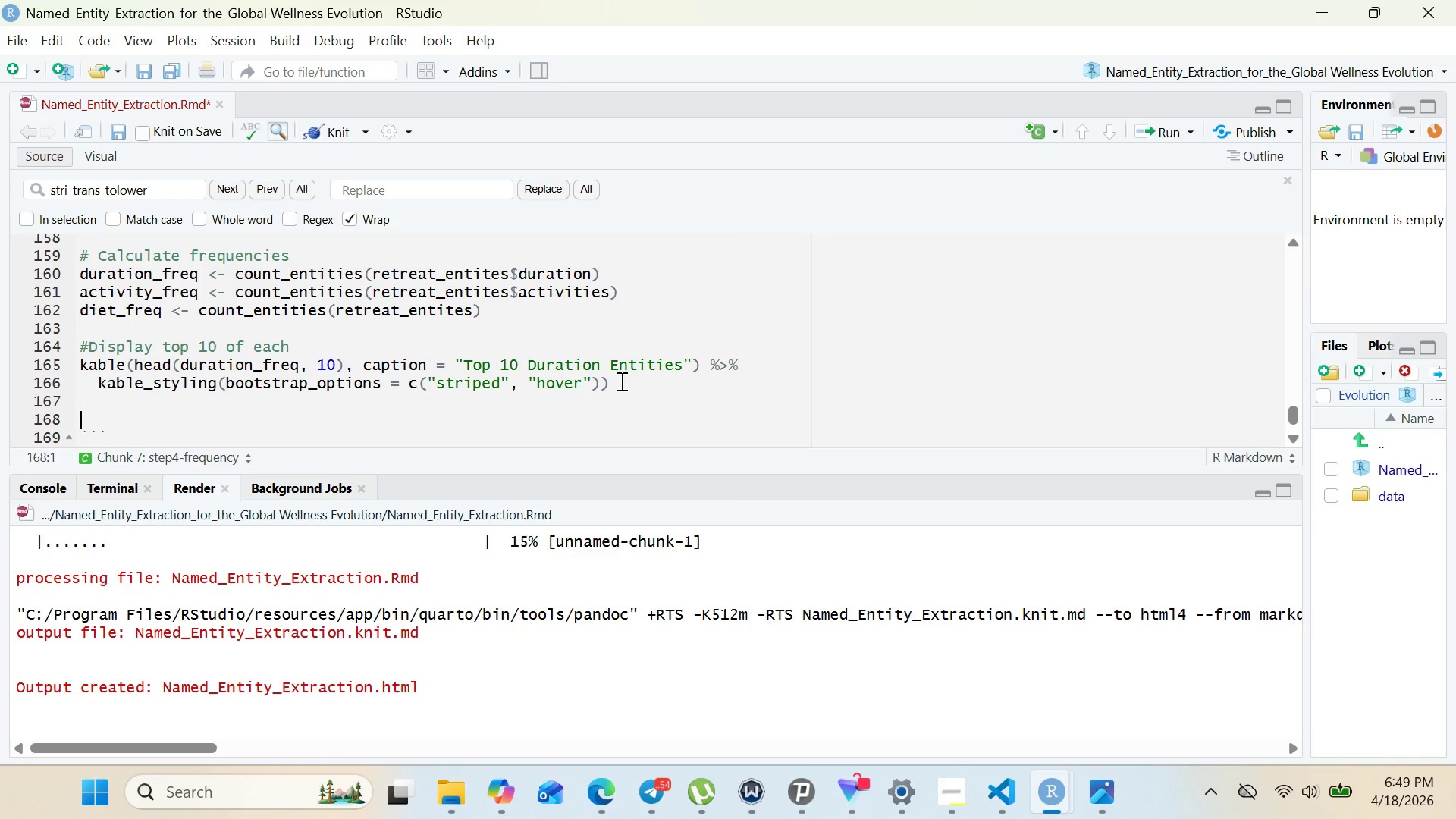 
key(Enter)
 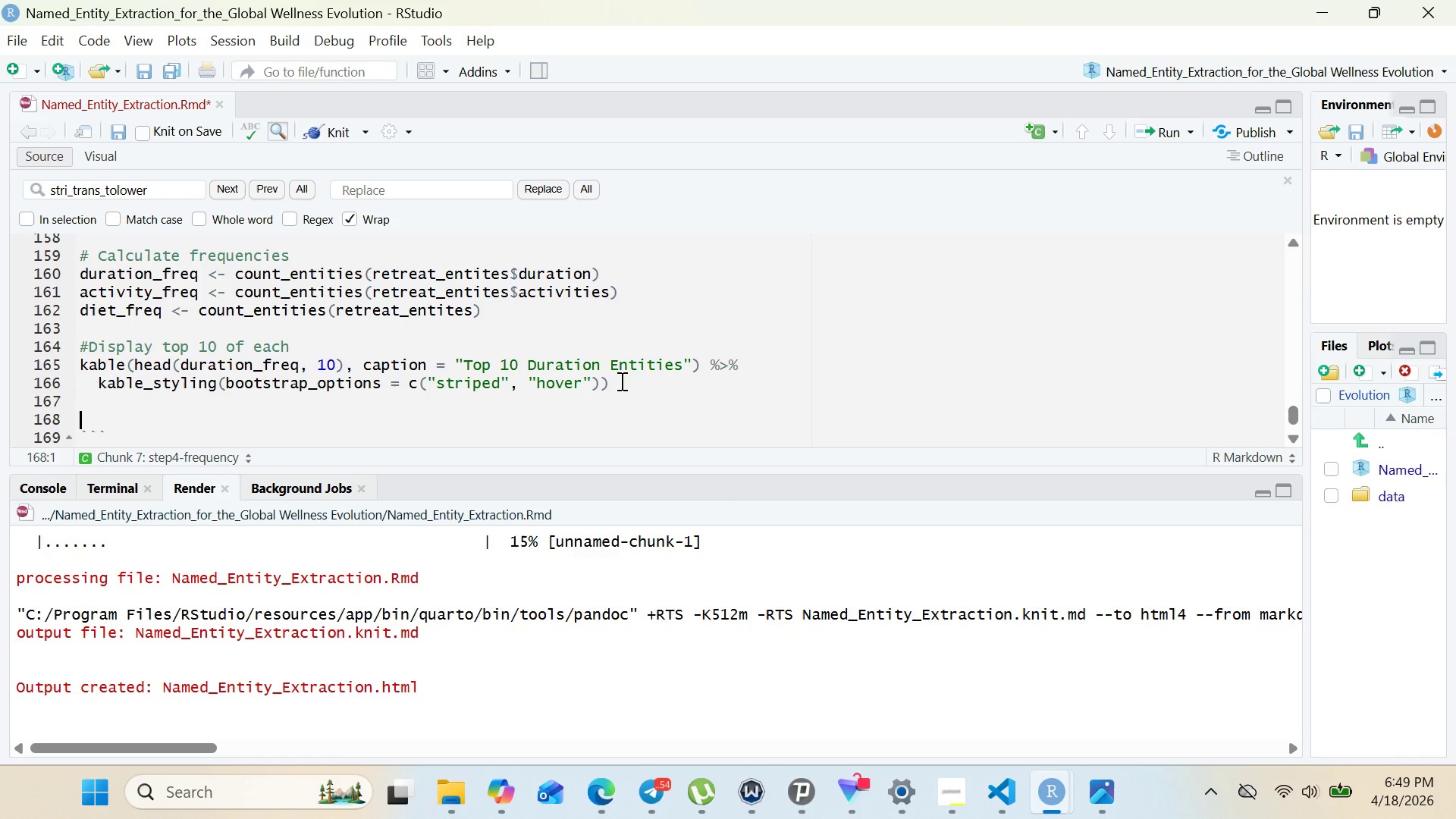 
key(Control+V)
 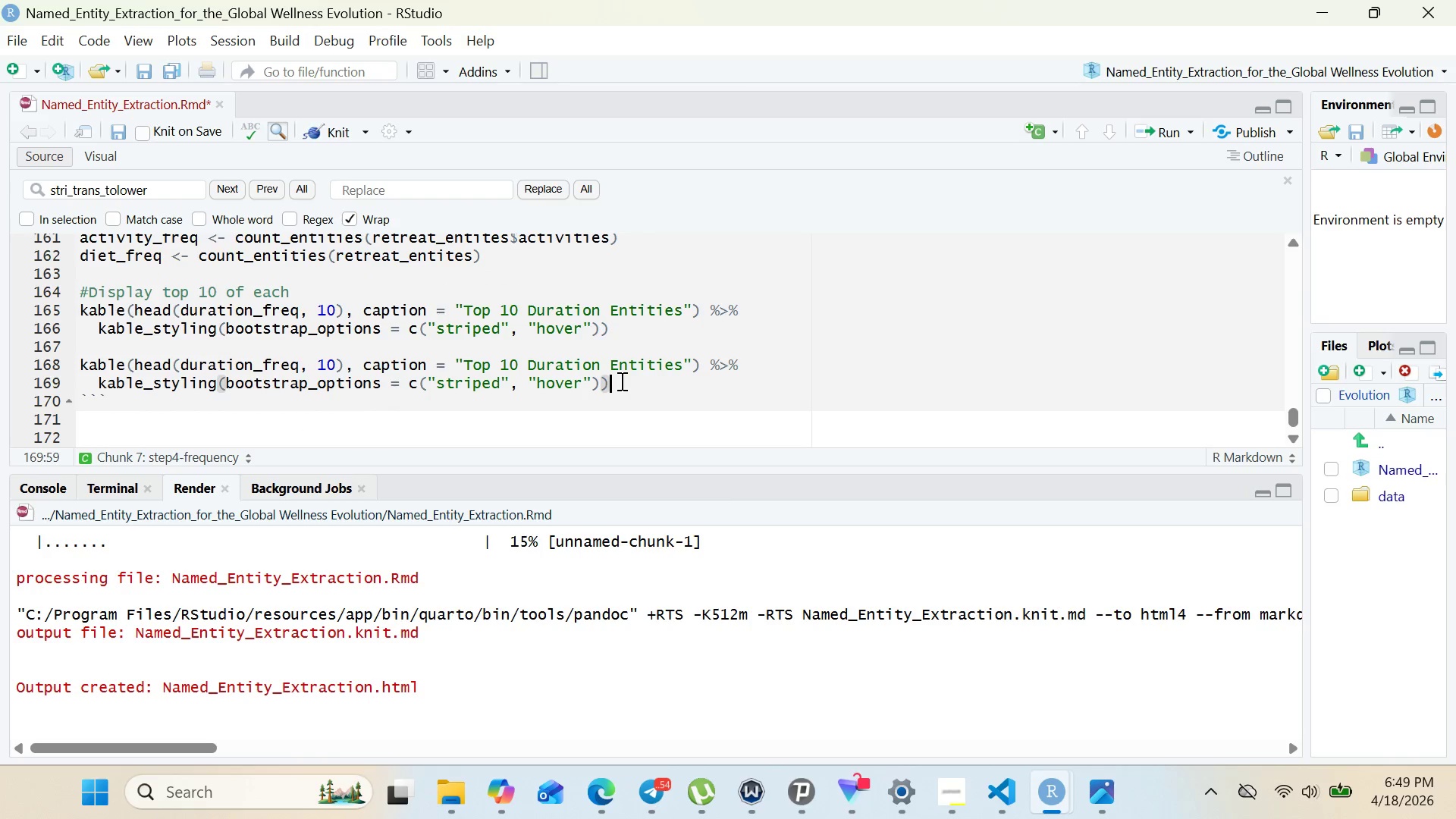 
key(Enter)
 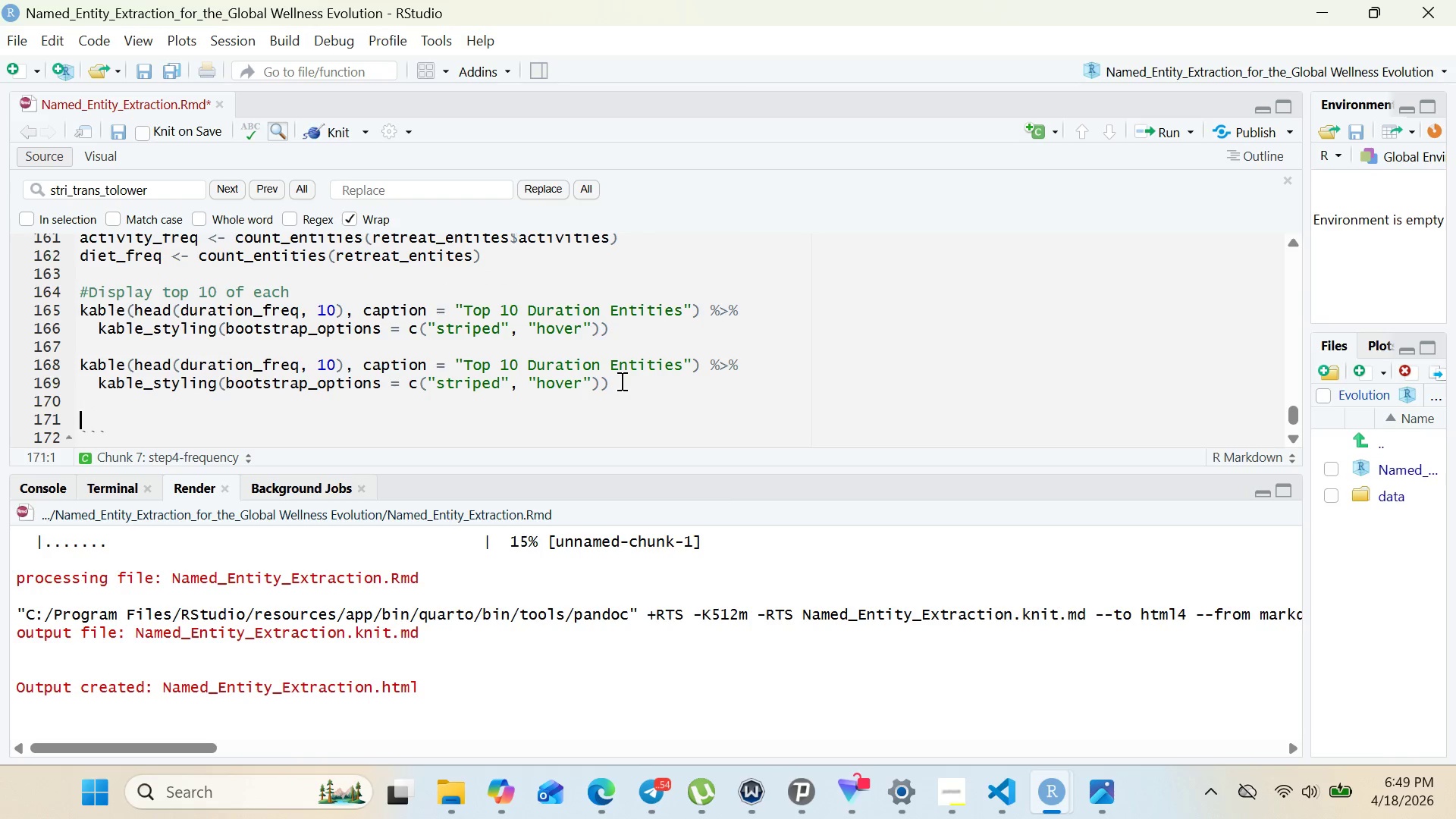 
key(Enter)
 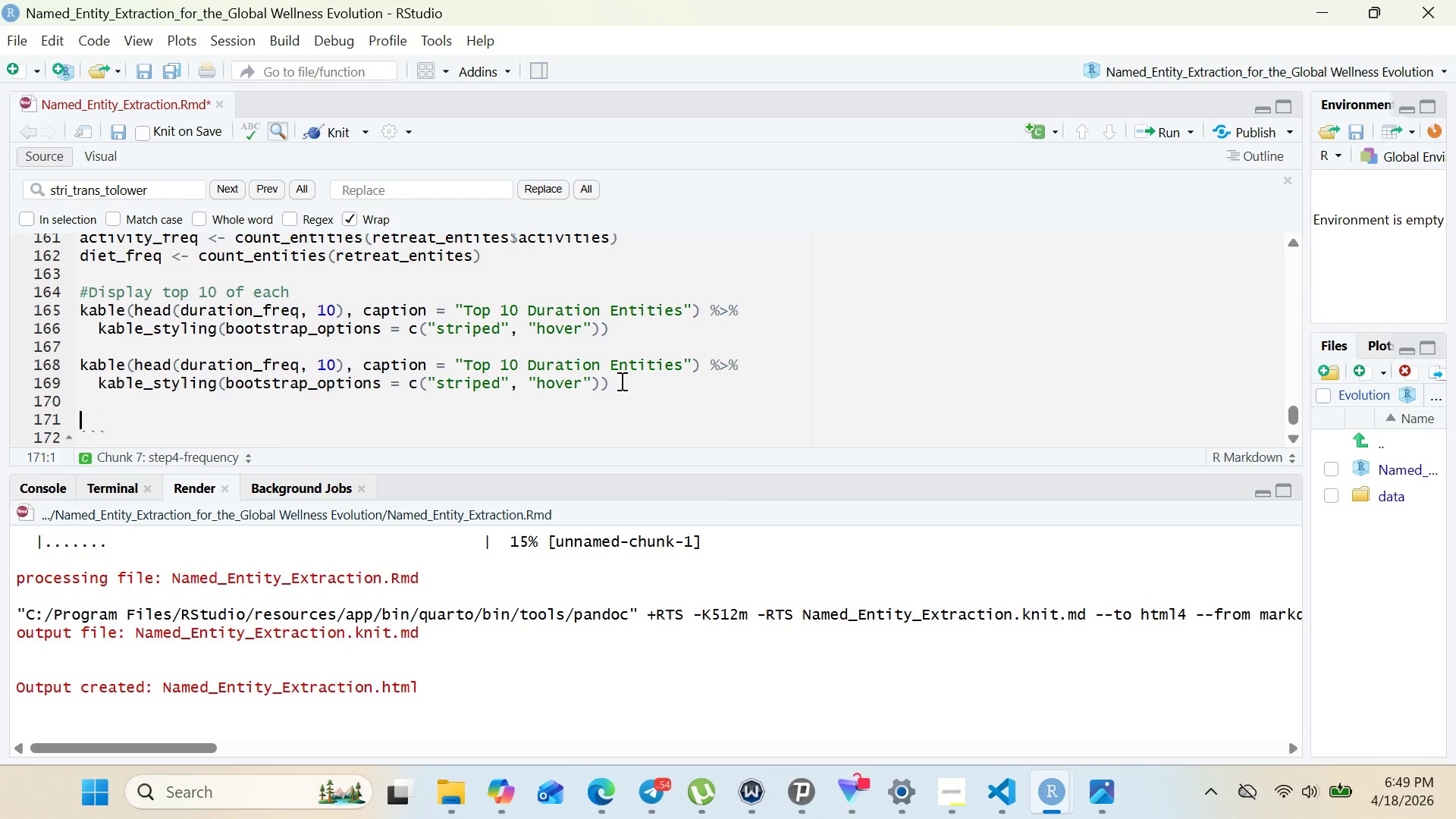 
key(Control+V)
 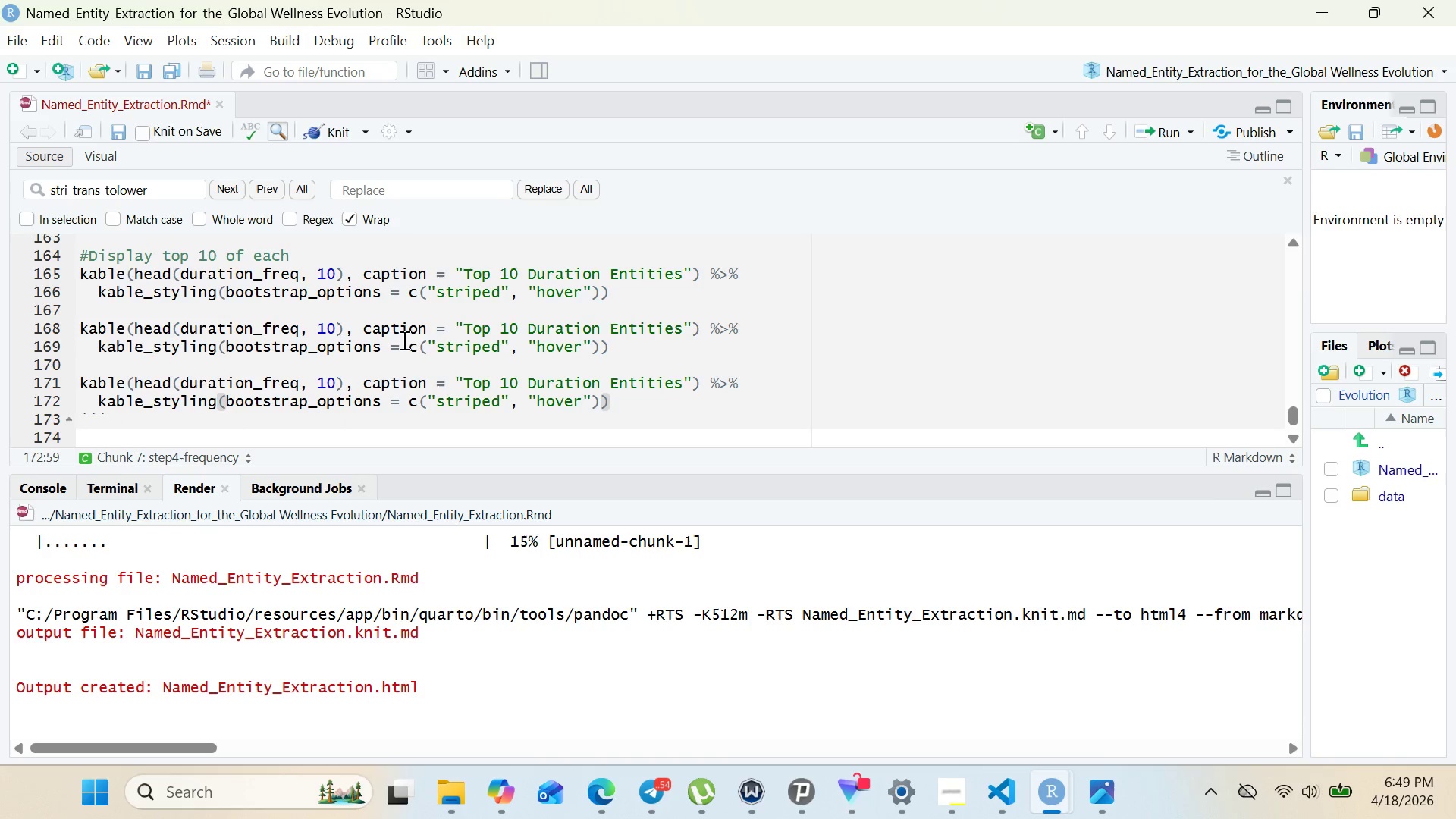 
wait(6.94)
 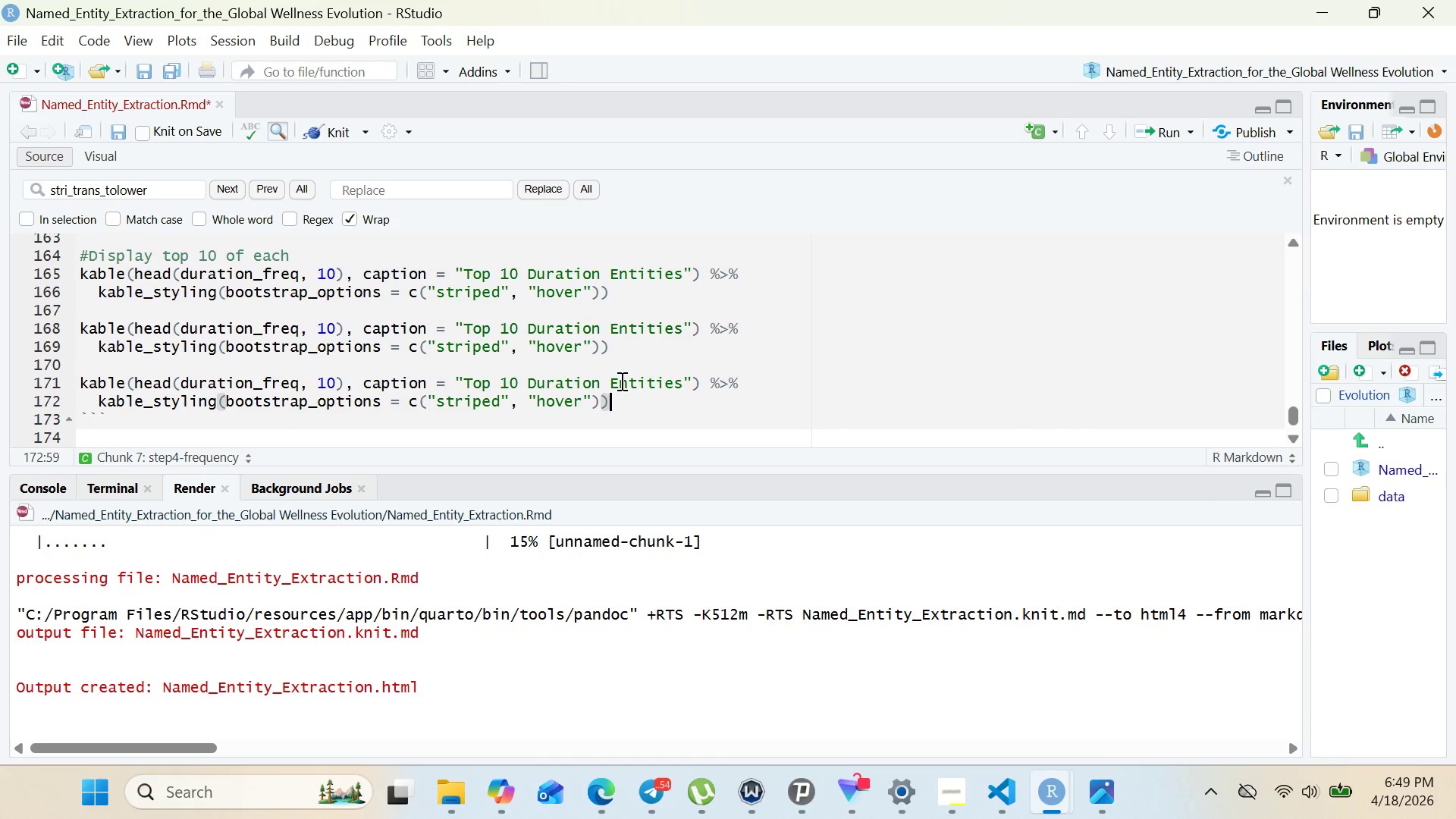 
double_click([546, 331])
 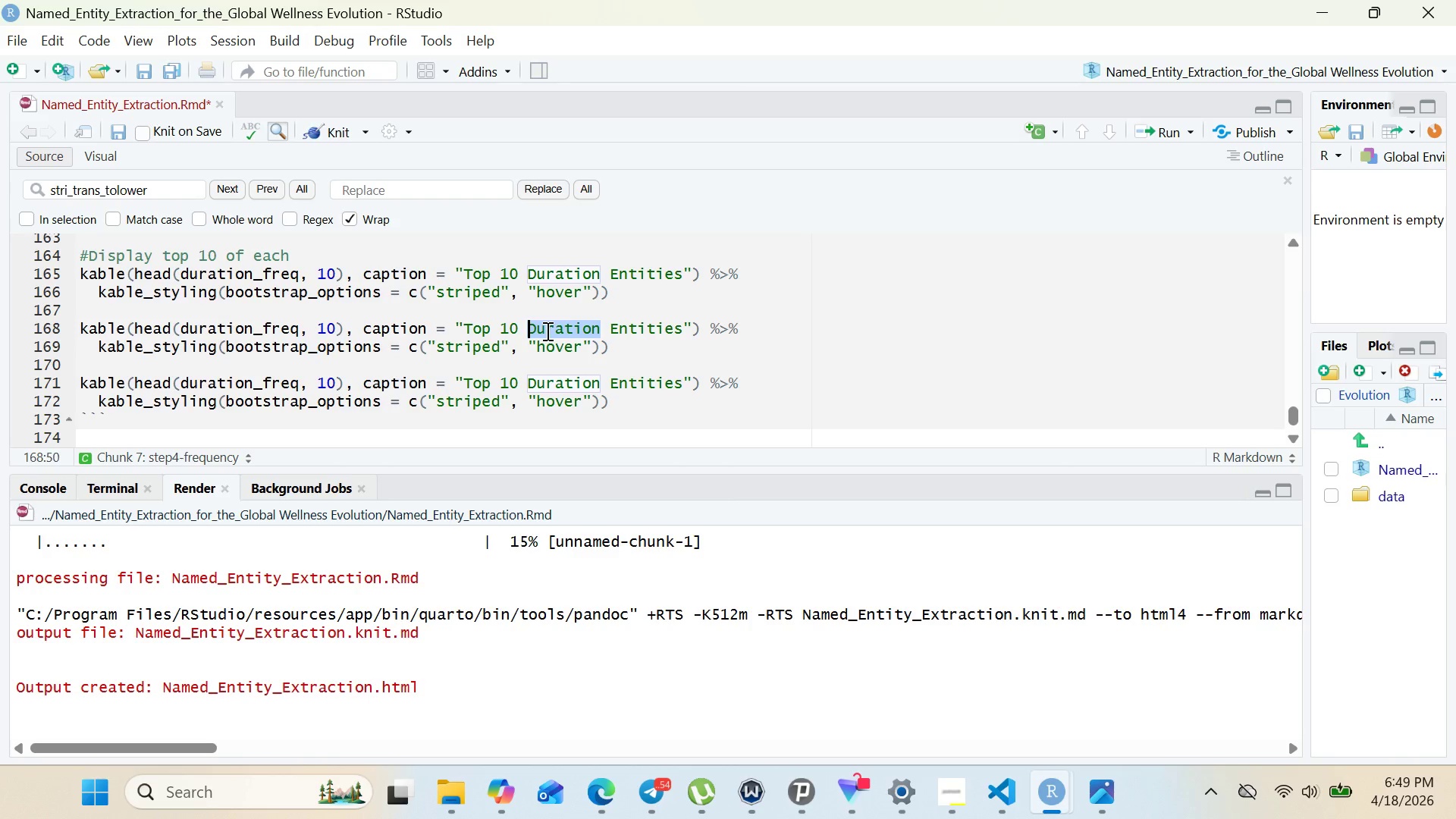 
type(Activity)
 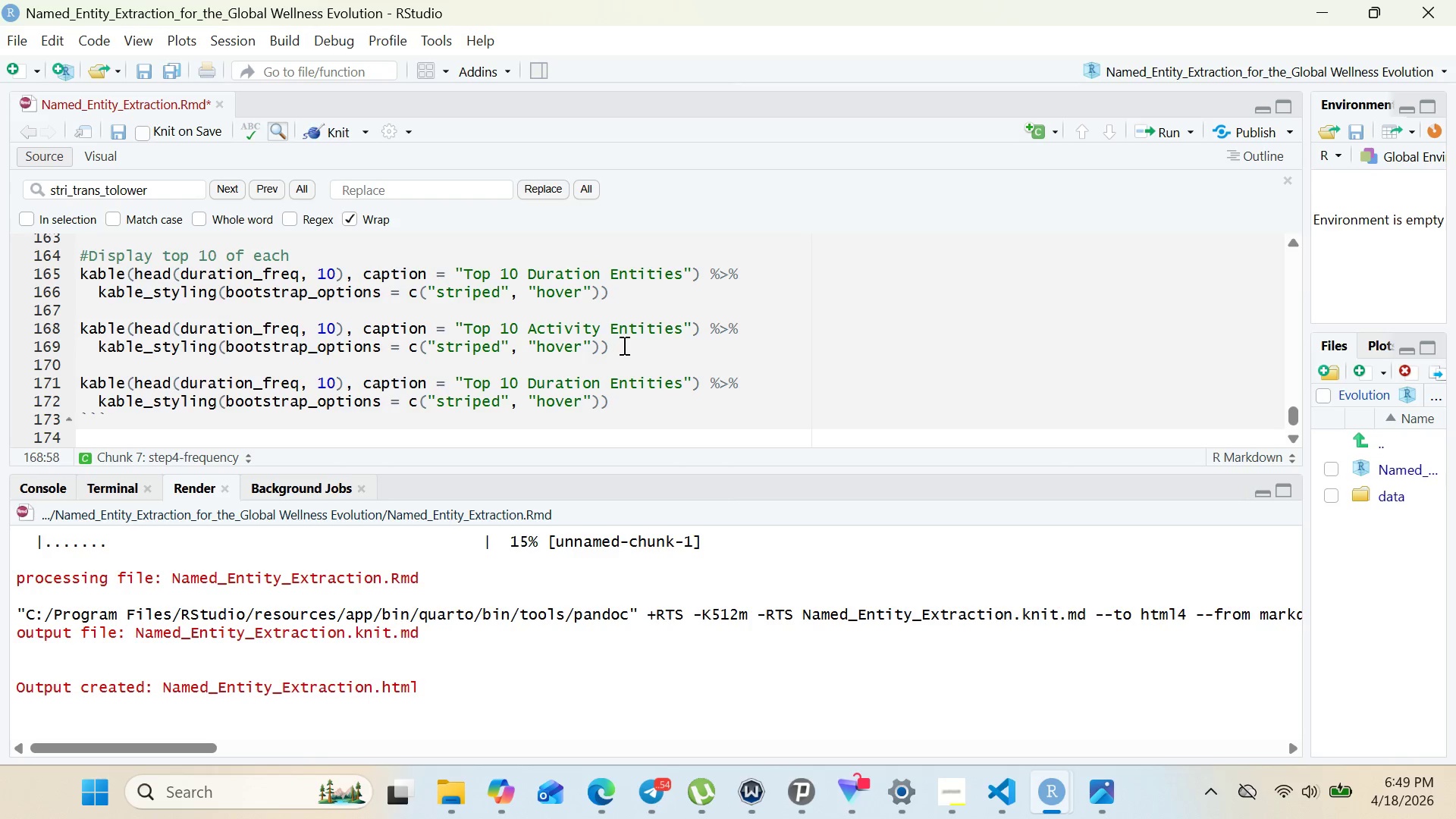 
double_click([633, 331])
 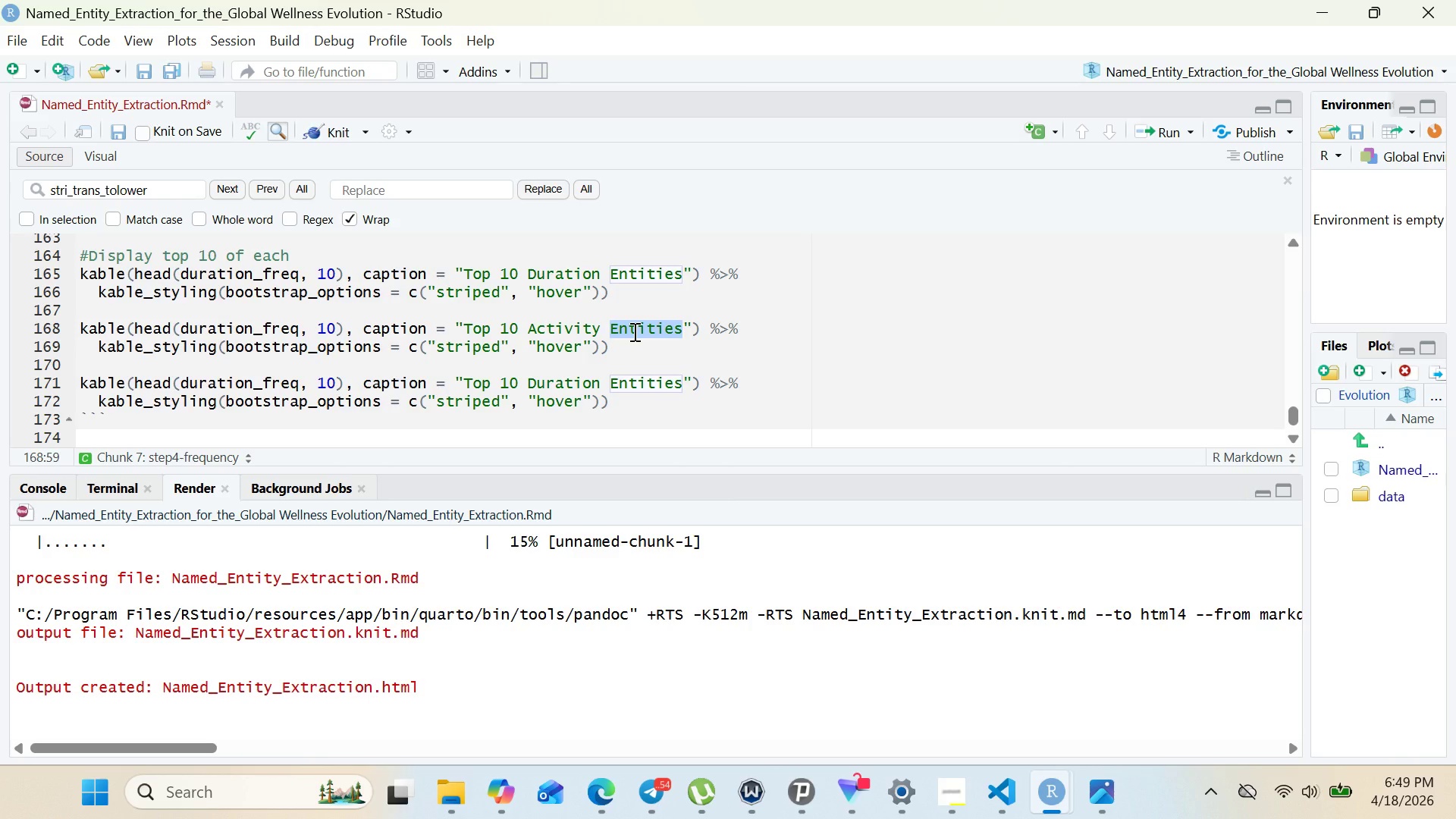 
type(Modalities)
 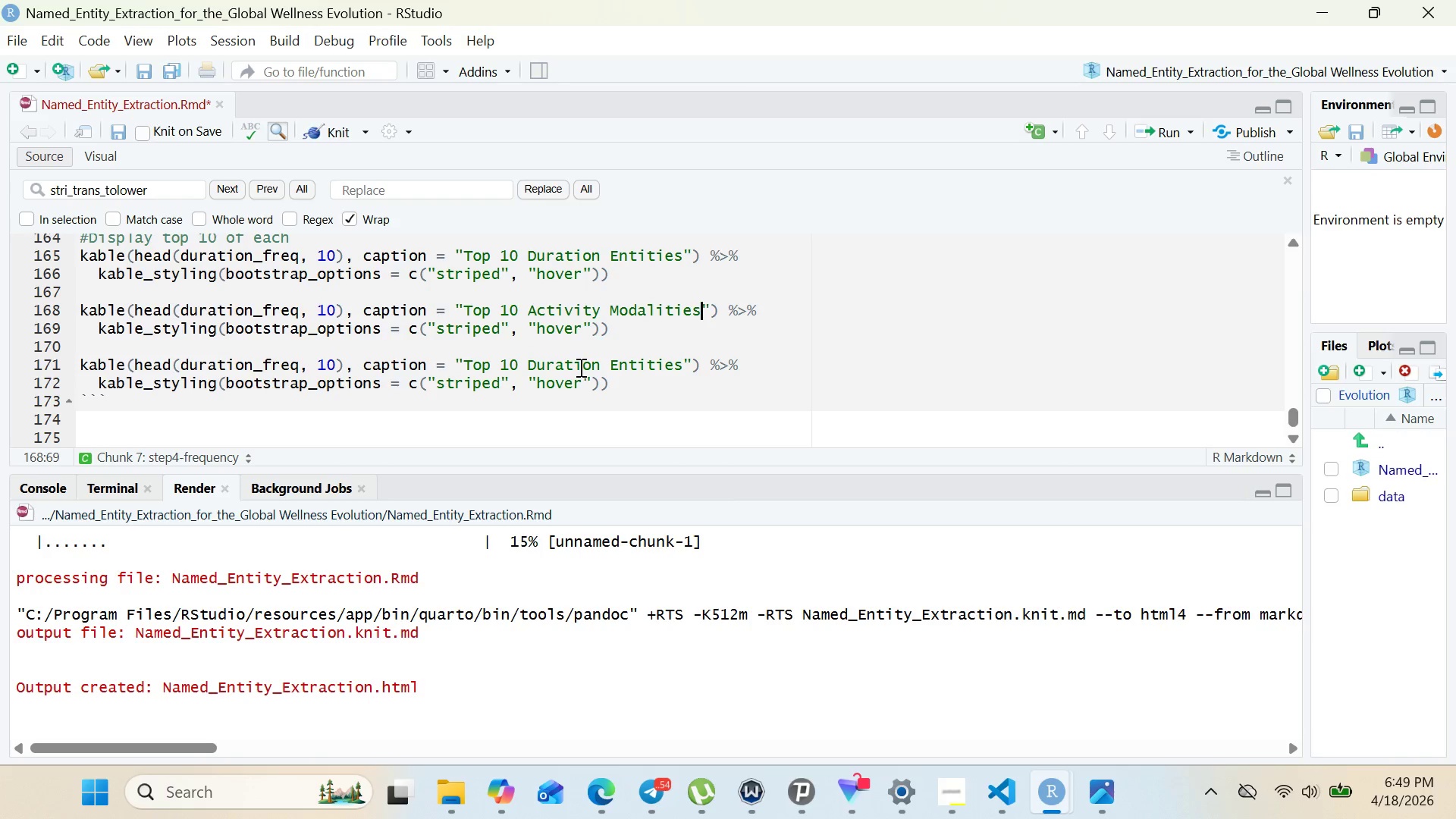 
double_click([579, 367])
 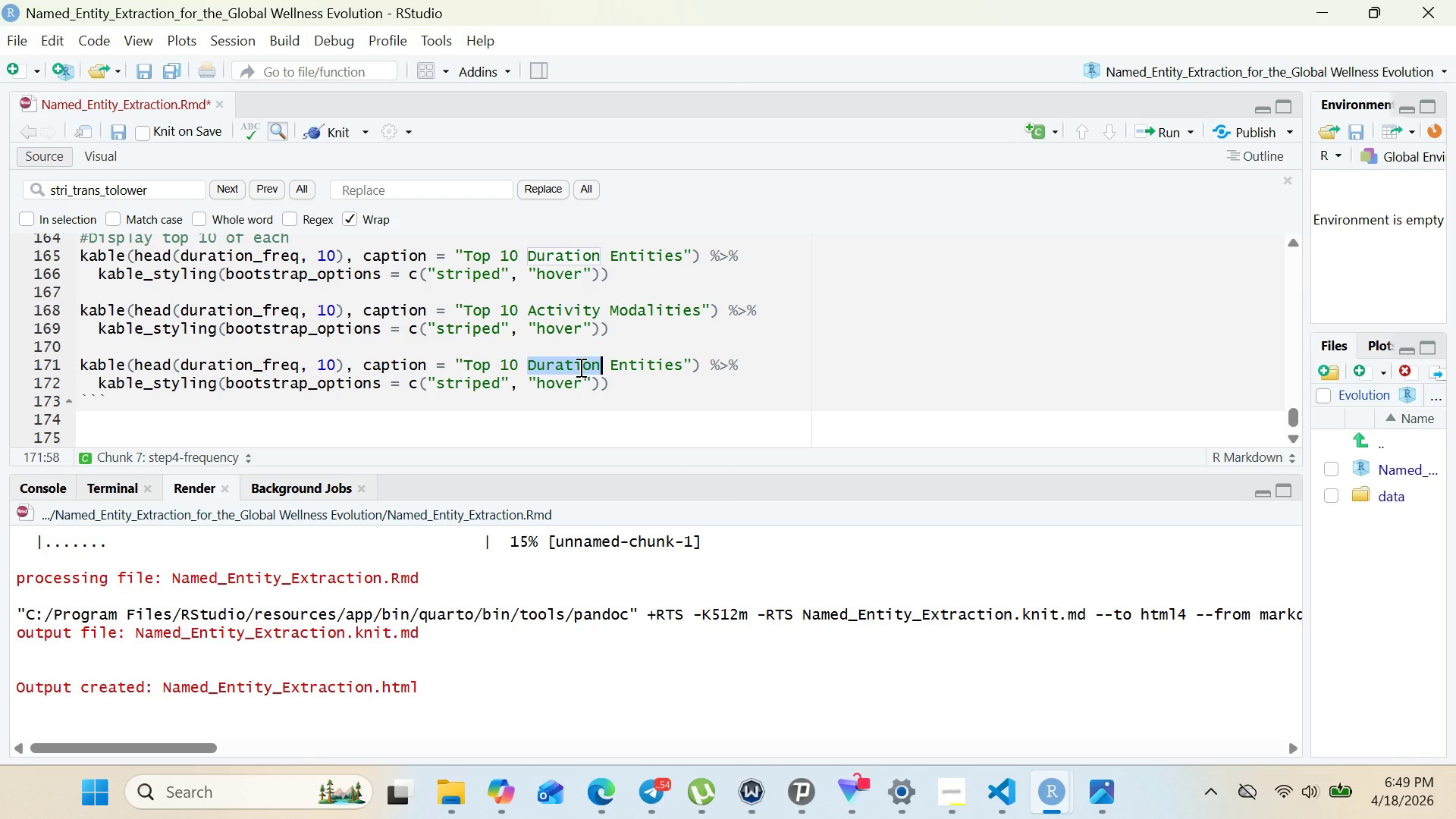 
type(A)
key(Backspace)
type(Dietry)
 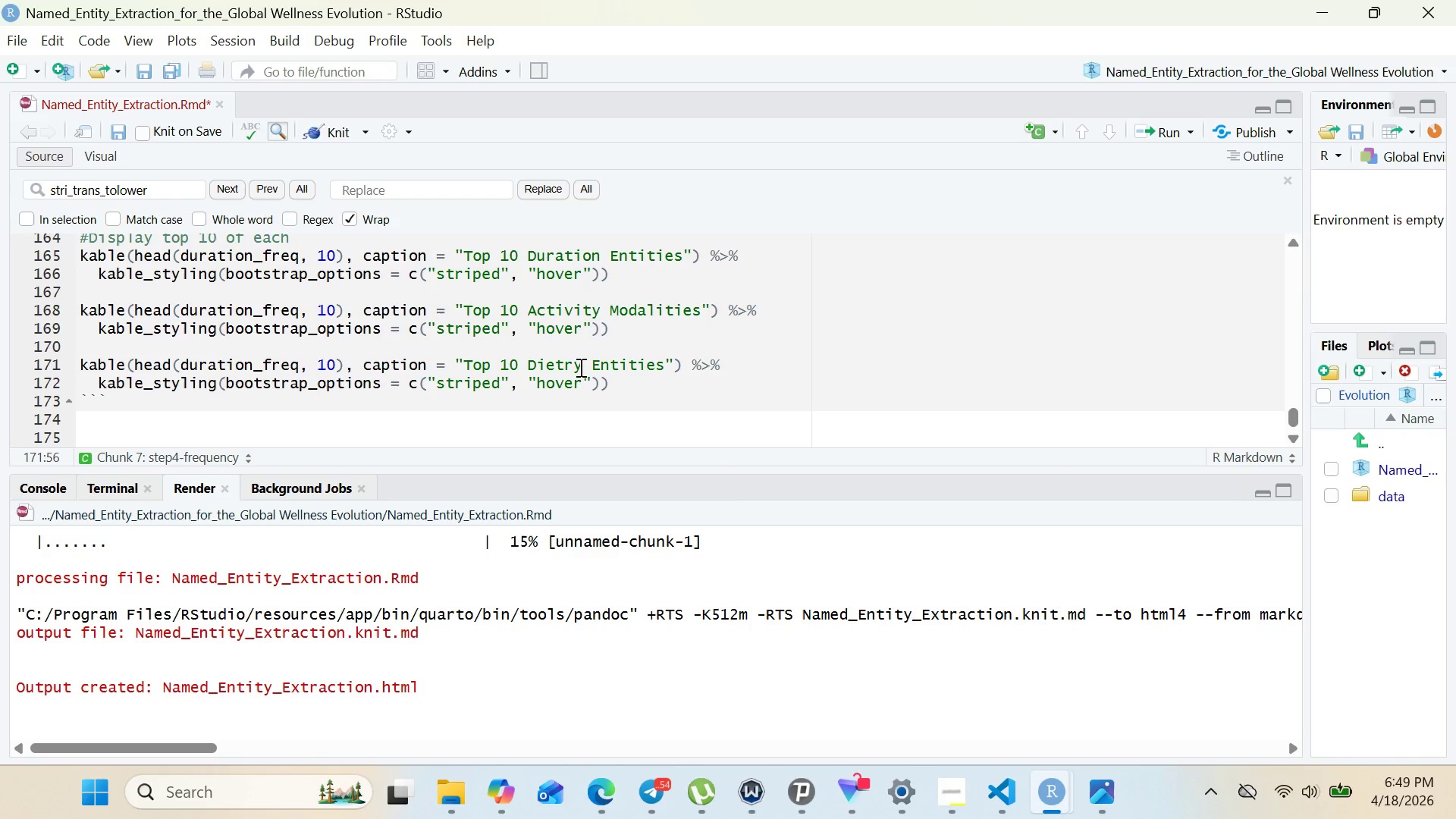 
key(ArrowRight)
 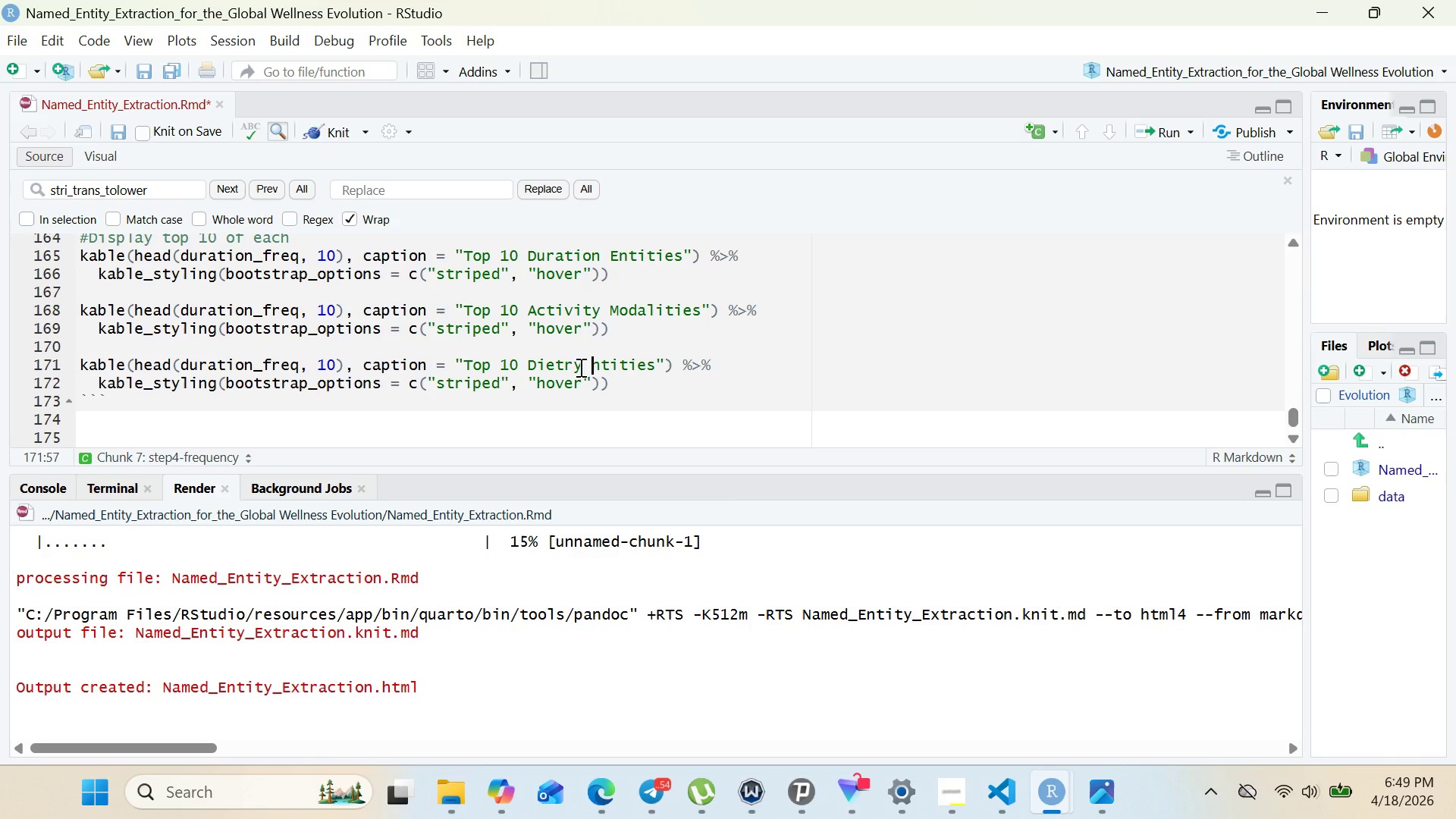 
key(Delete)
 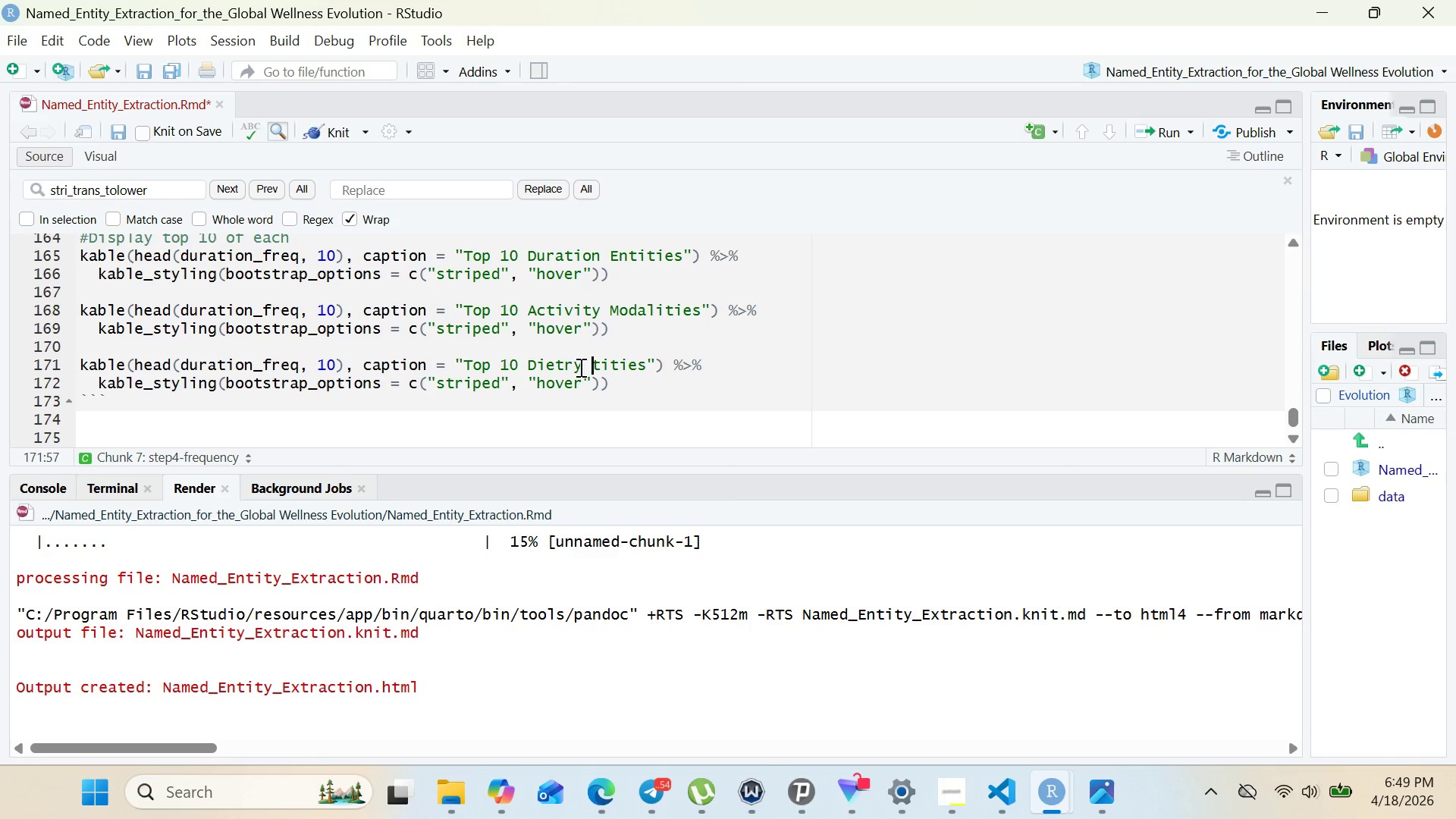 
key(Delete)
 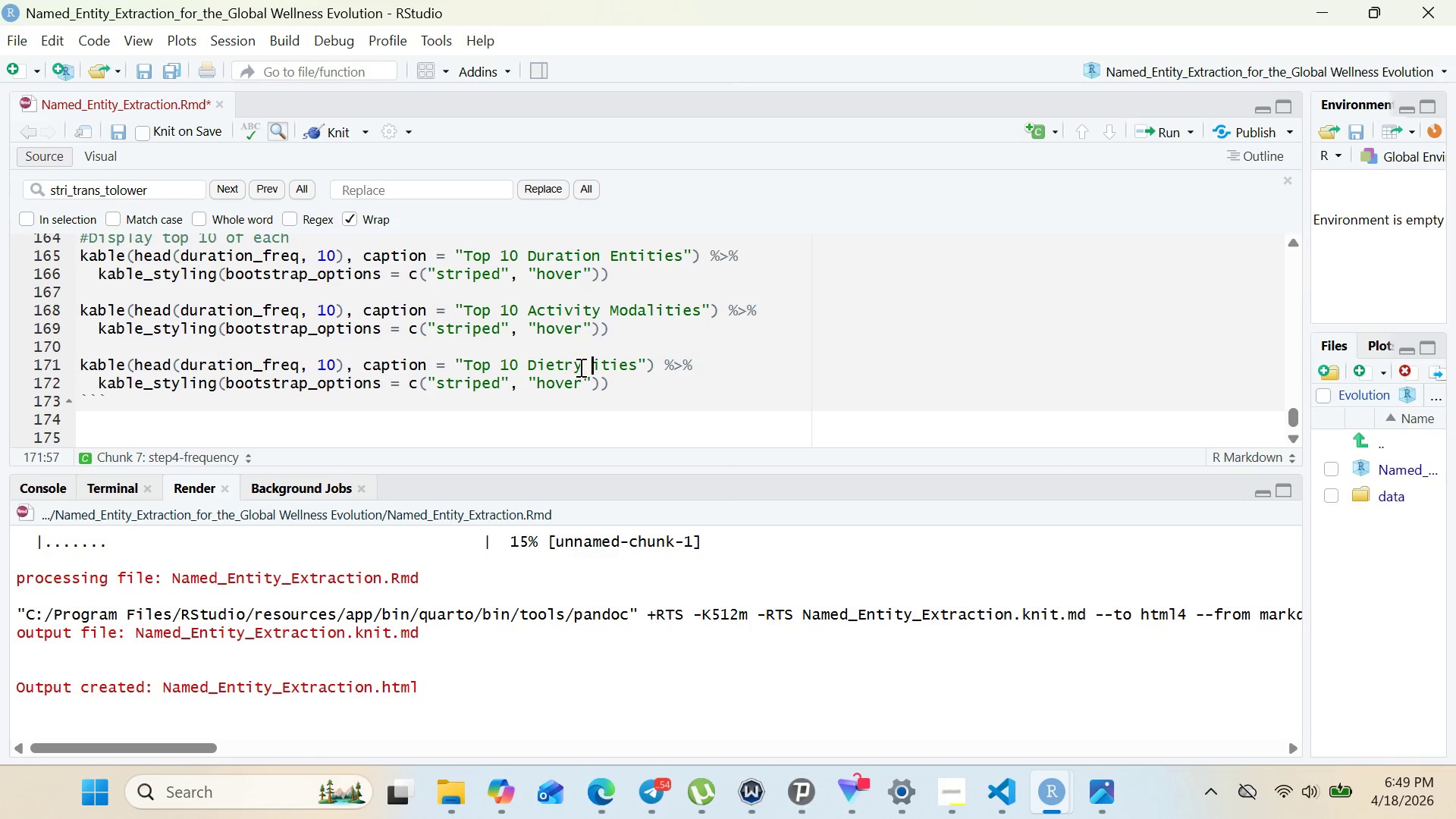 
key(Delete)
 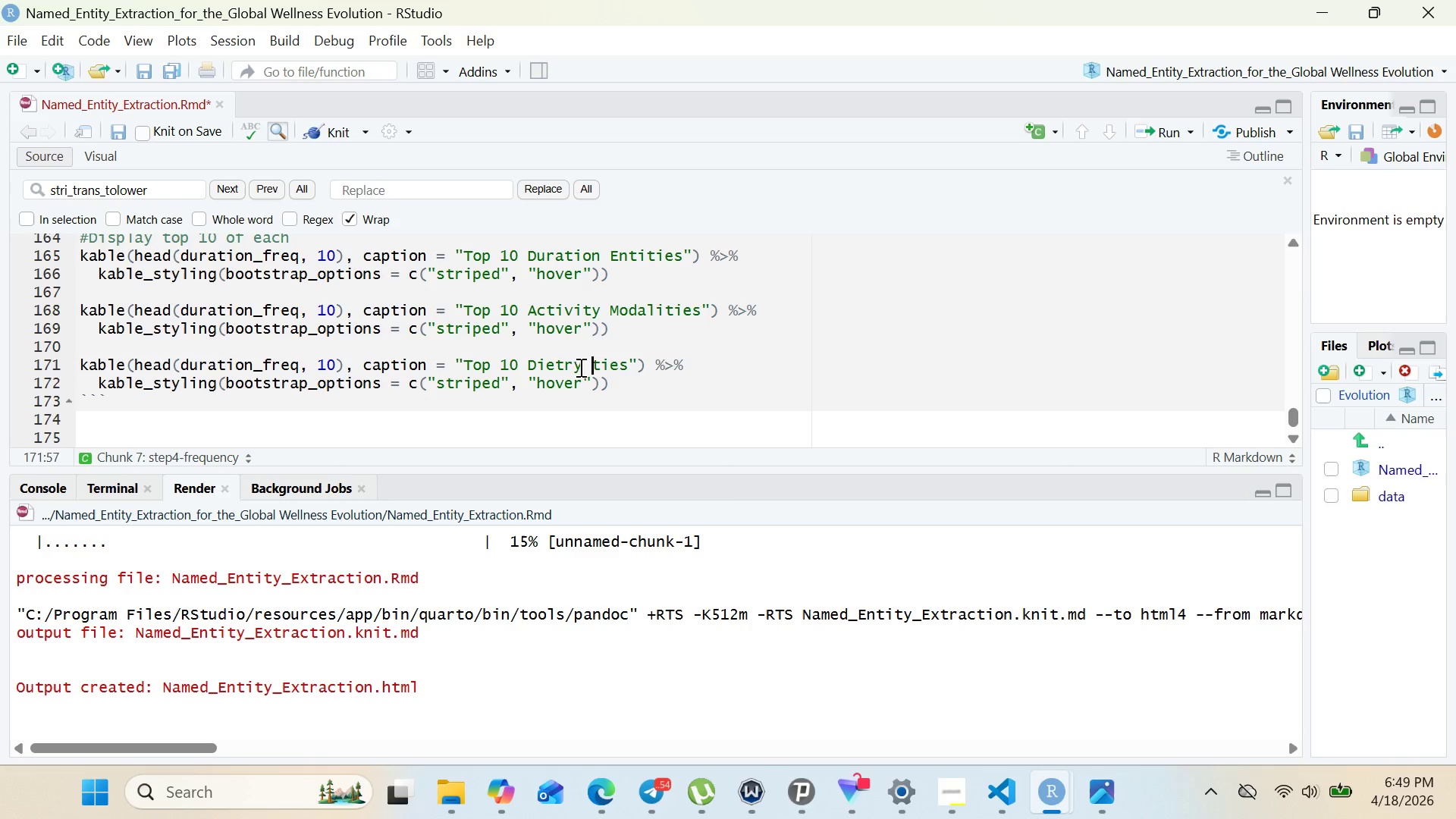 
key(Delete)
 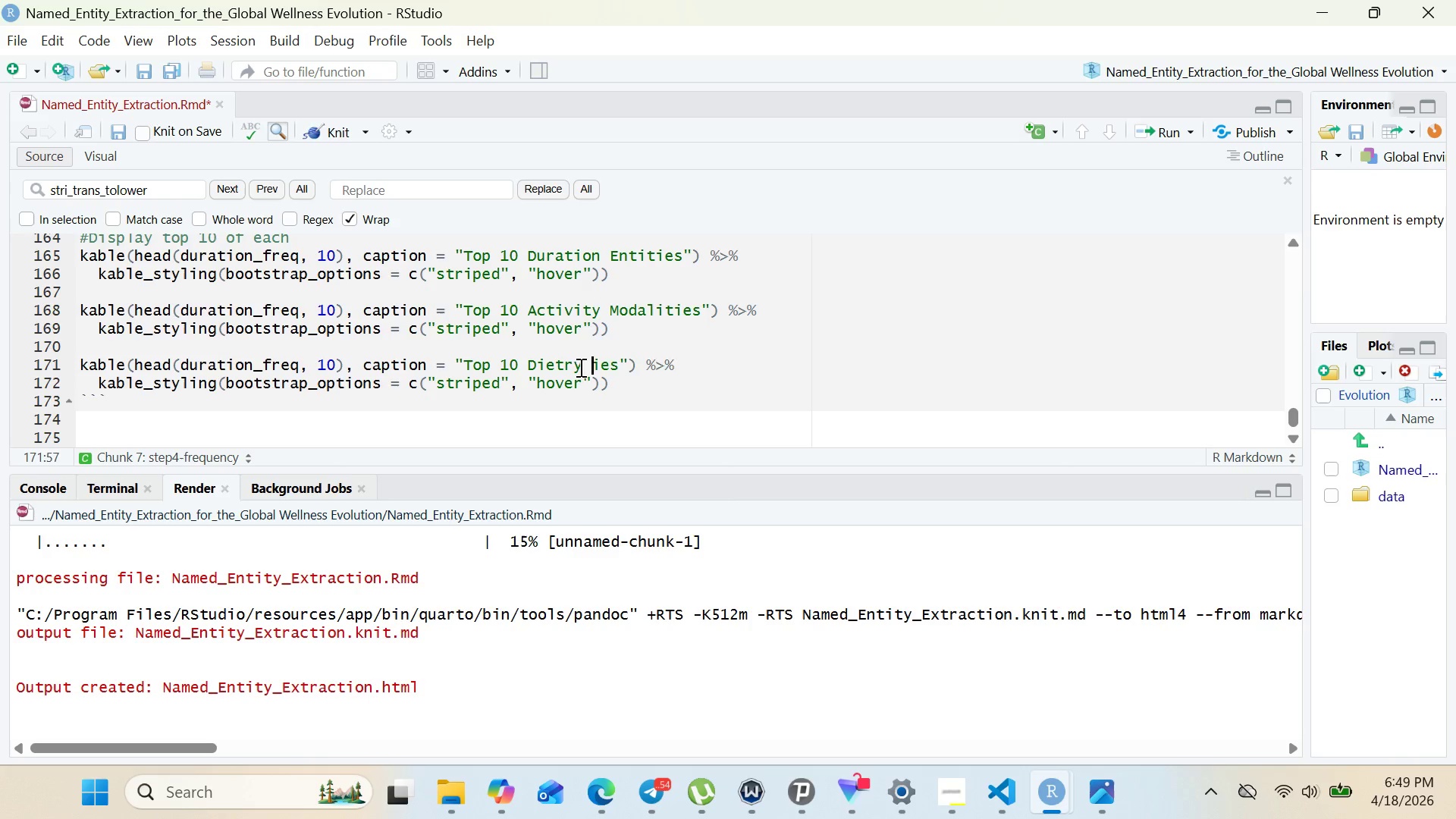 
key(Delete)
 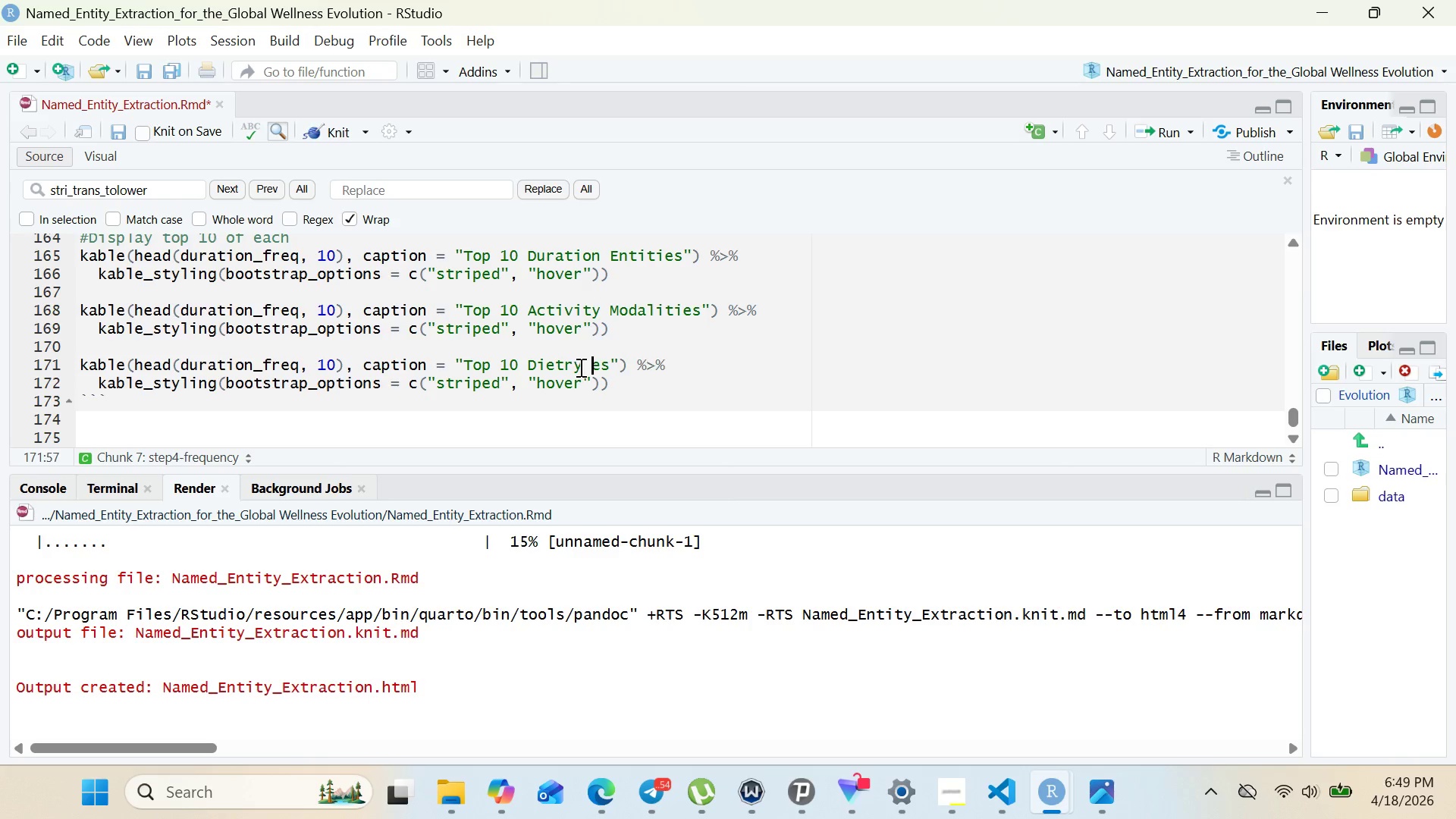 
key(Delete)
 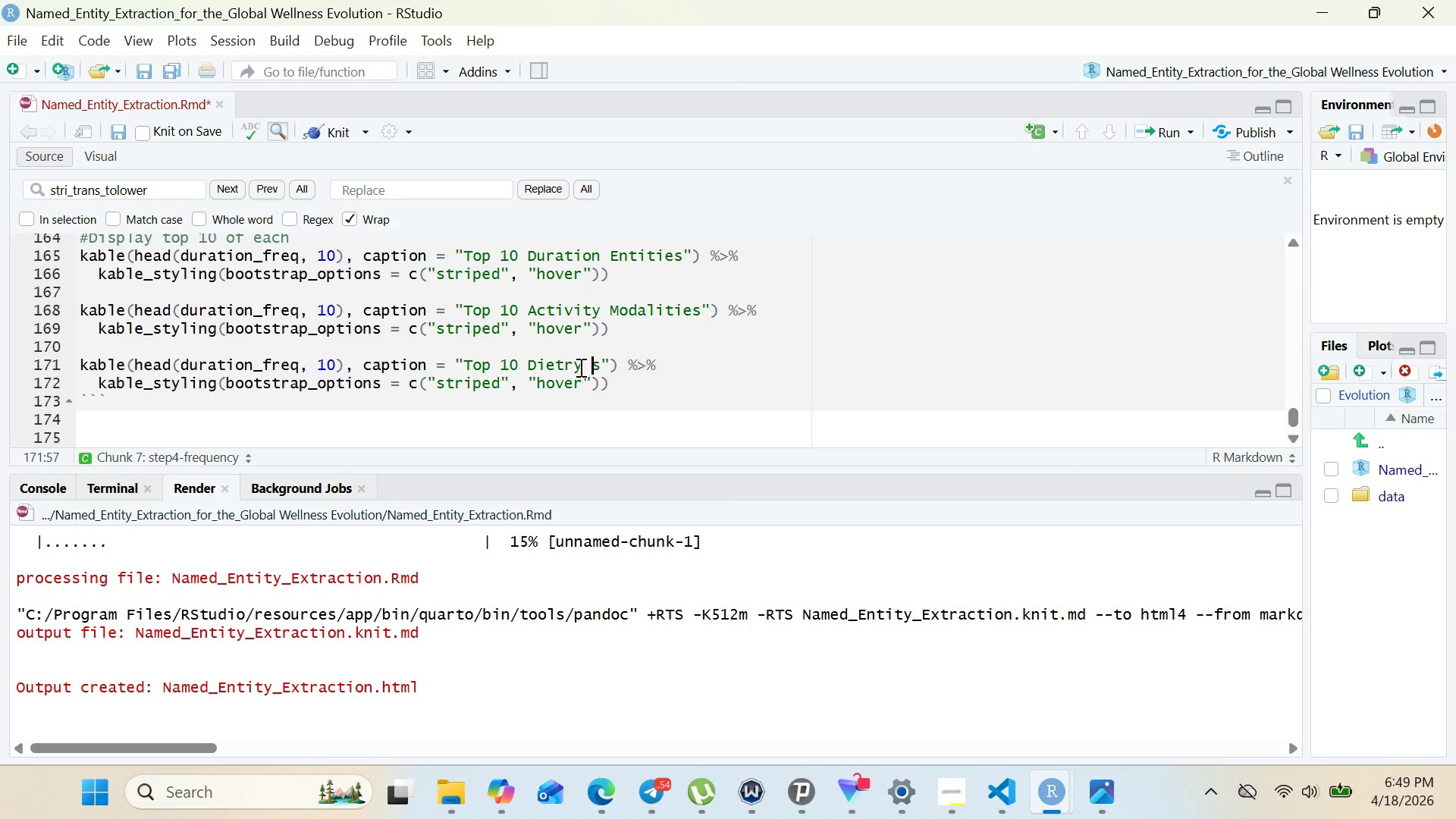 
key(Delete)
 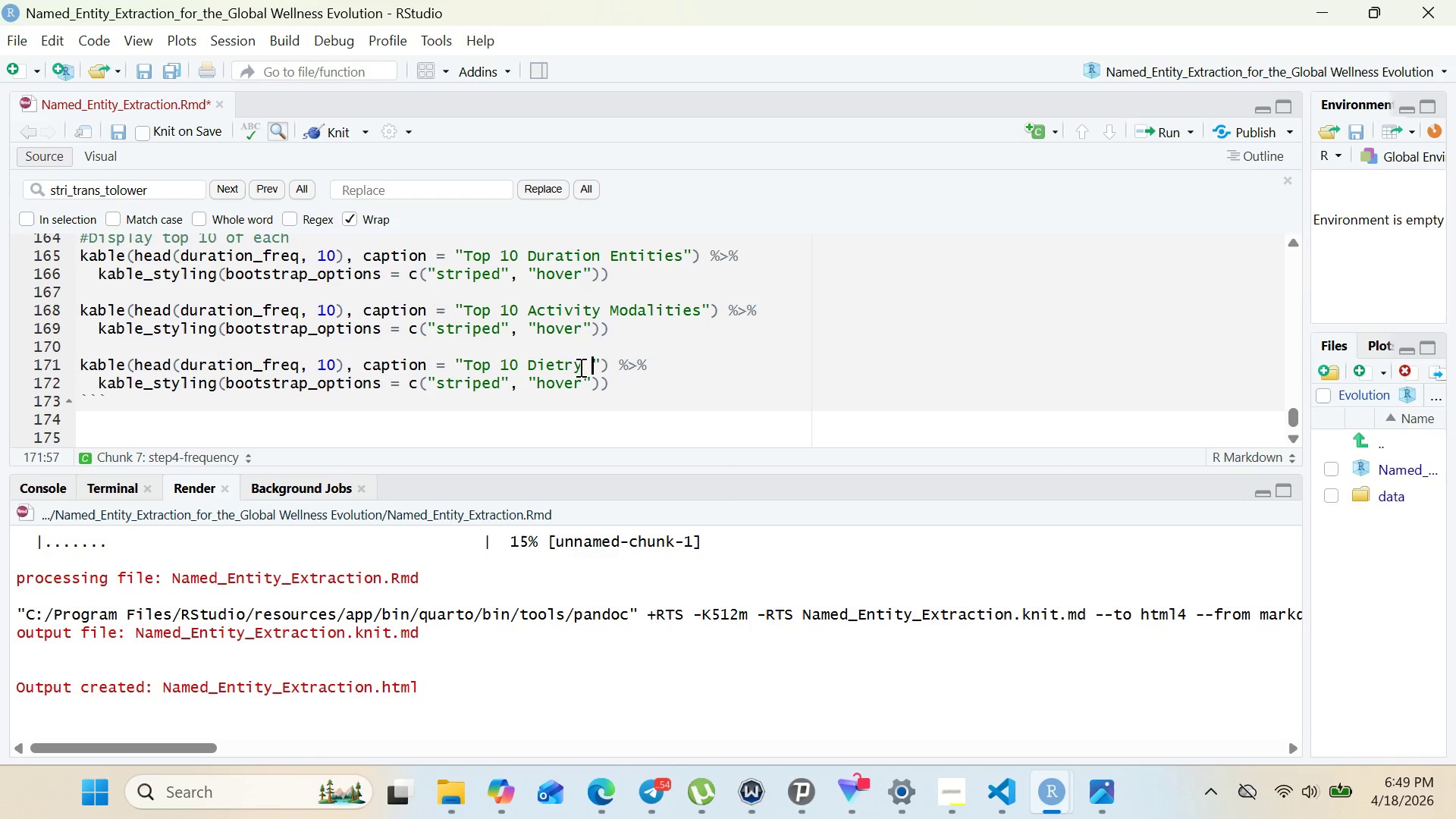 
key(Delete)
 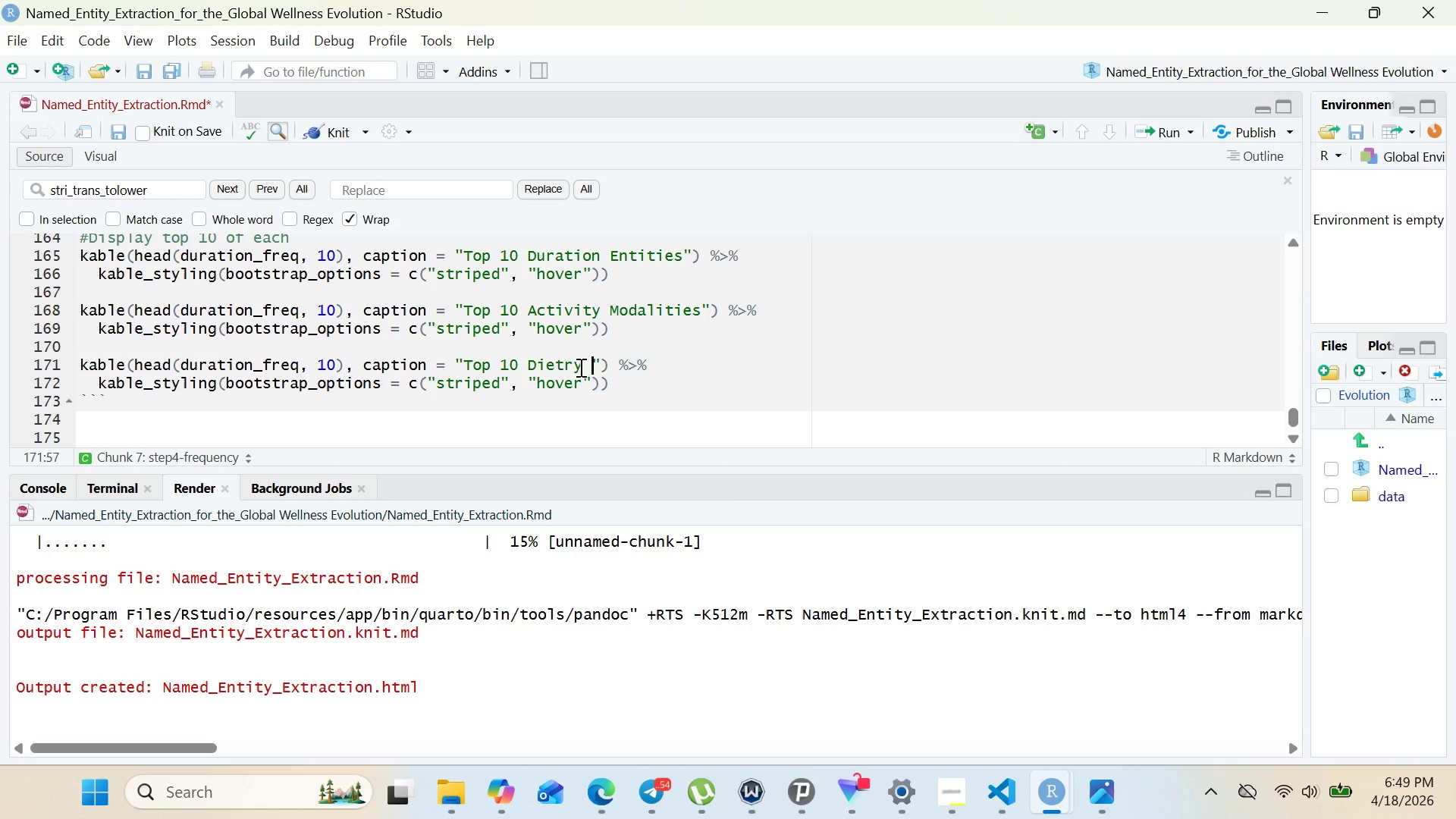 
type(Provisions)
 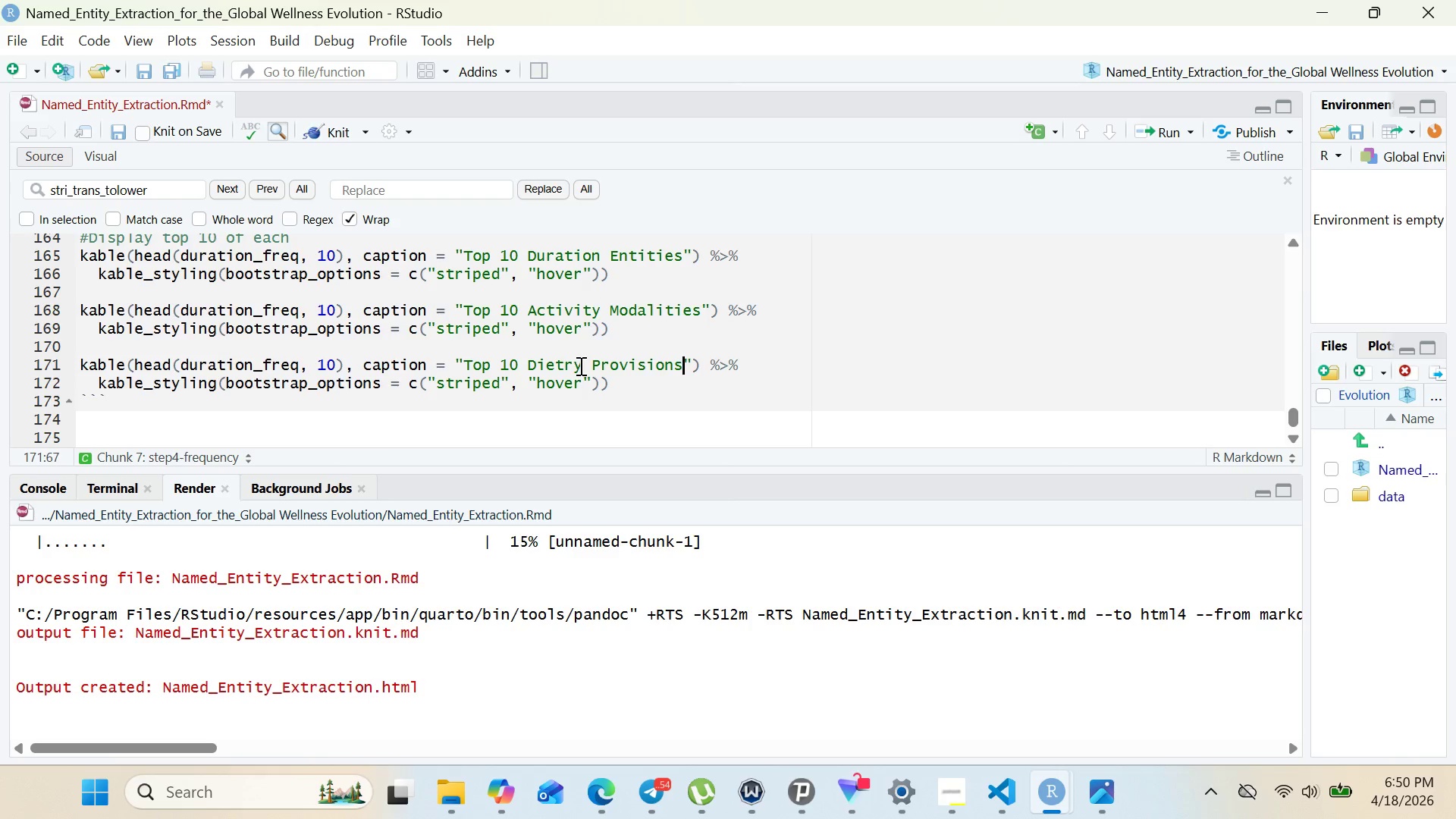 
wait(10.86)
 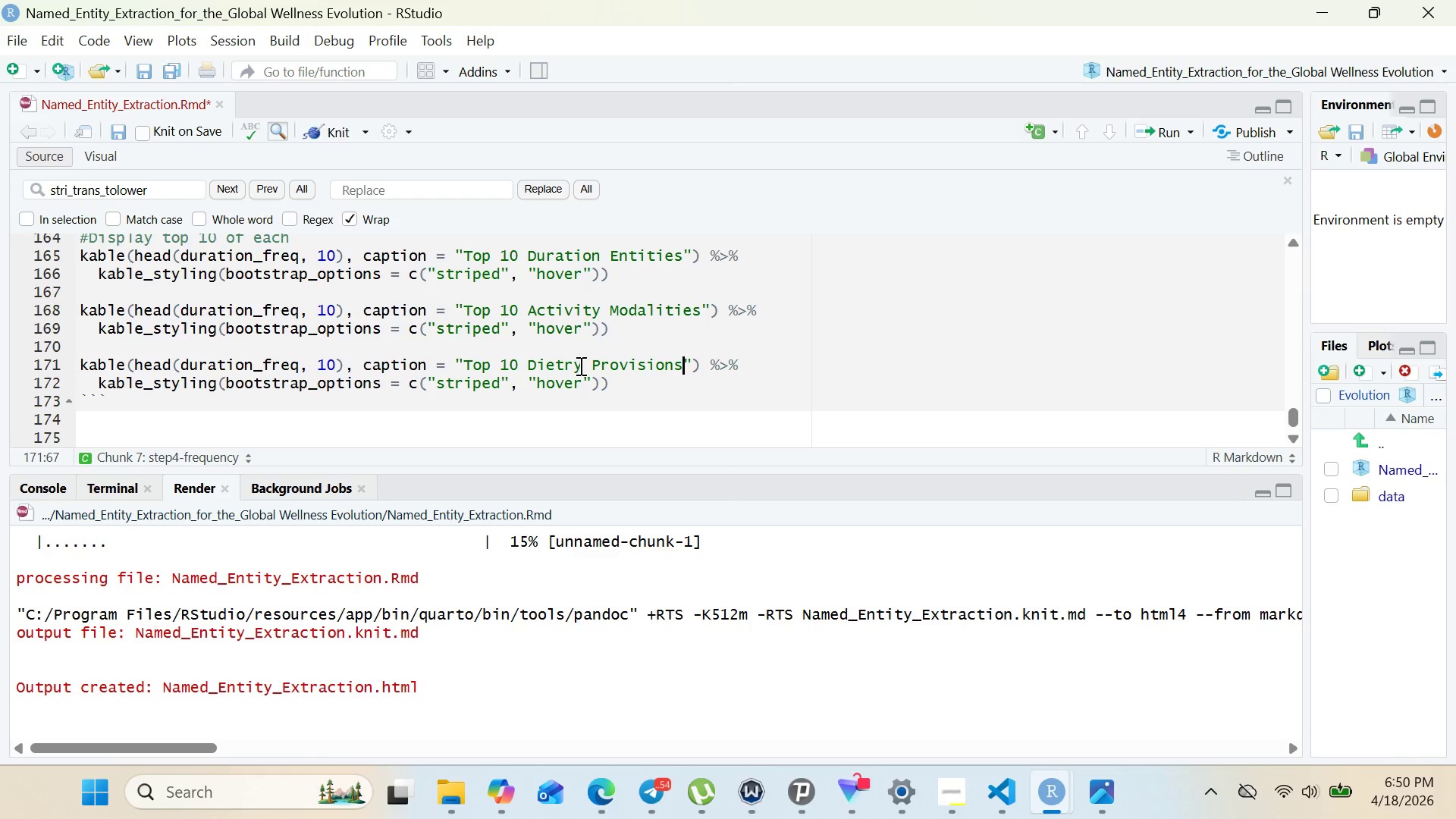 
double_click([212, 372])
 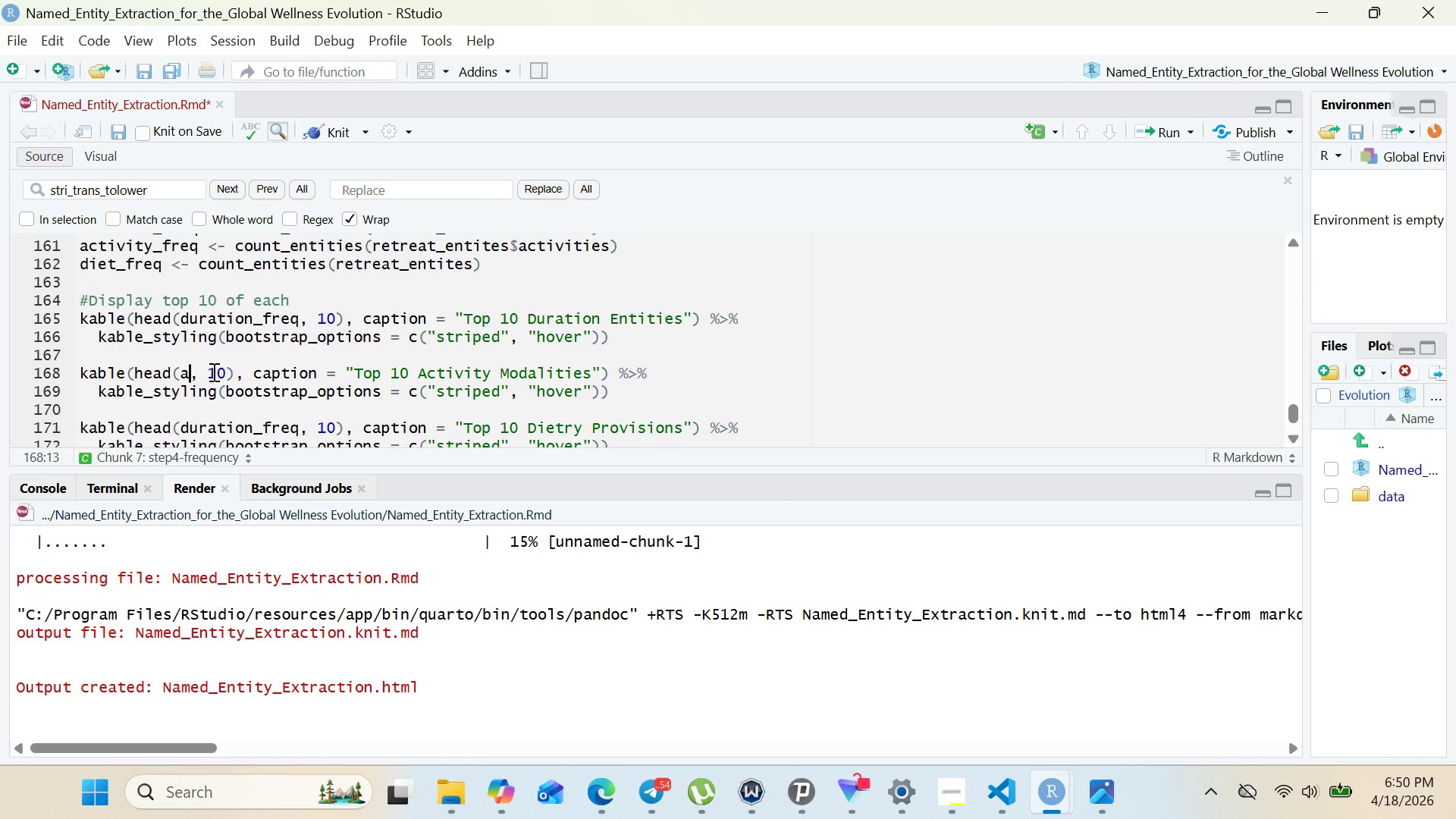 
type(activity)
 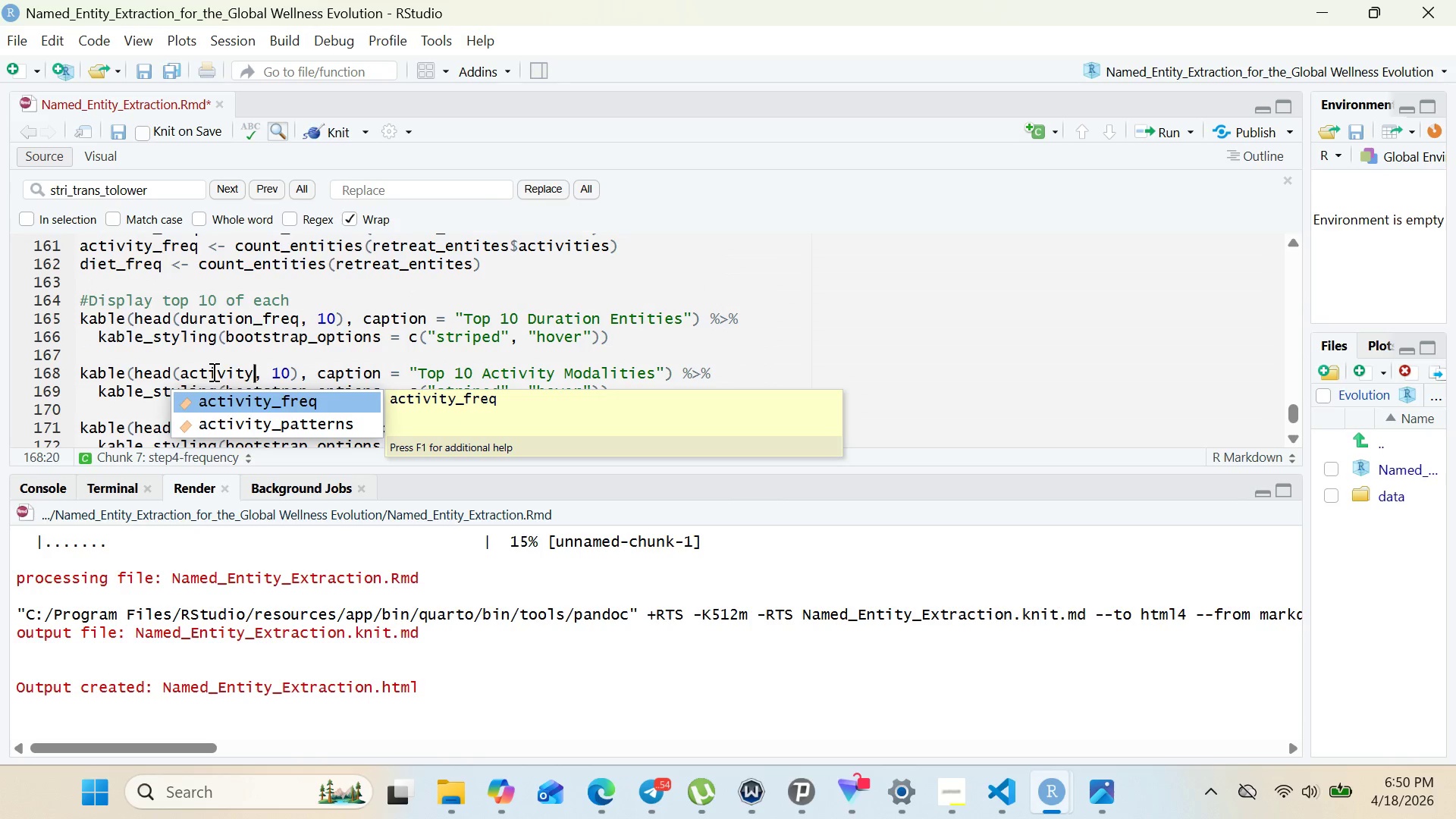 
key(Enter)
 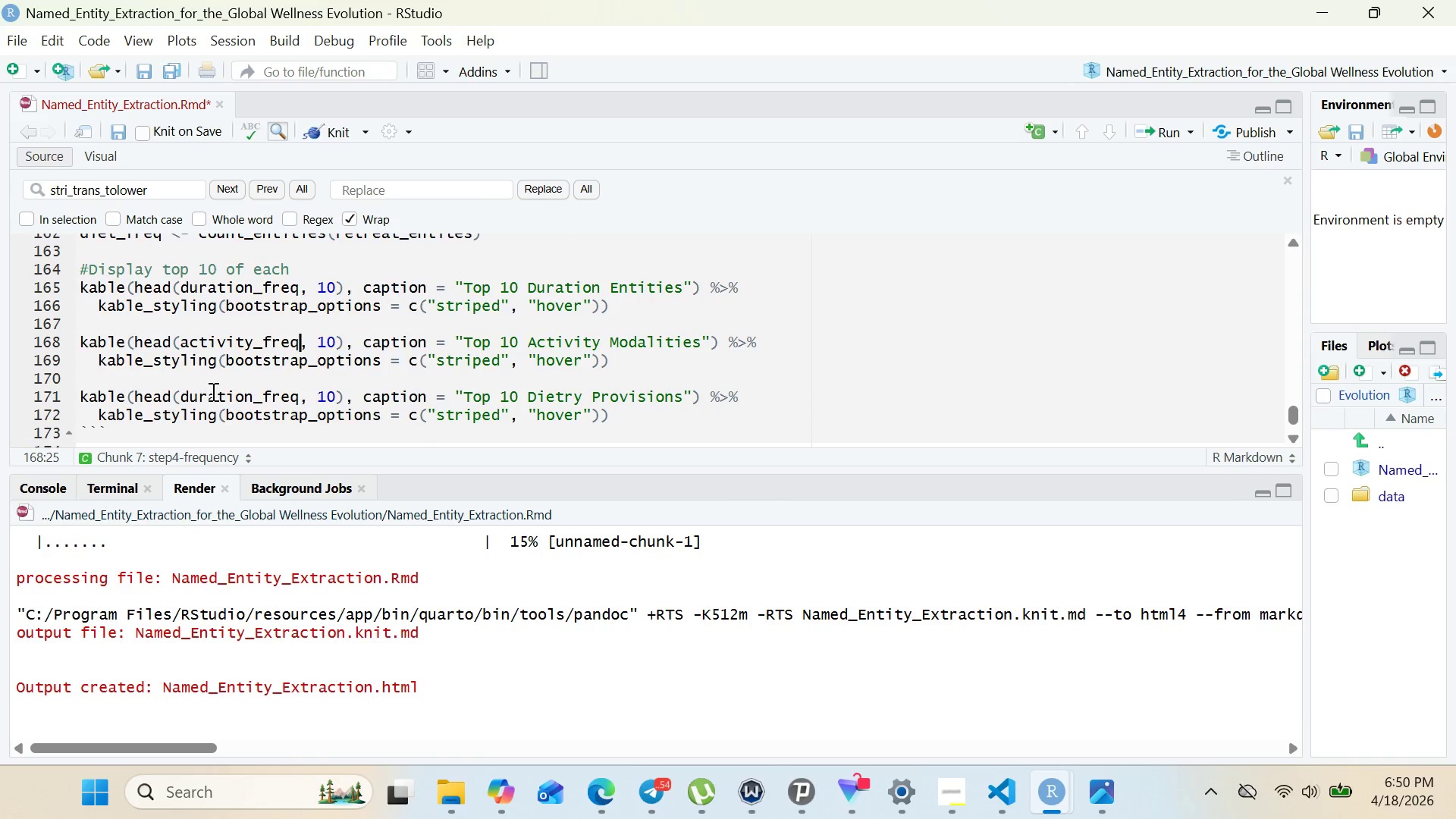 
double_click([214, 396])
 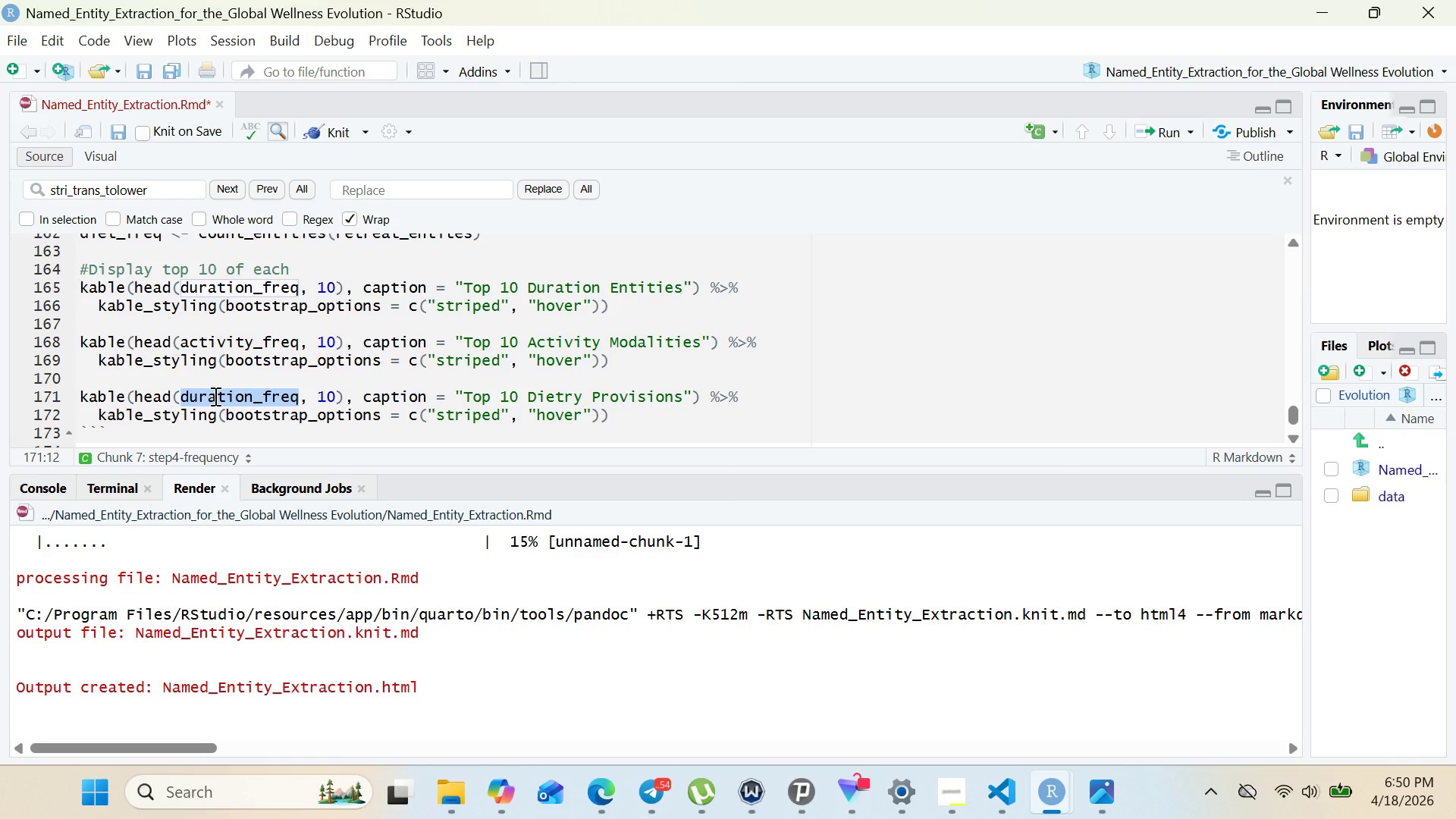 
type(die)
 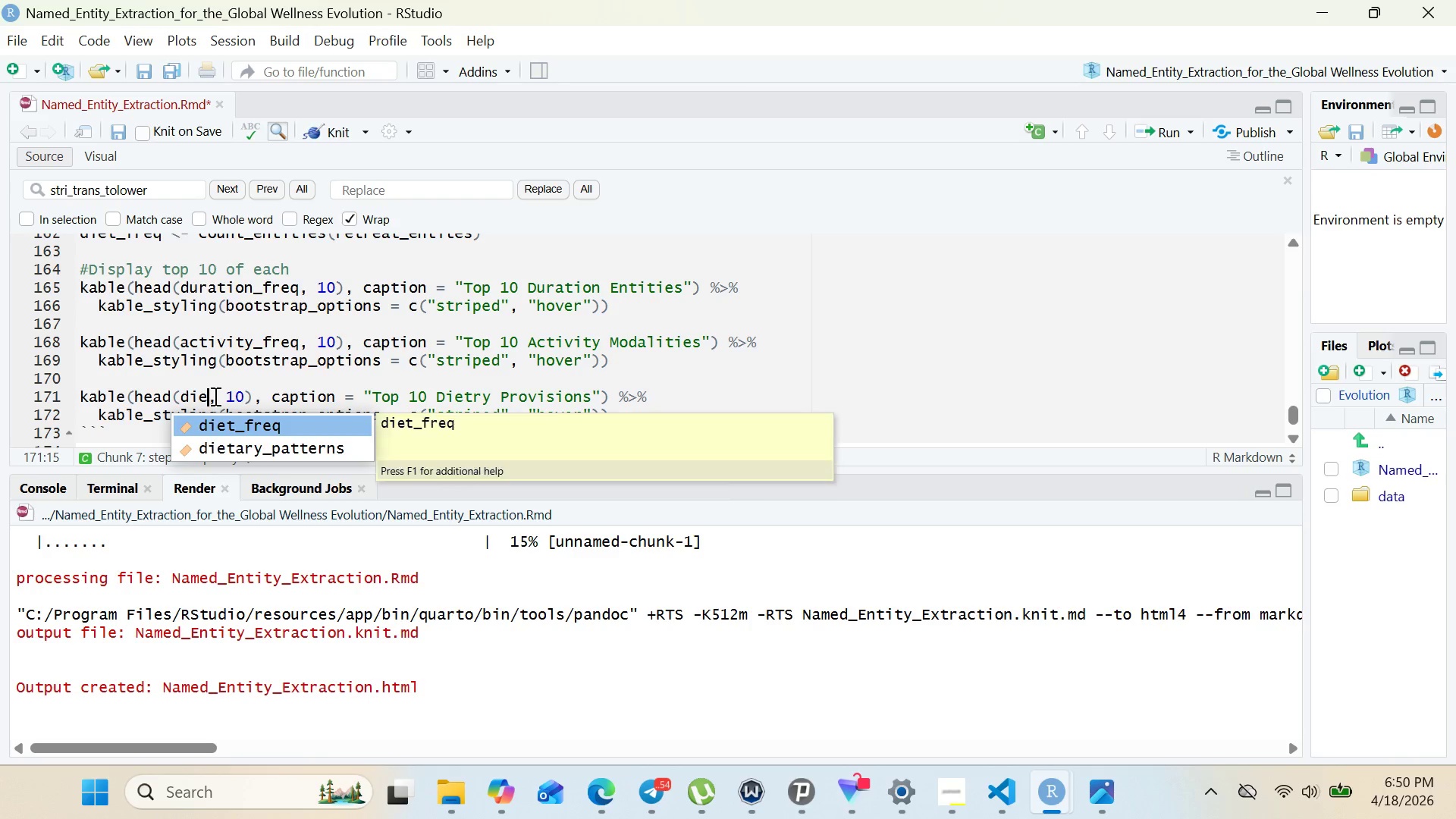 
key(Enter)
 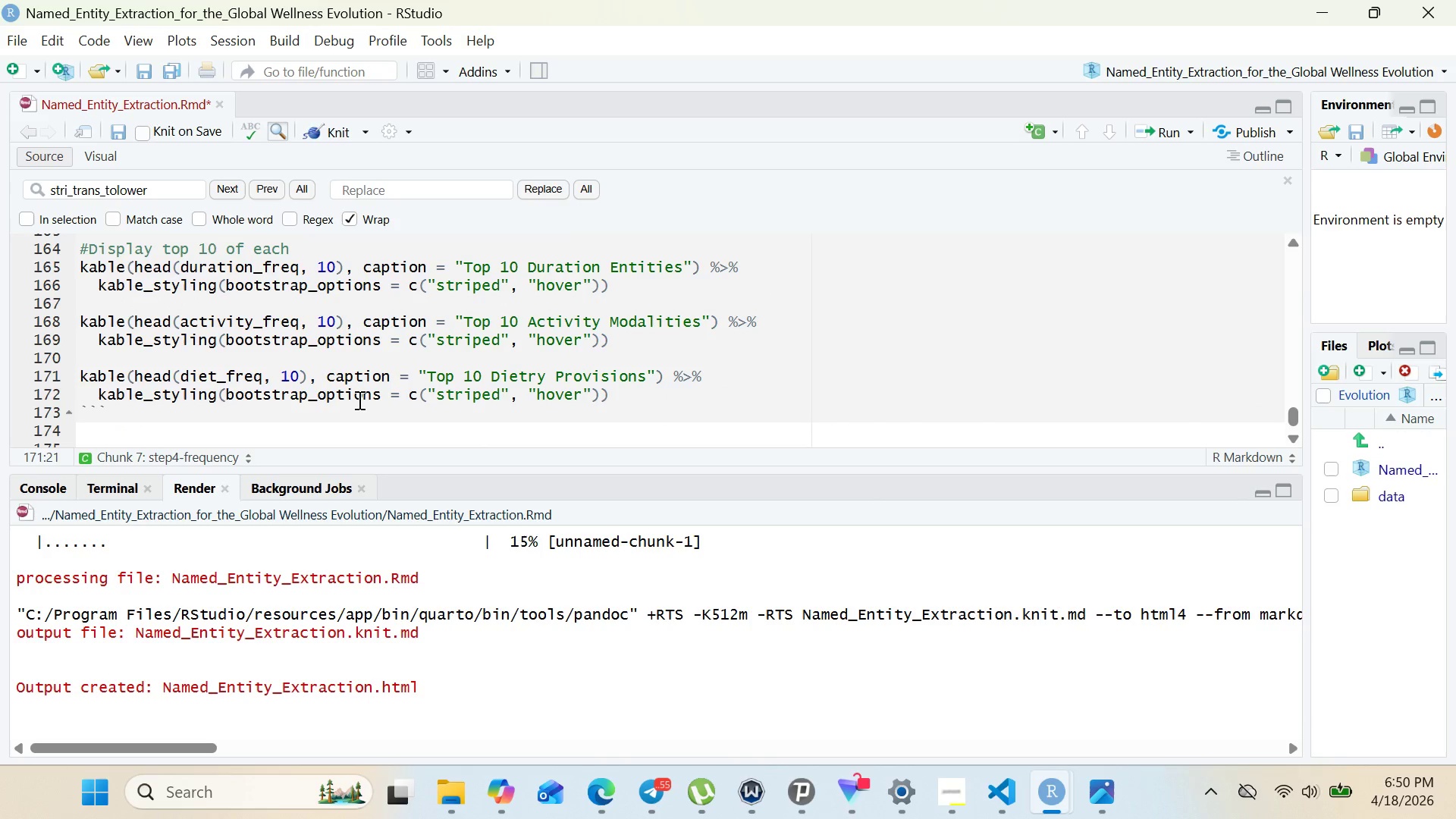 
wait(7.69)
 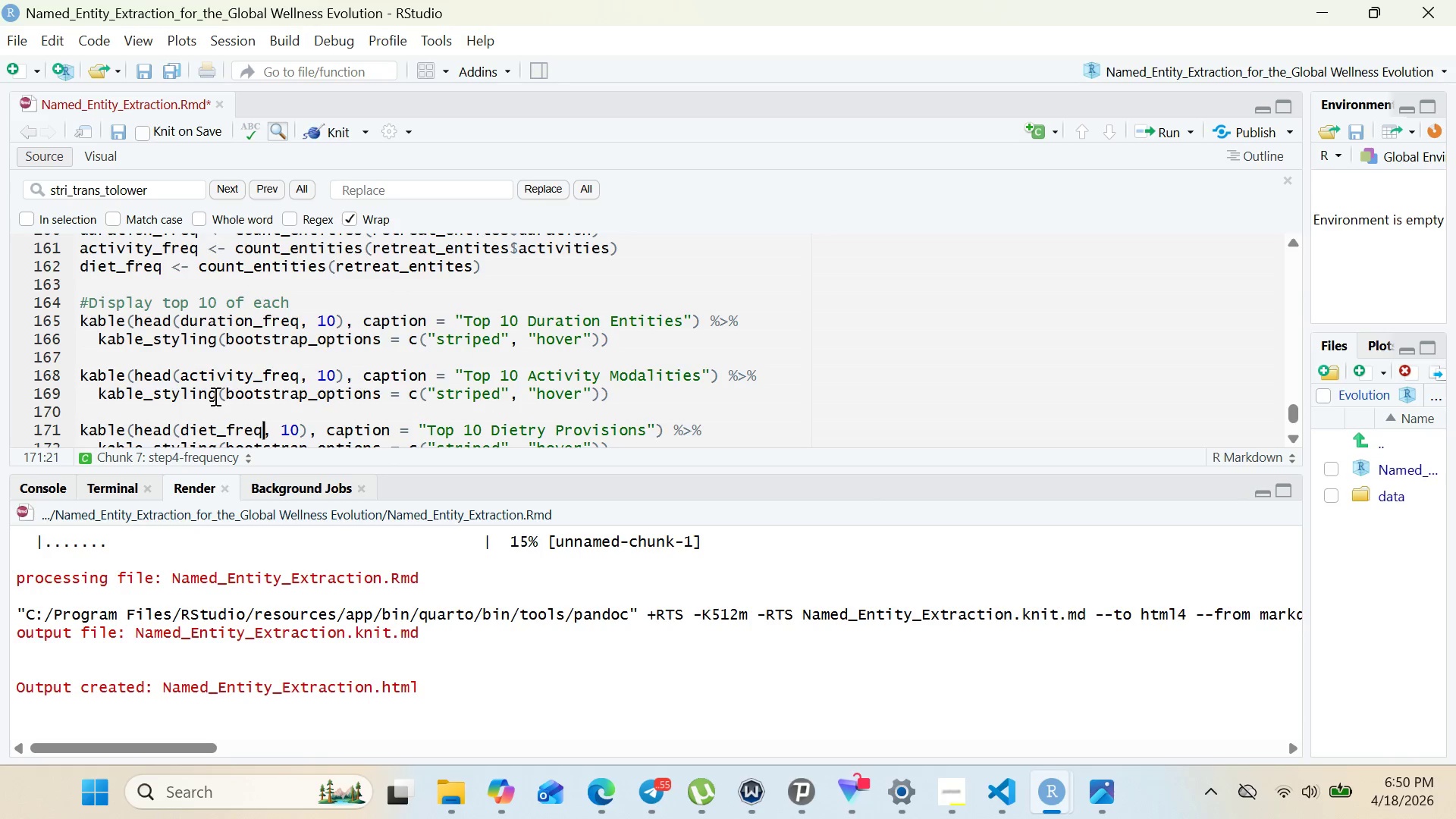 
left_click([328, 130])
 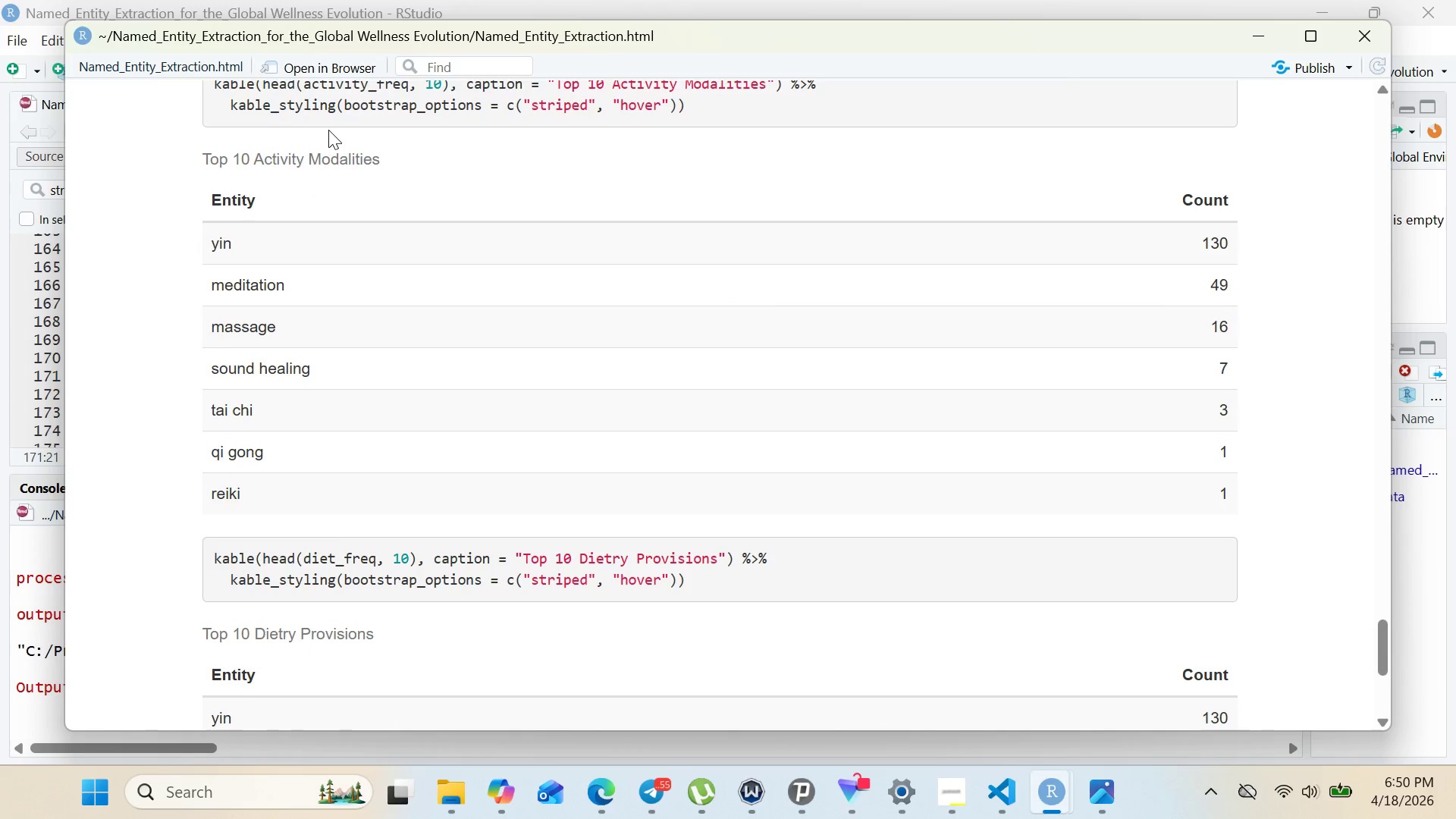 
wait(19.11)
 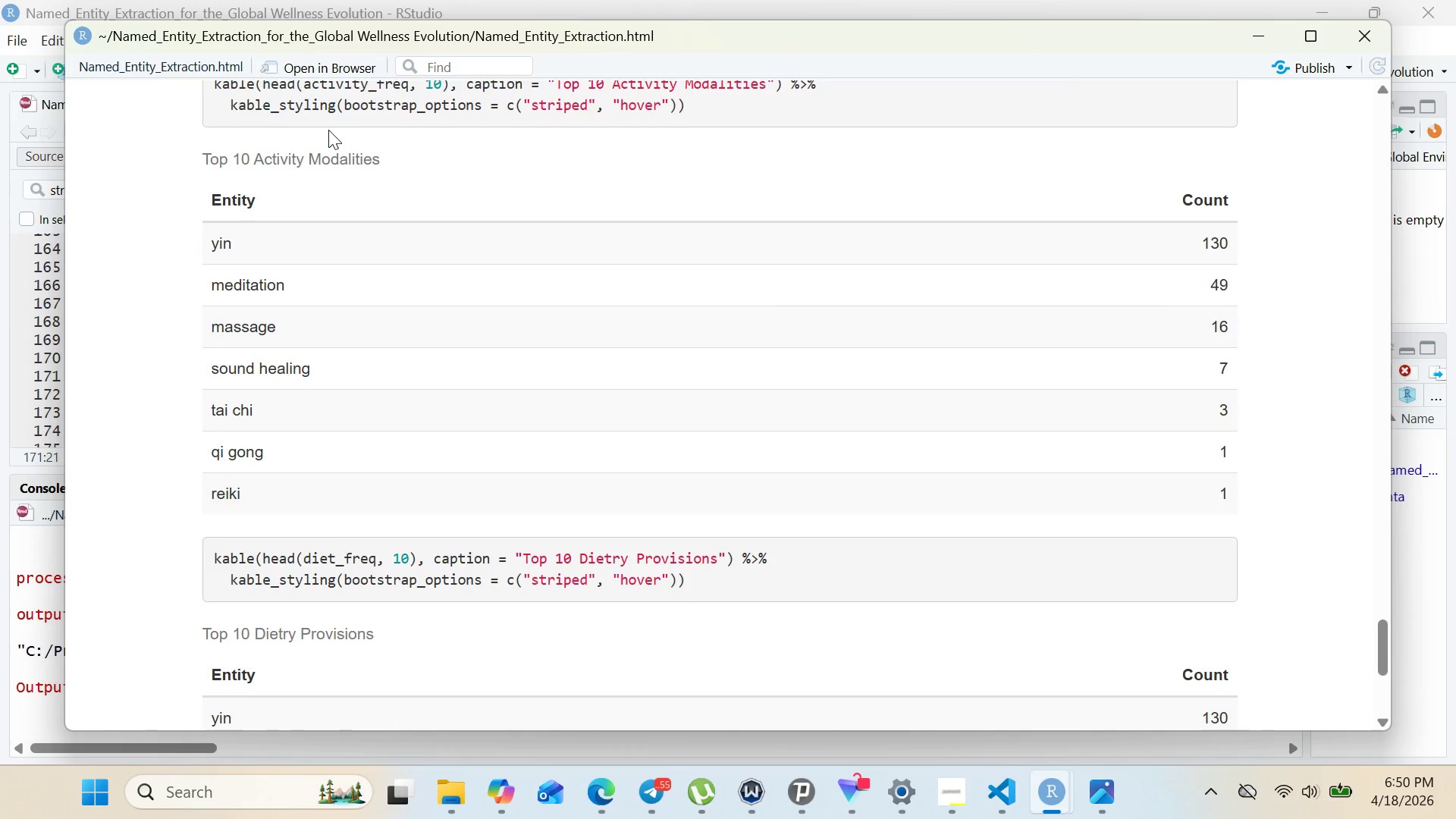 
left_click([1272, 31])
 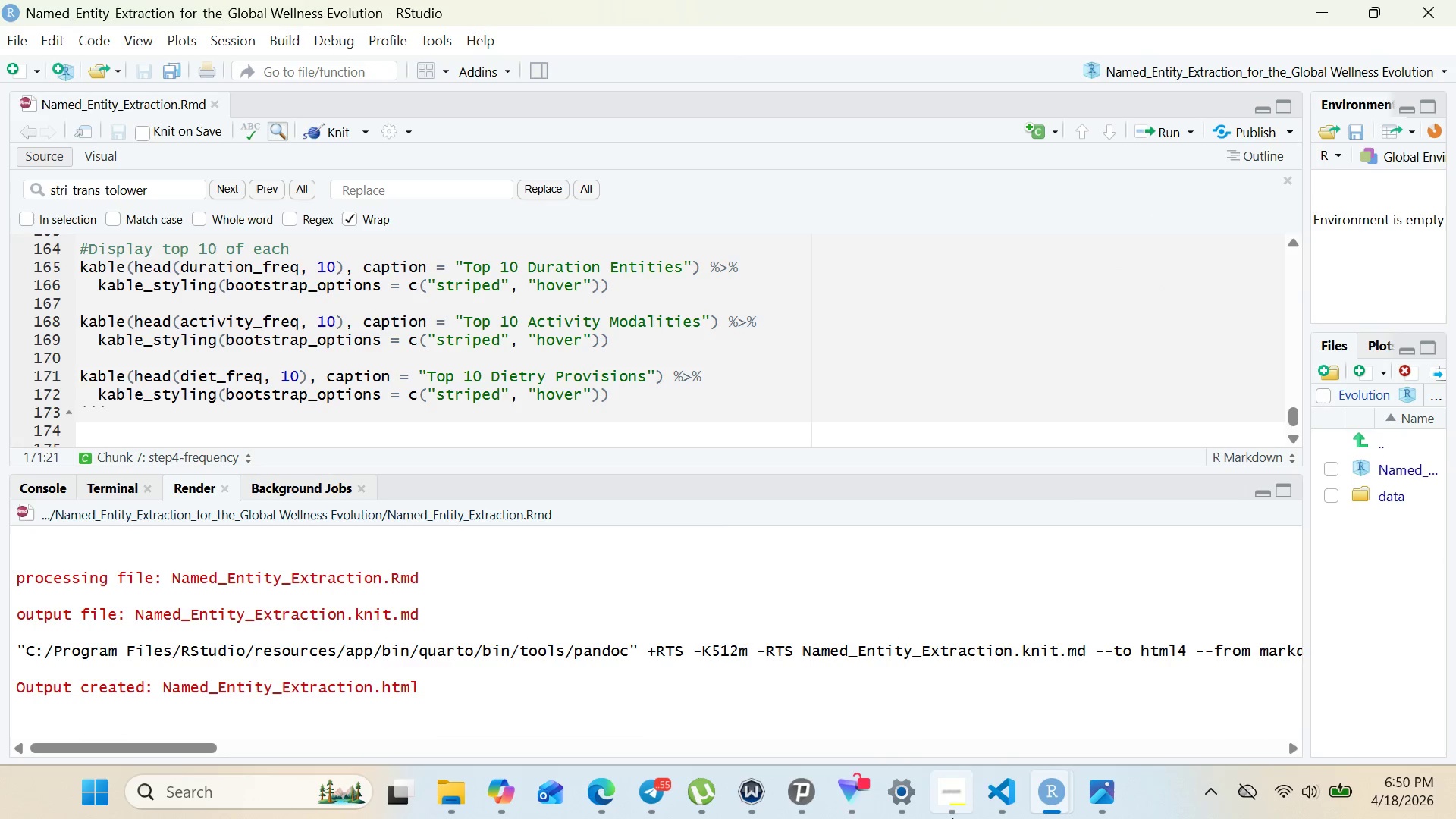 
left_click([951, 818])